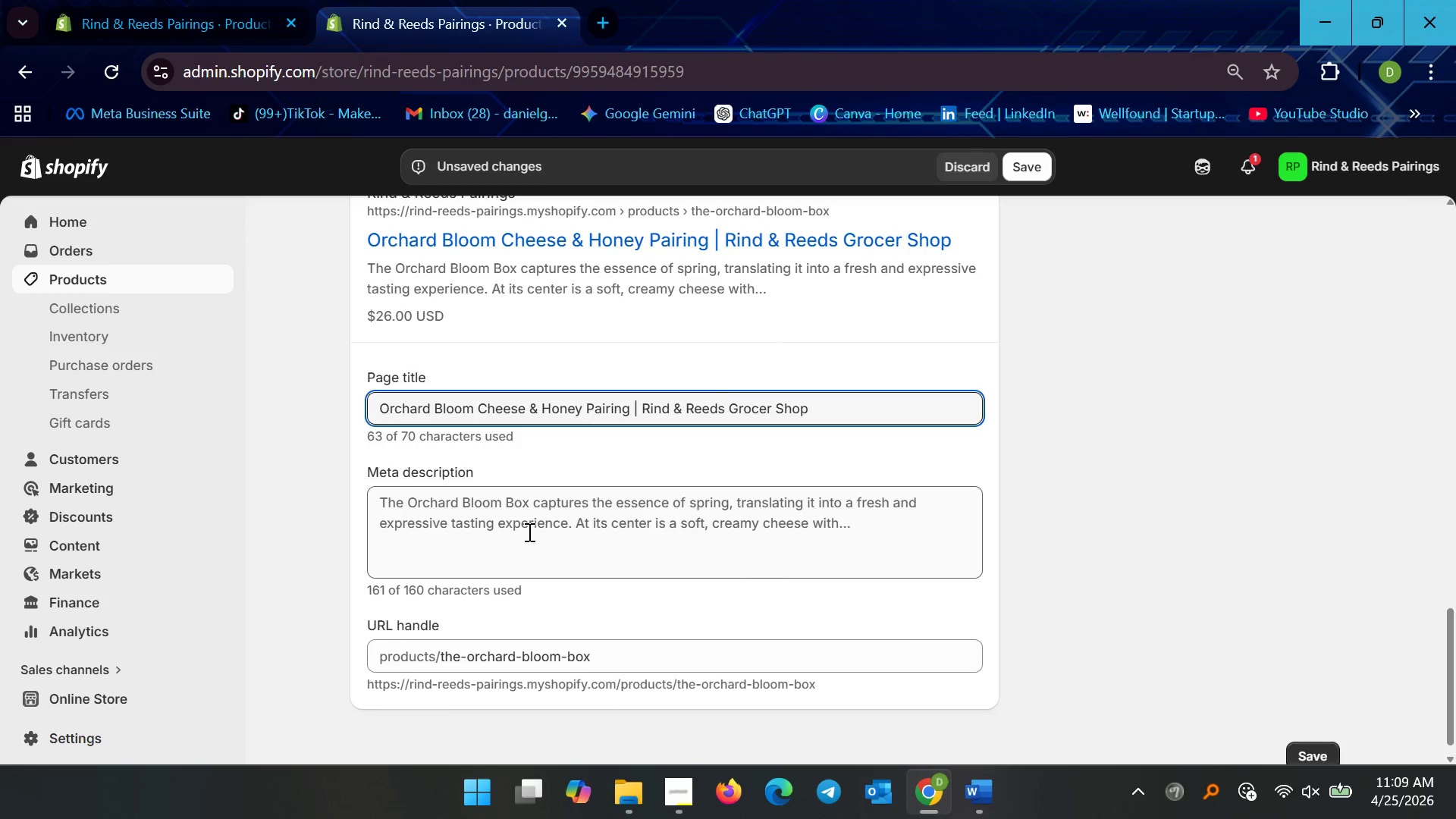 
key(Control+A)
 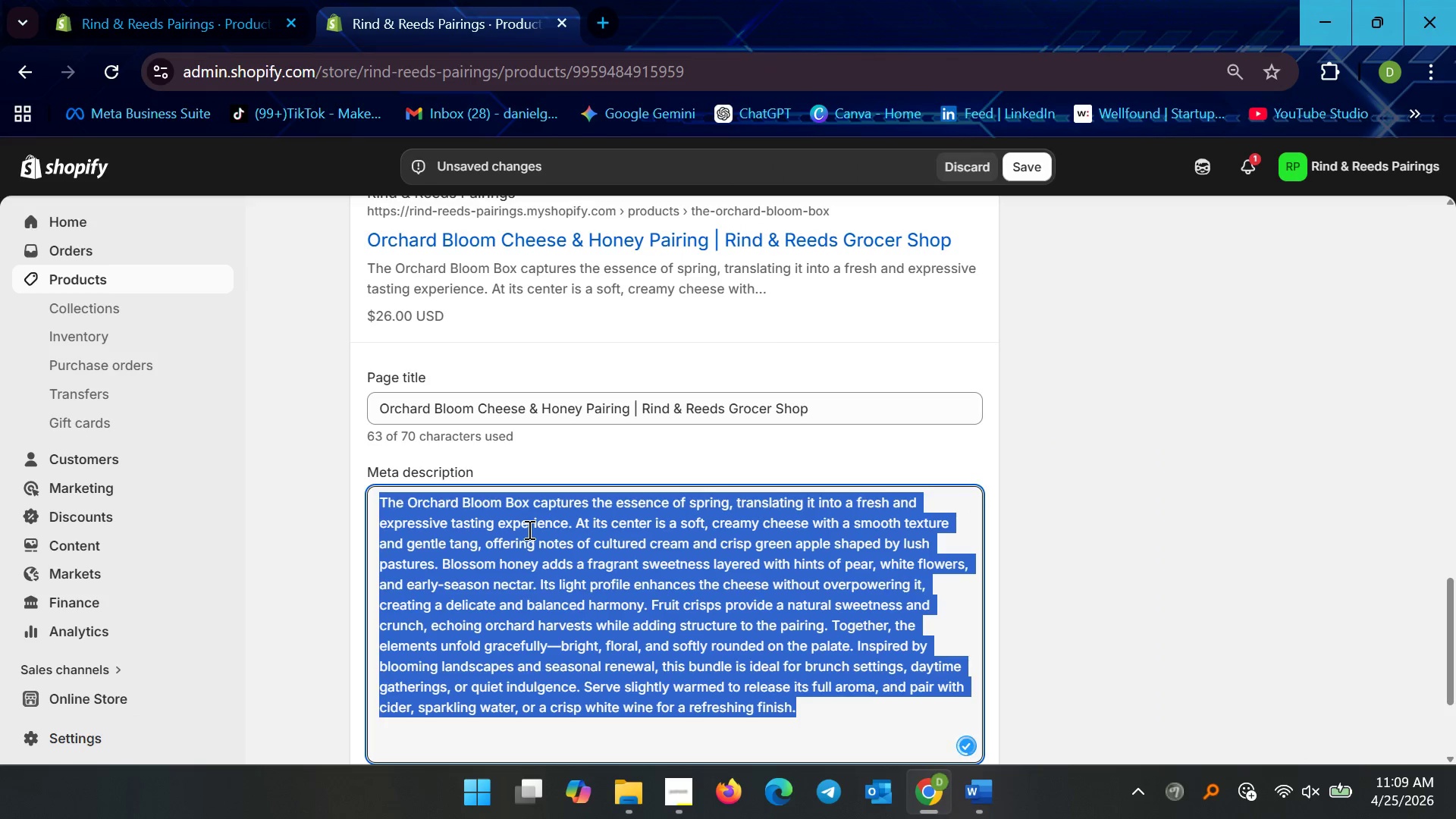 
key(Control+V)
 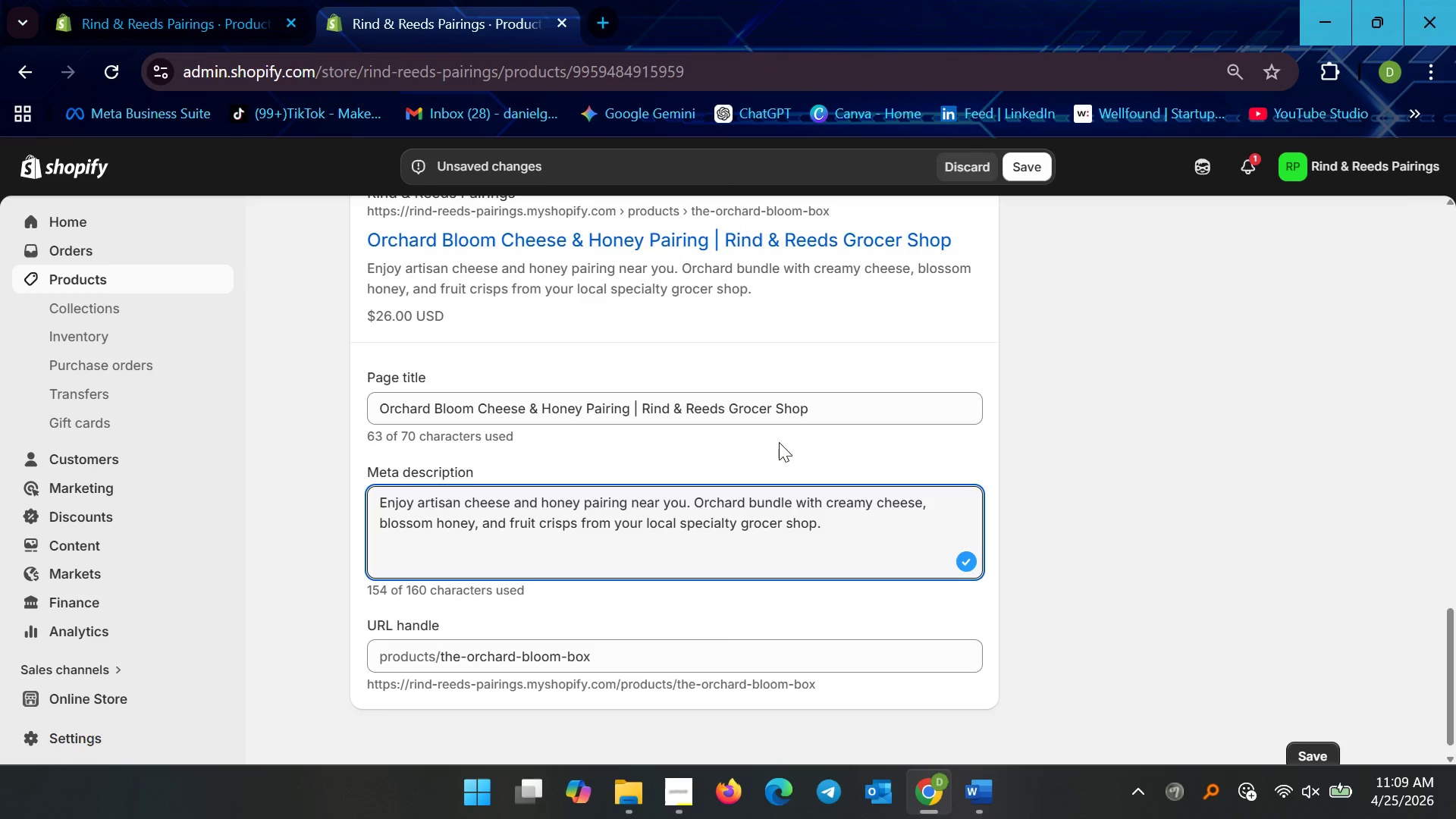 
left_click([811, 413])
 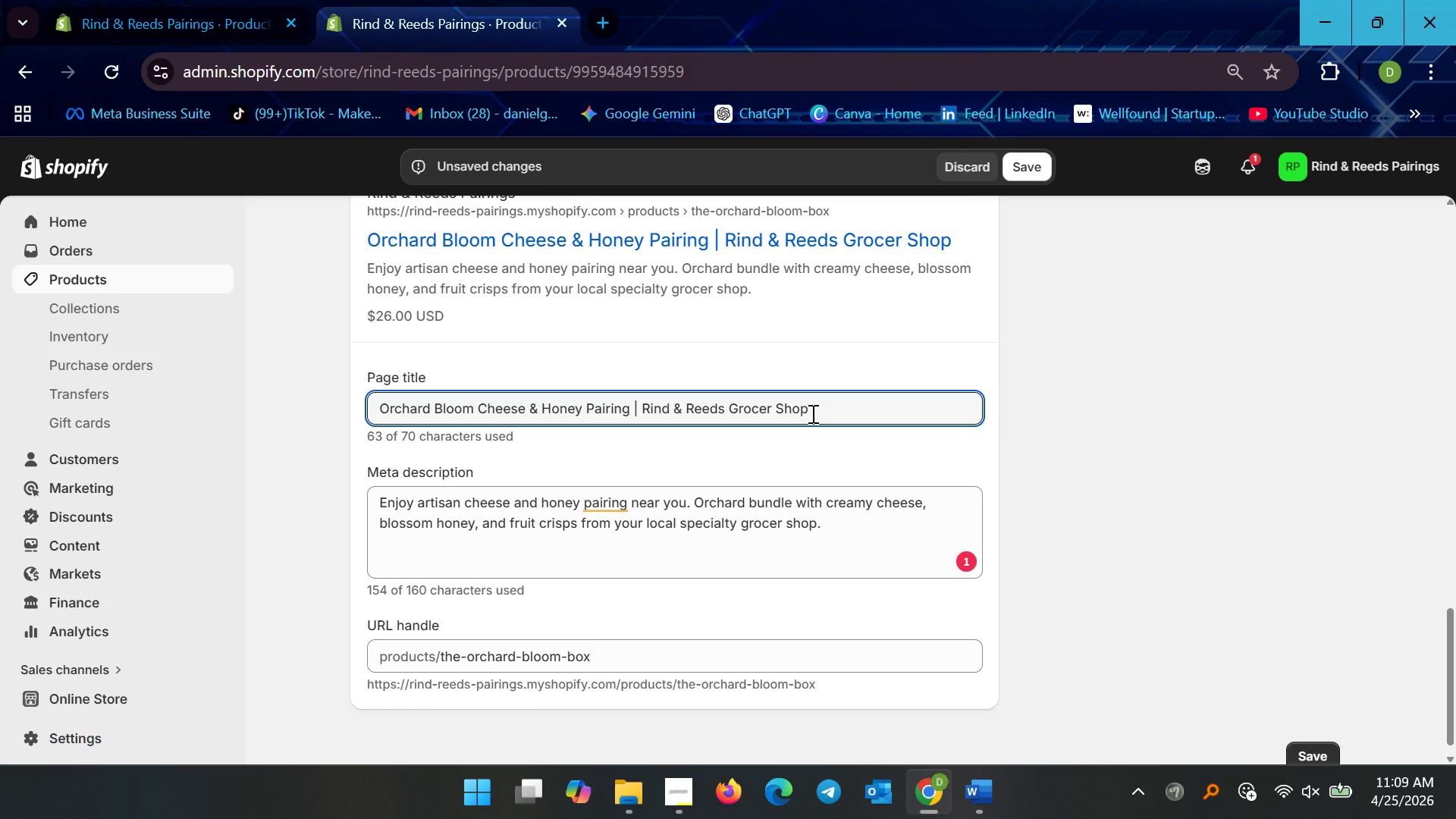 
key(Backspace)
key(Backspace)
key(Backspace)
key(Backspace)
key(Backspace)
key(Backspace)
key(Backspace)
key(Backspace)
key(Backspace)
key(Backspace)
key(Backspace)
type(pAIRI)
key(Backspace)
key(Backspace)
key(Backspace)
key(Backspace)
key(Backspace)
type(Pairings)
 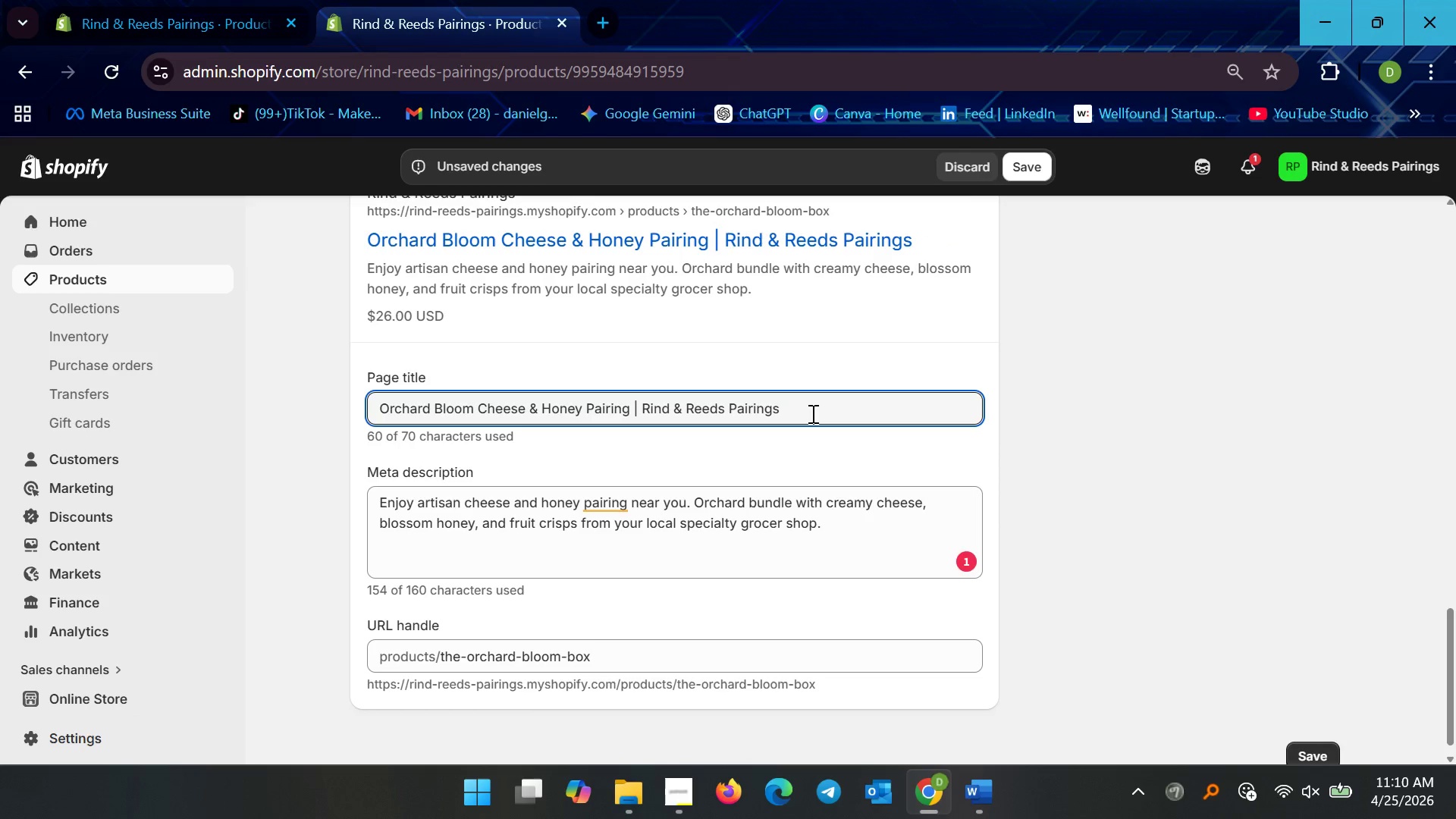 
left_click([599, 498])
 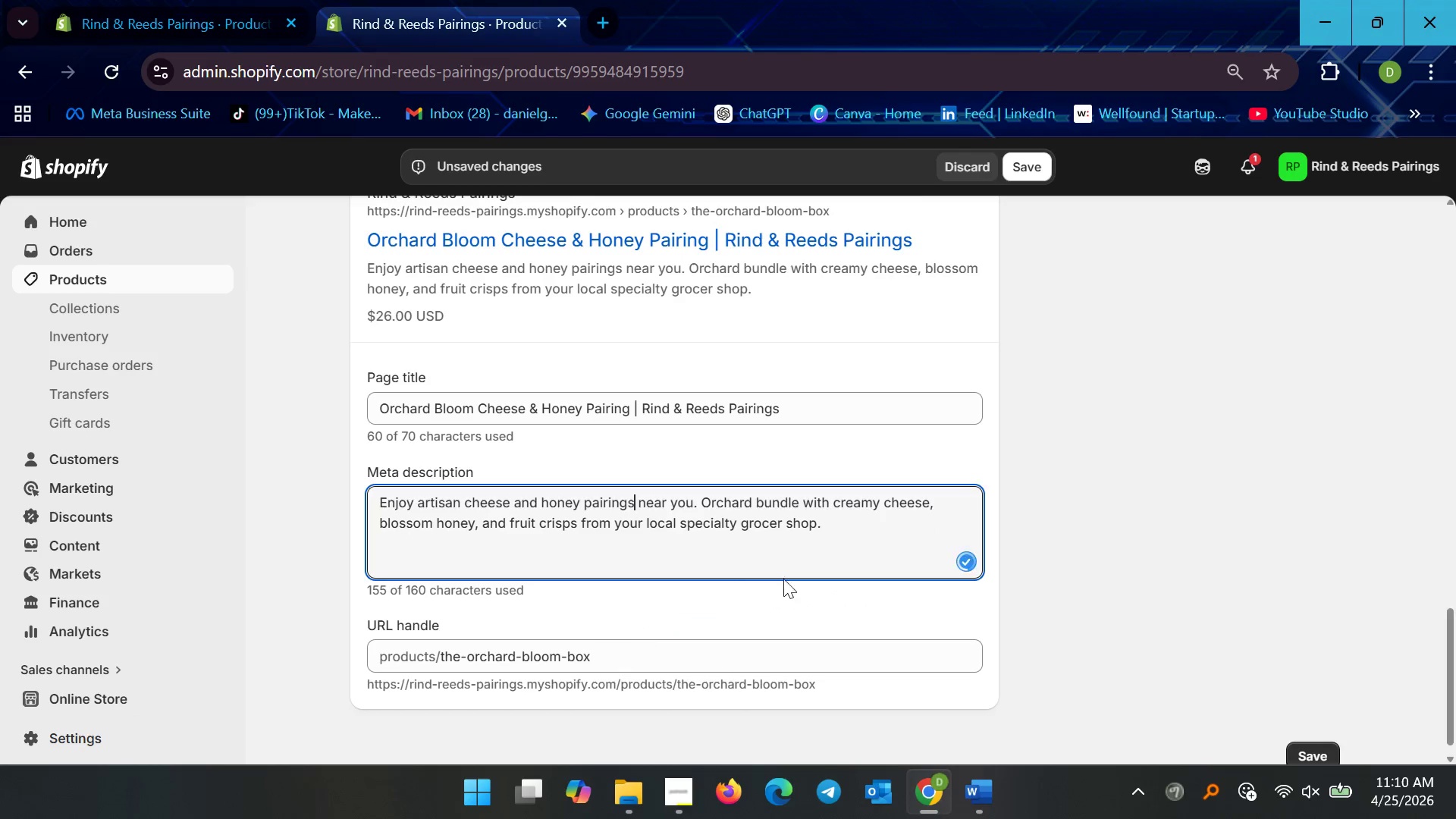 
left_click([1123, 327])
 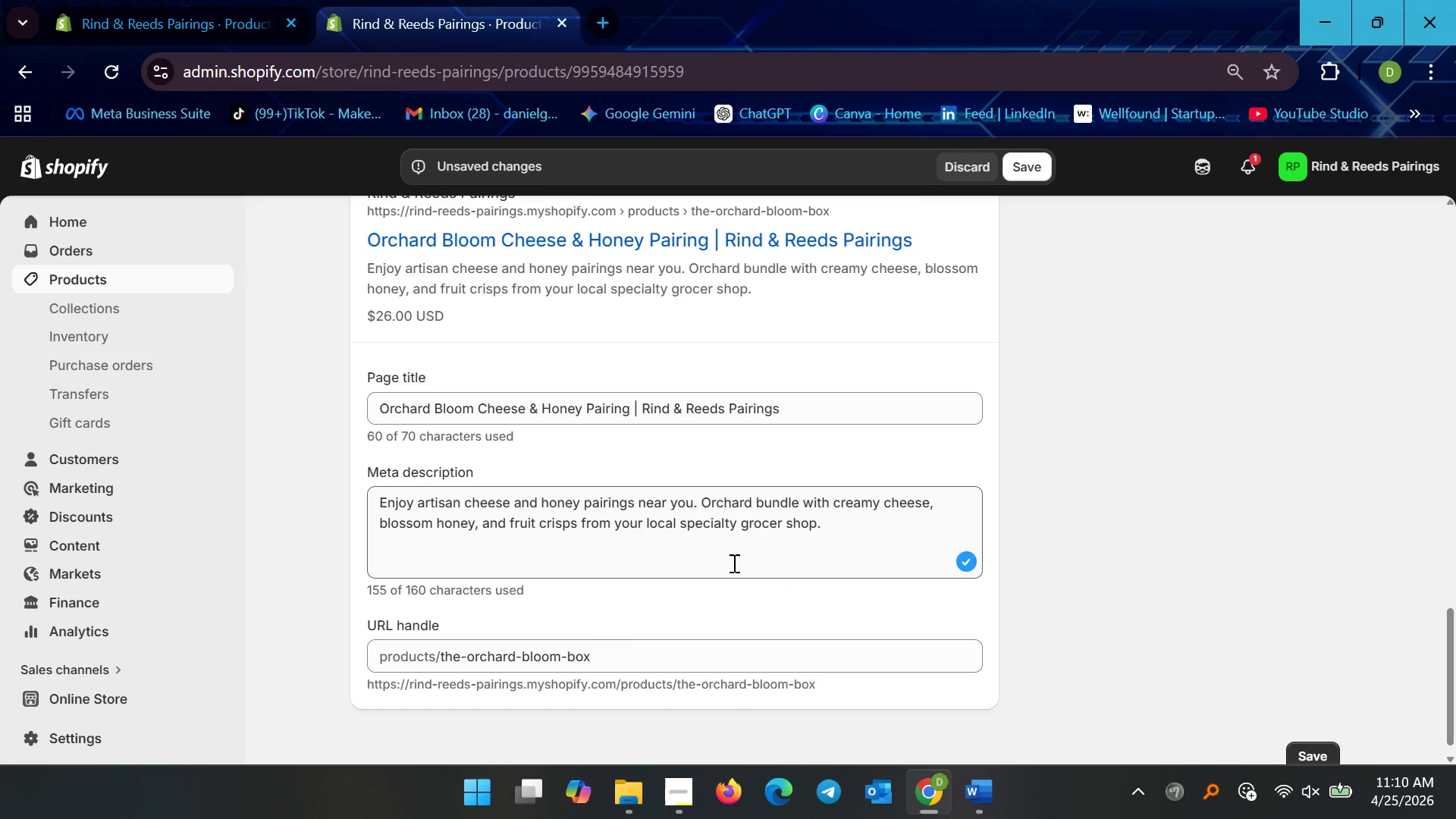 
wait(11.67)
 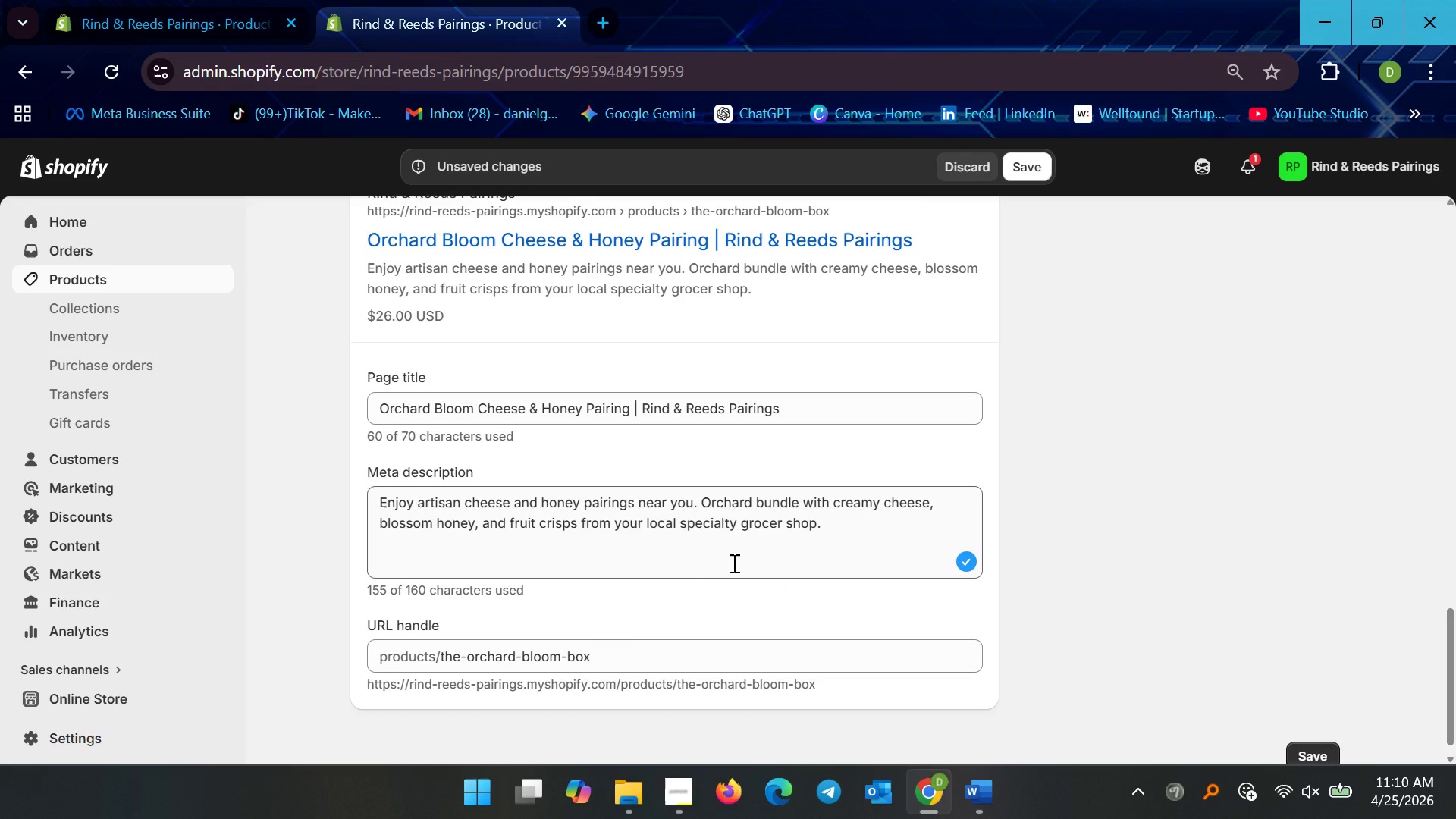 
left_click_drag(start_coordinate=[465, 658], to_coordinate=[428, 664])
 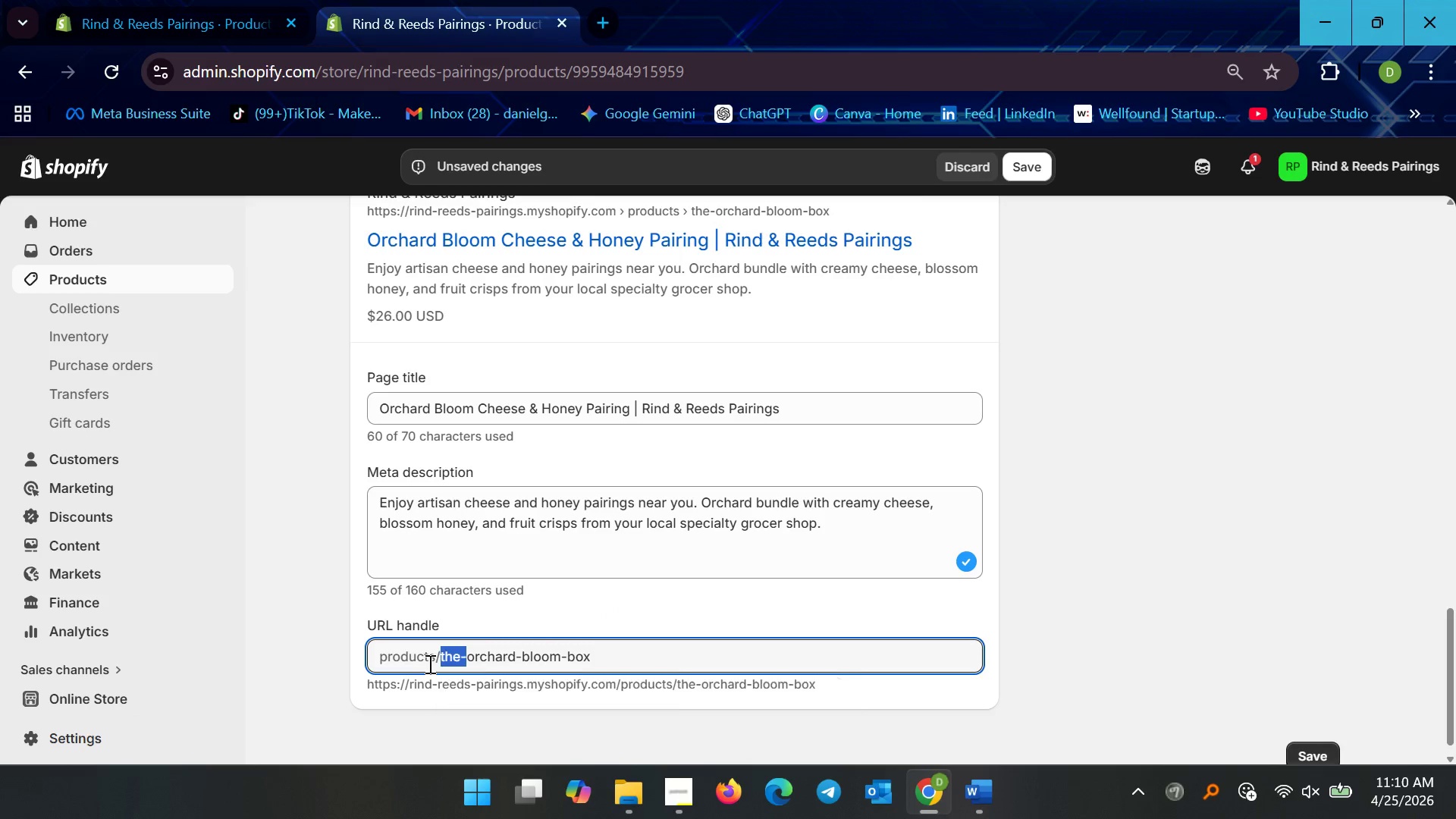 
key(Backspace)
 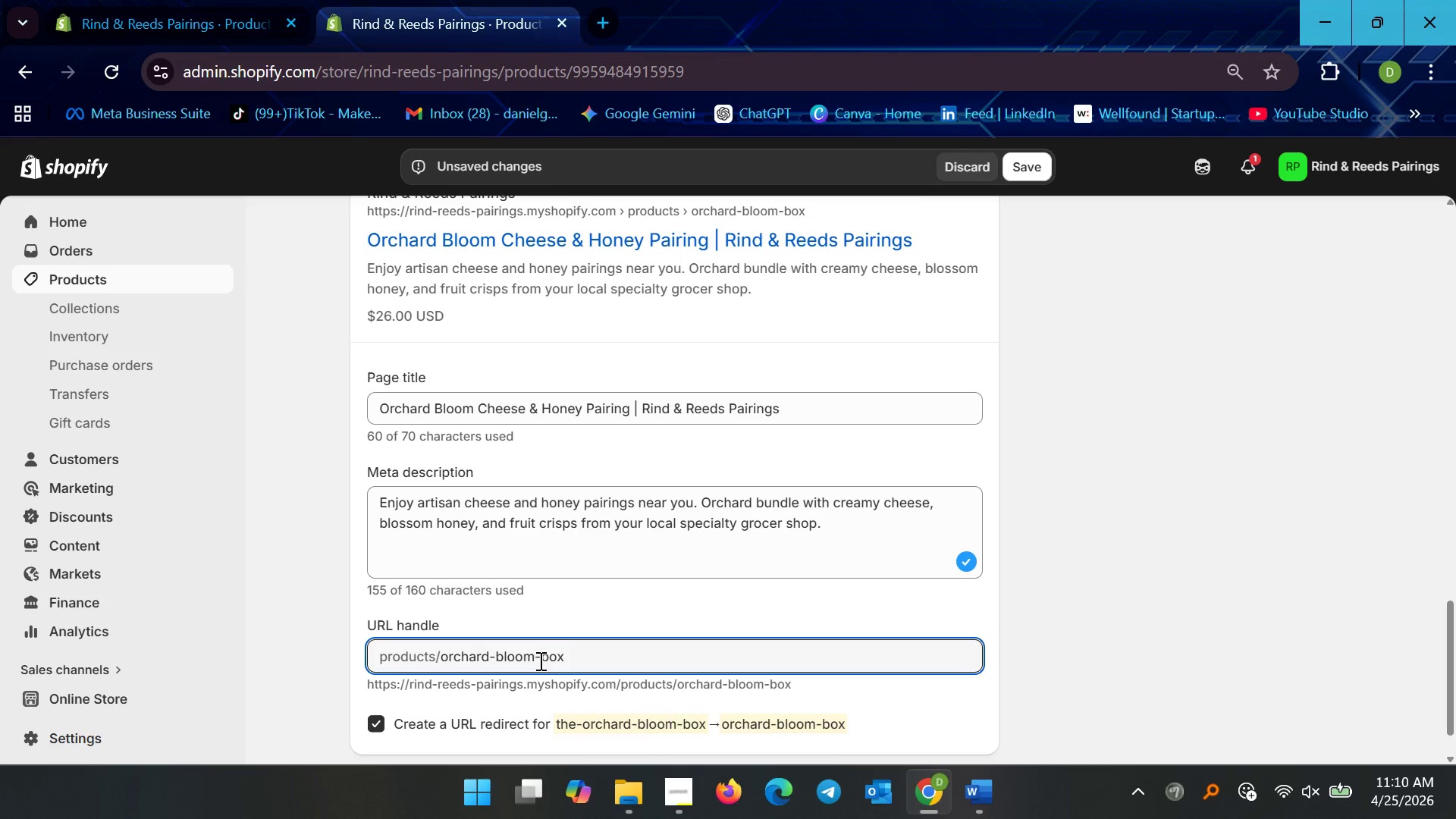 
left_click([540, 654])
 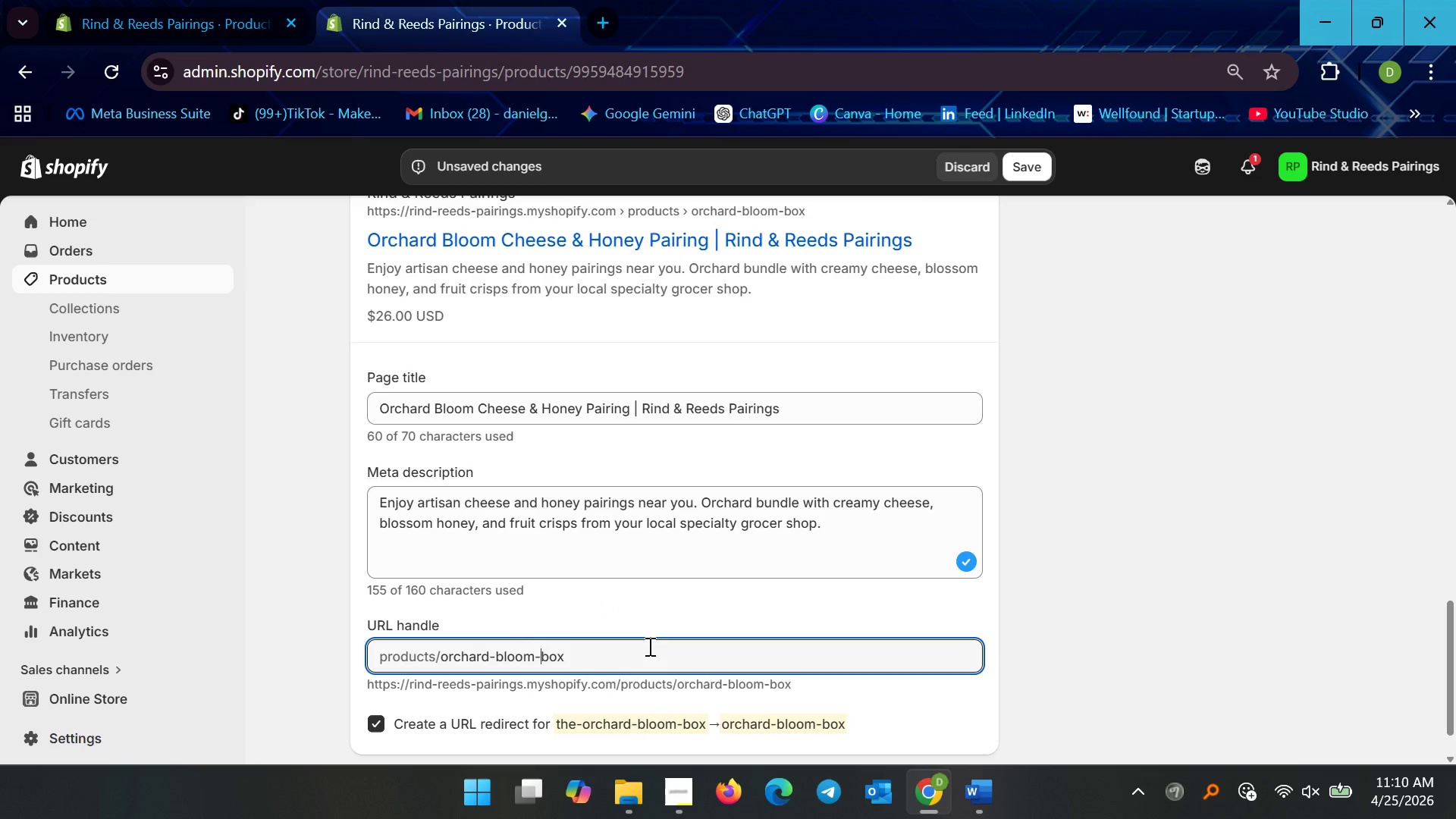 
type(cheese-honey-)
 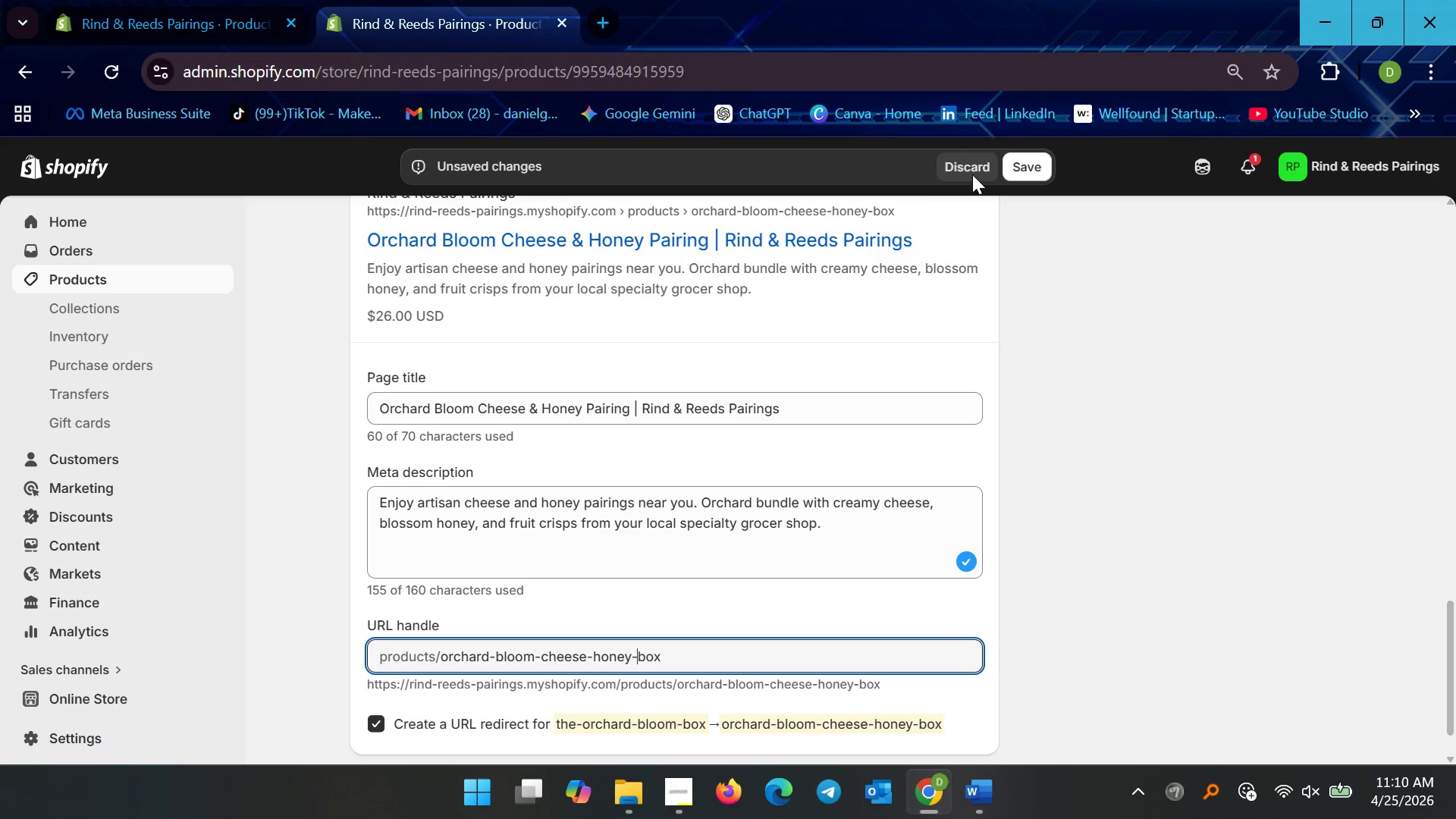 
left_click([1021, 155])
 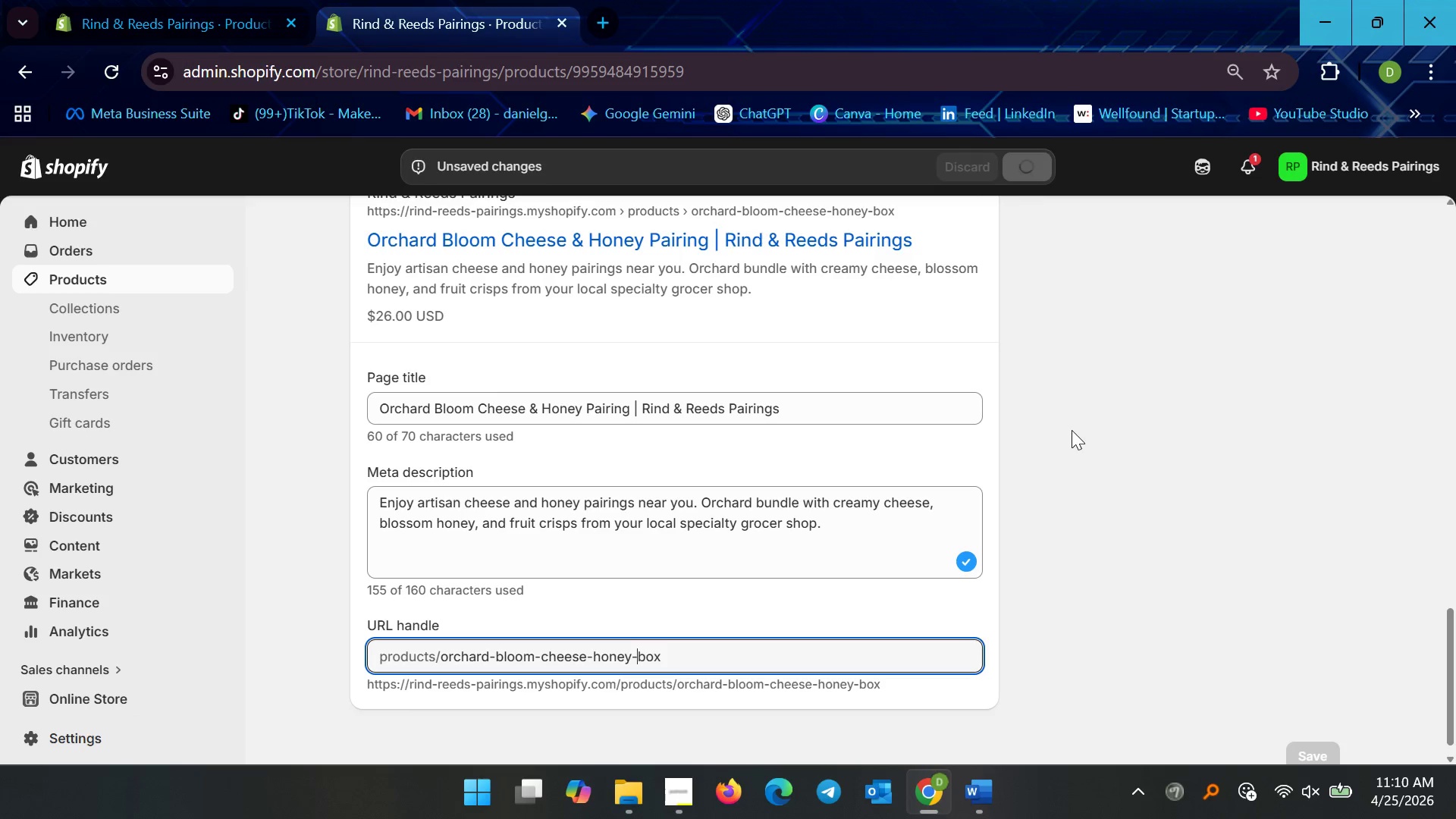 
scroll: coordinate [685, 529], scroll_direction: up, amount: 15.0
 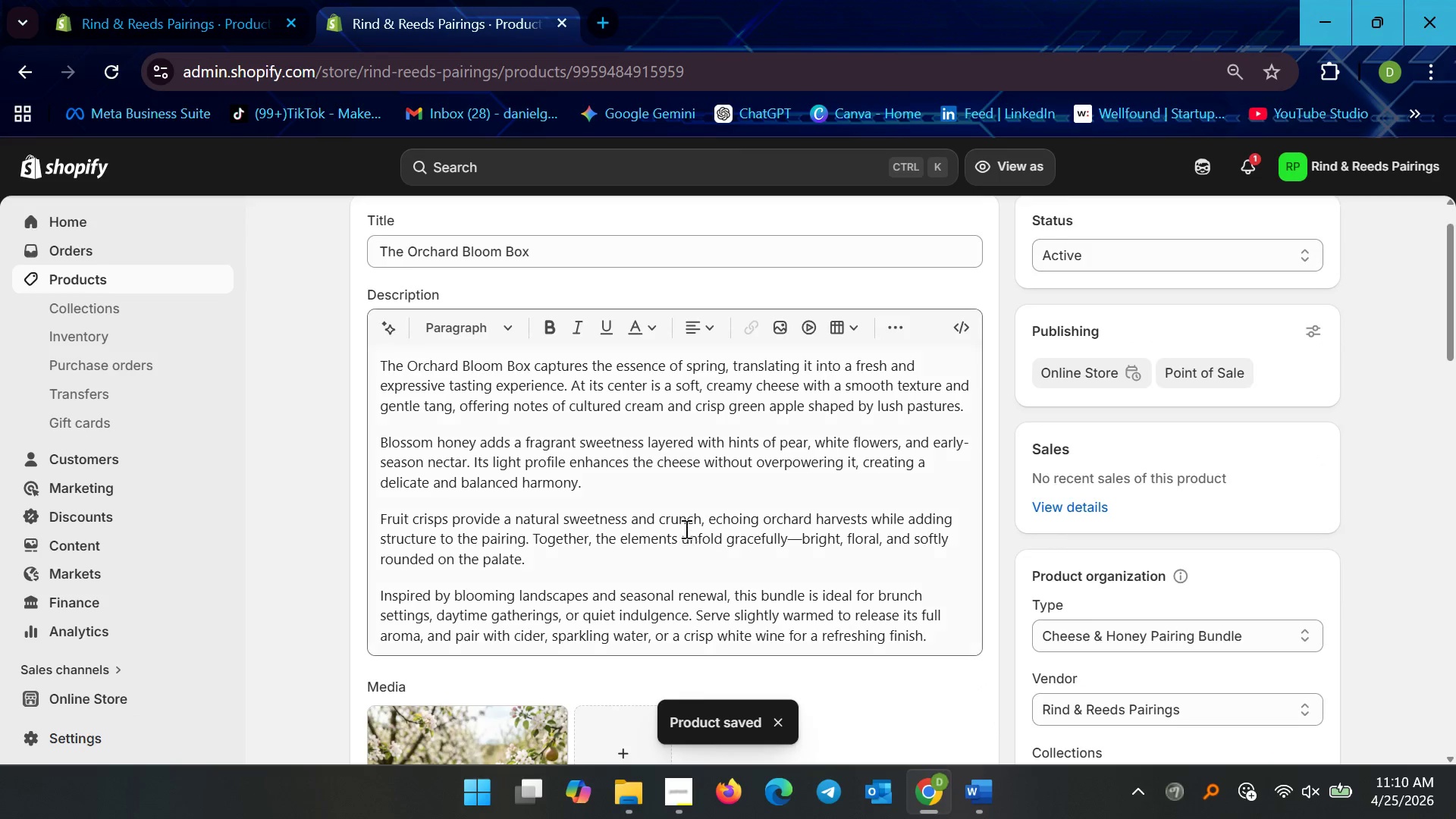 
scroll: coordinate [685, 527], scroll_direction: down, amount: 6.0
 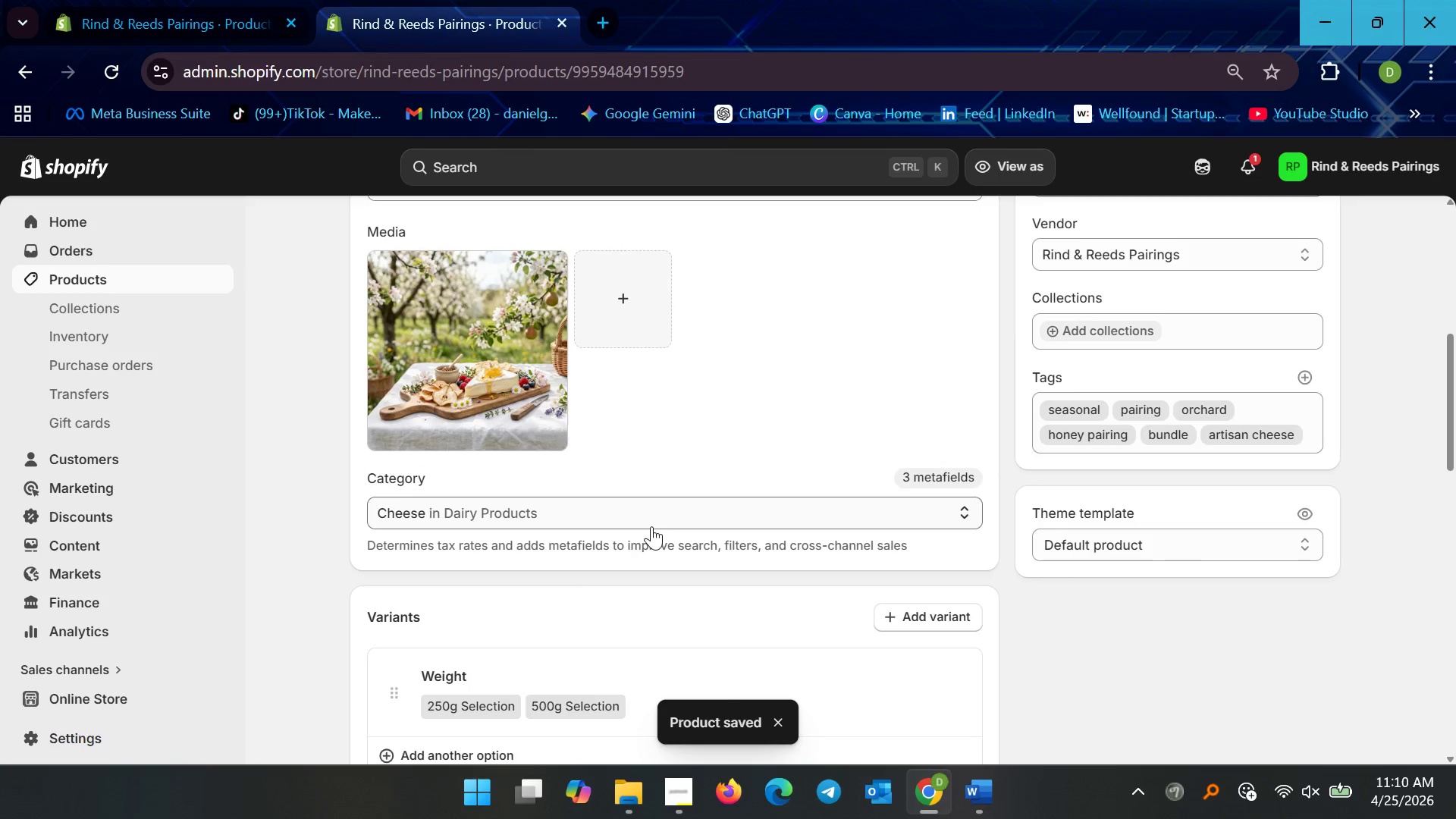 
scroll: coordinate [425, 460], scroll_direction: up, amount: 10.0
 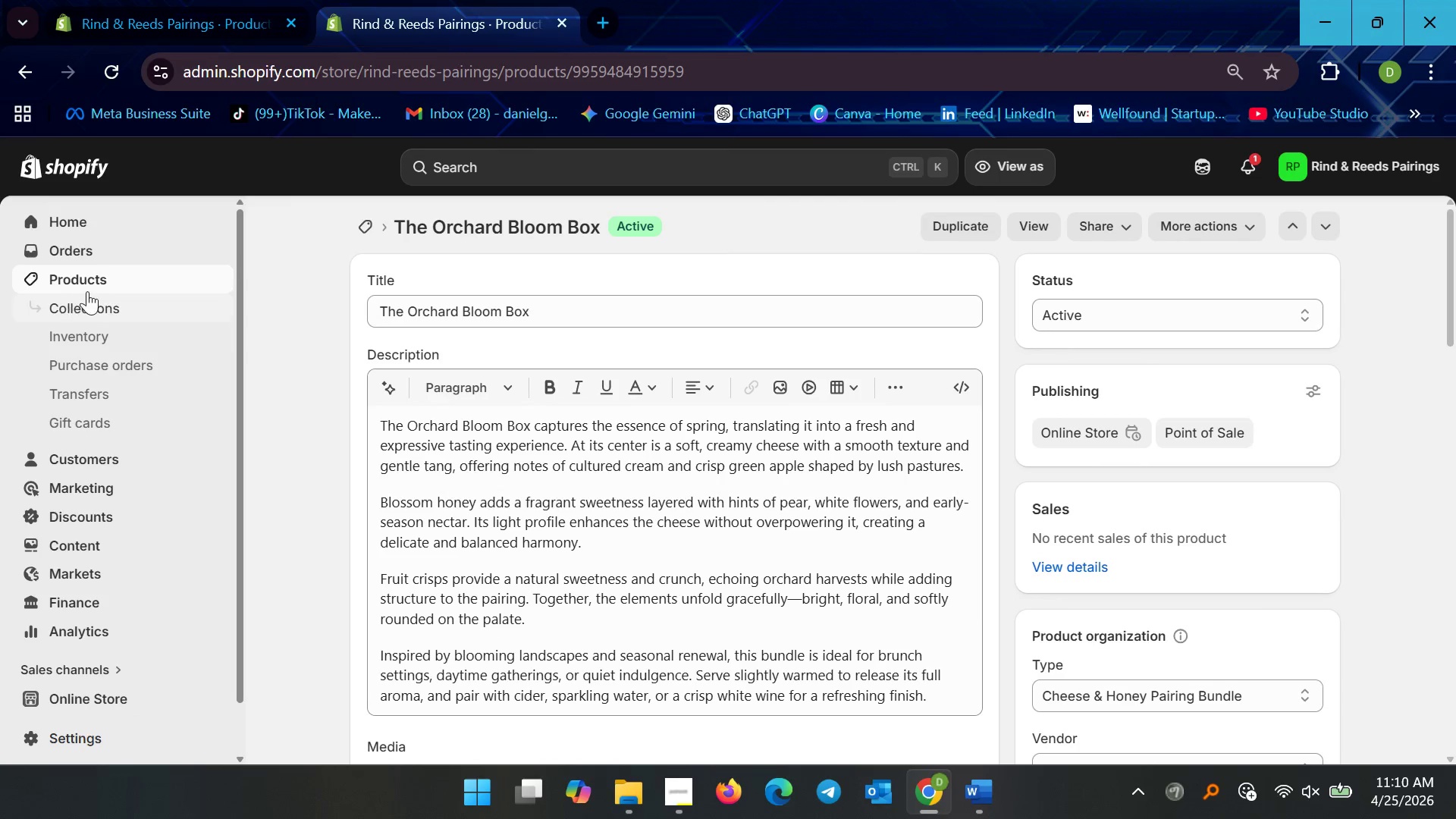 
left_click([89, 288])
 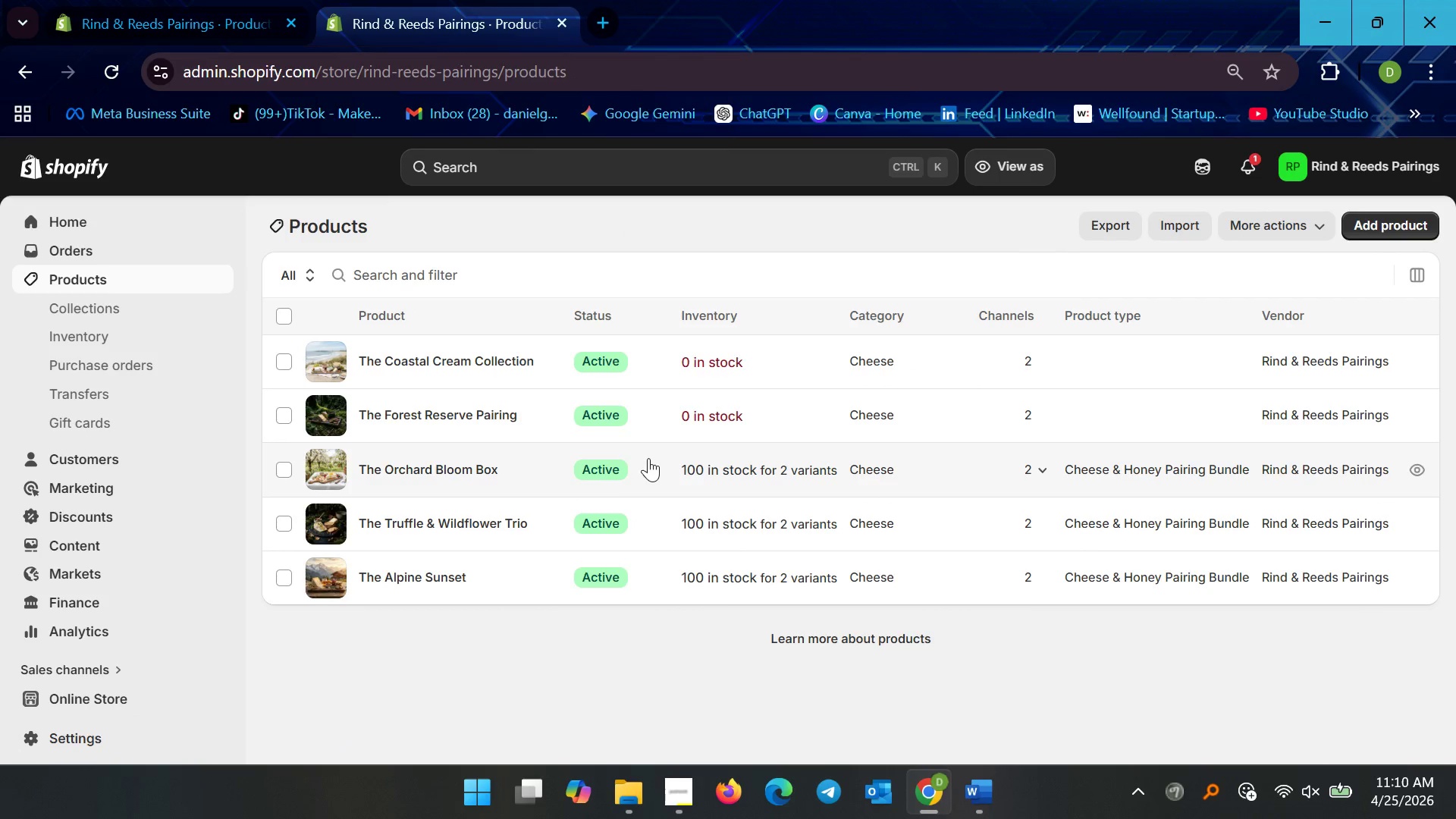 
left_click([510, 417])
 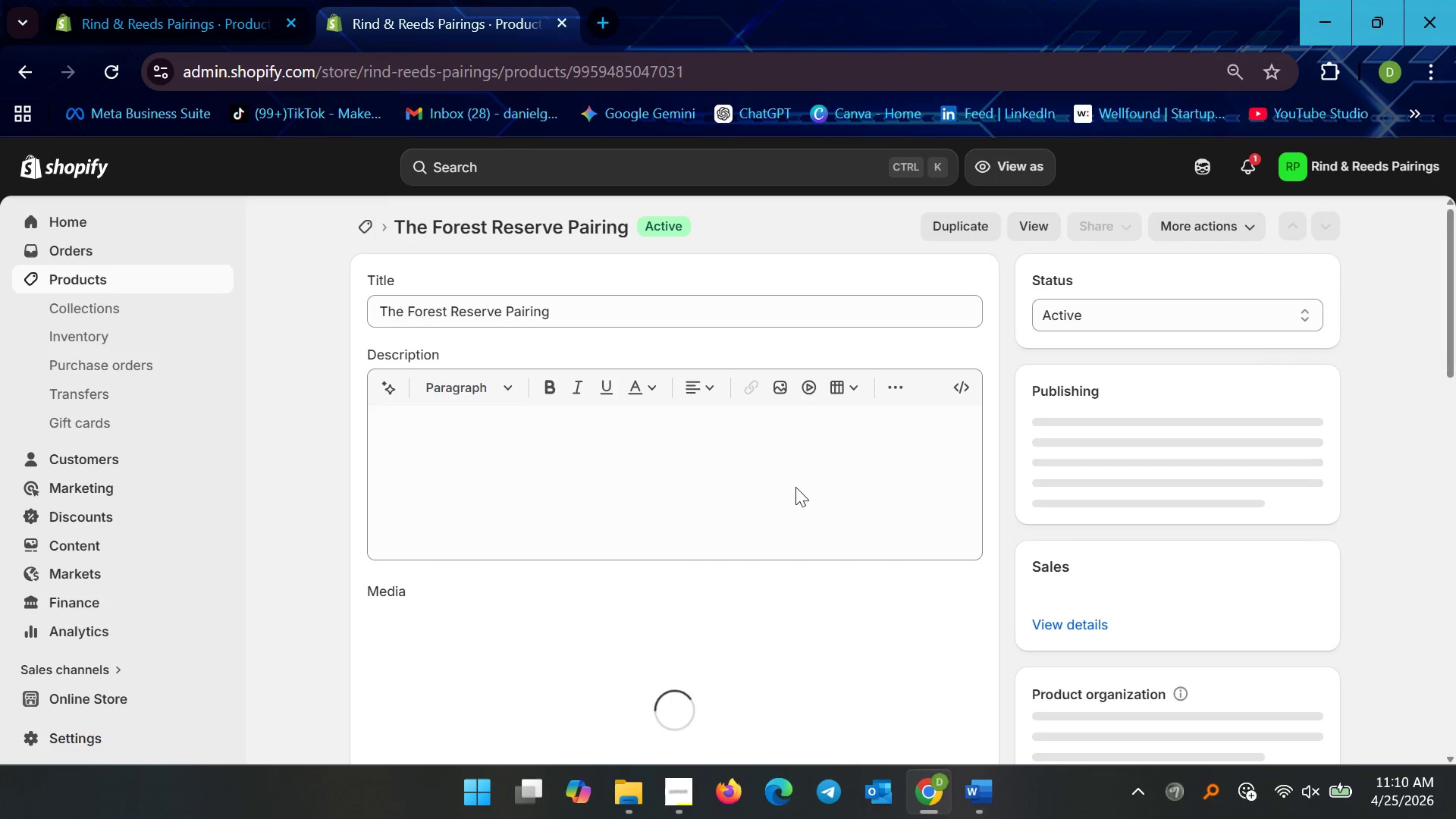 
scroll: coordinate [761, 567], scroll_direction: down, amount: 6.0
 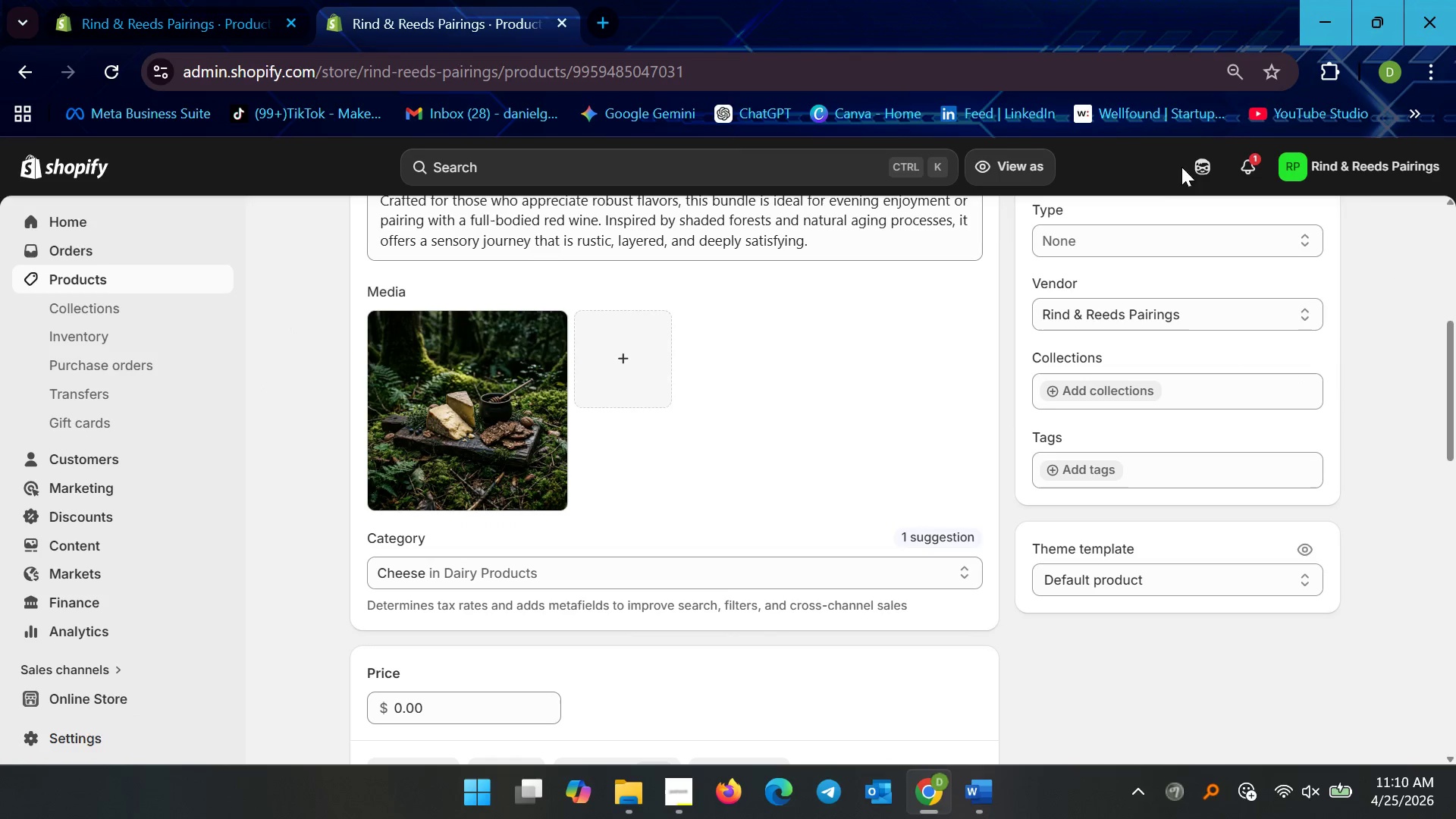 
mouse_move([1139, 245])
 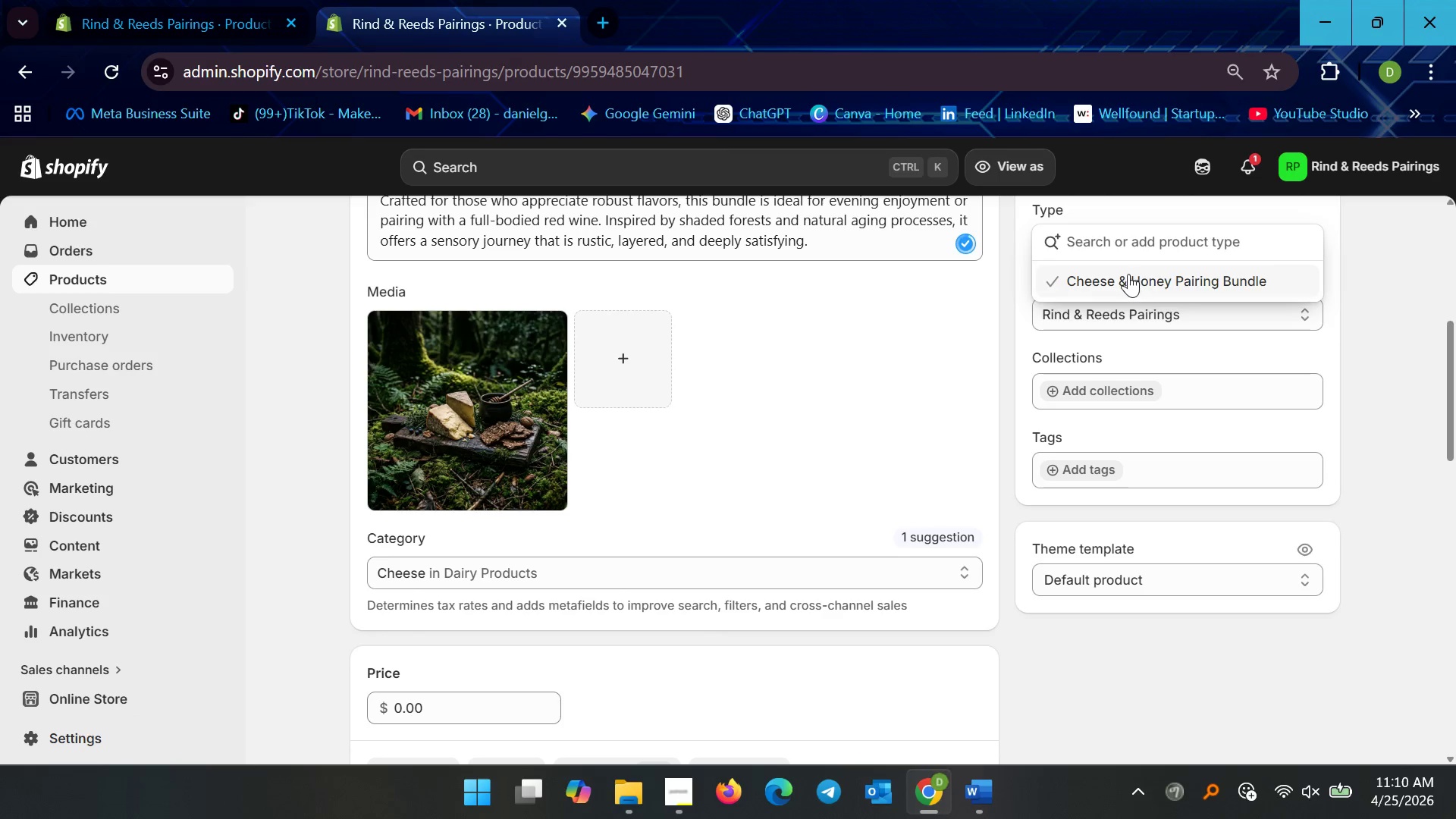 
left_click([1128, 274])
 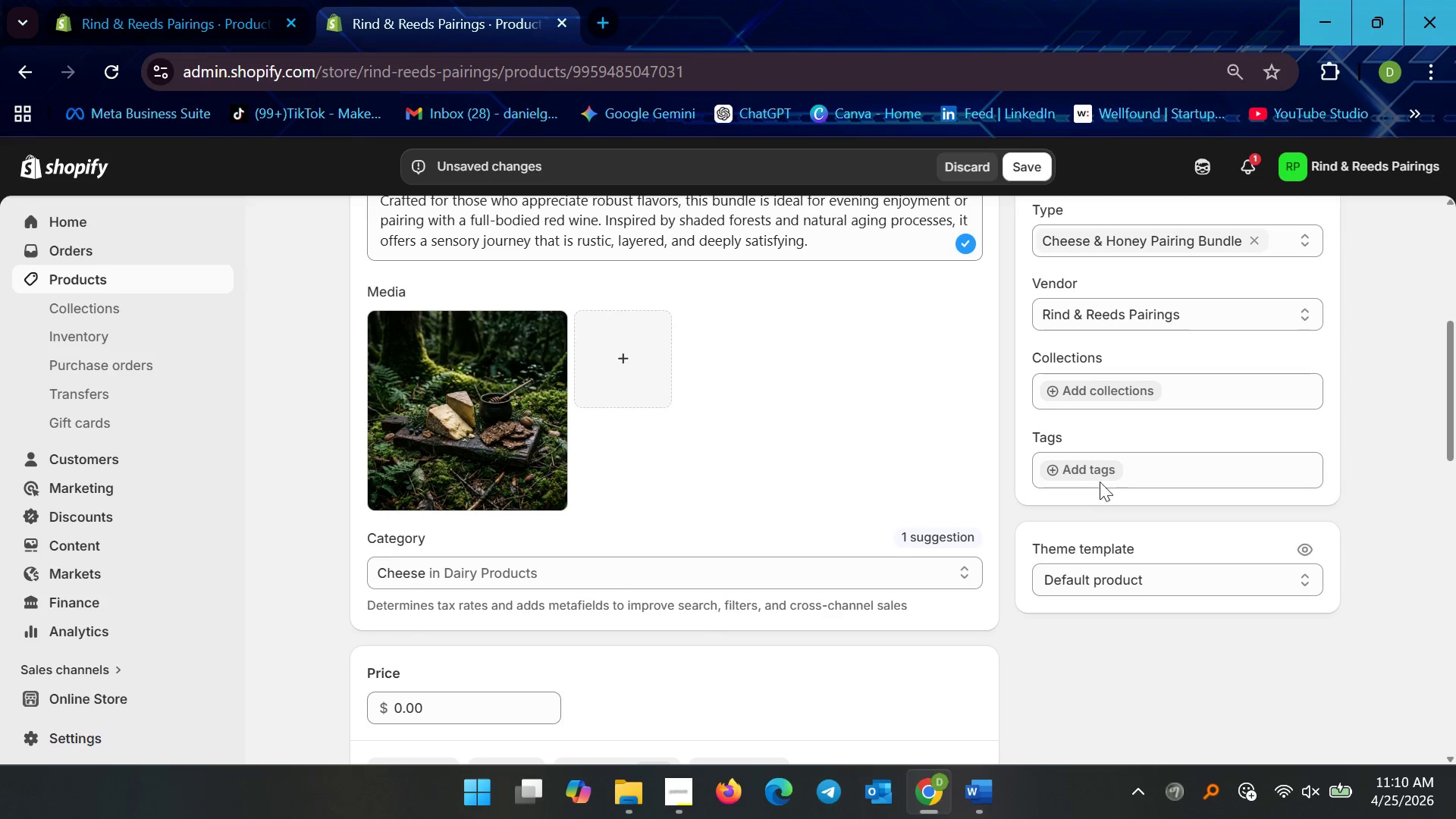 
left_click([1090, 472])
 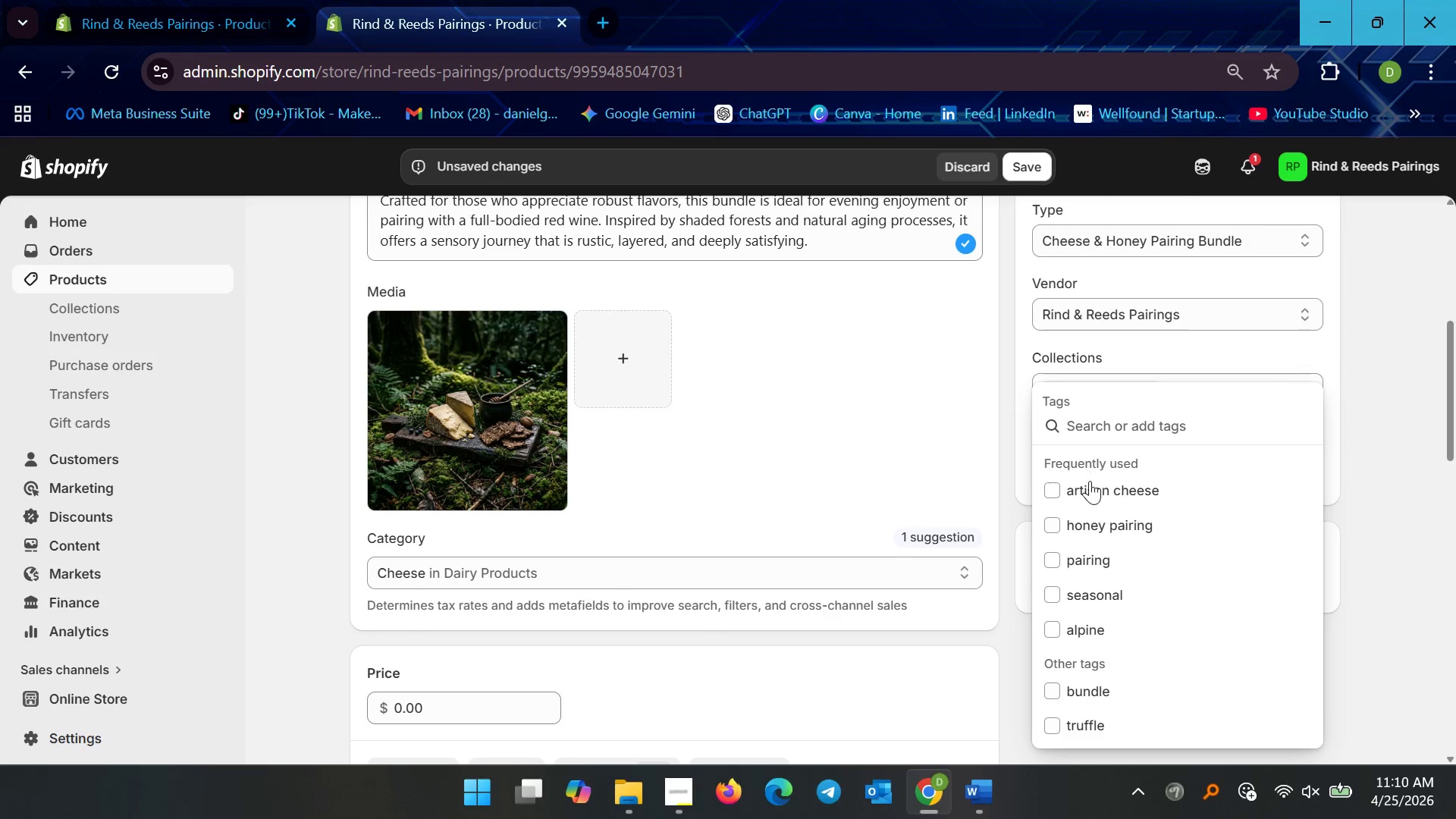 
wait(5.25)
 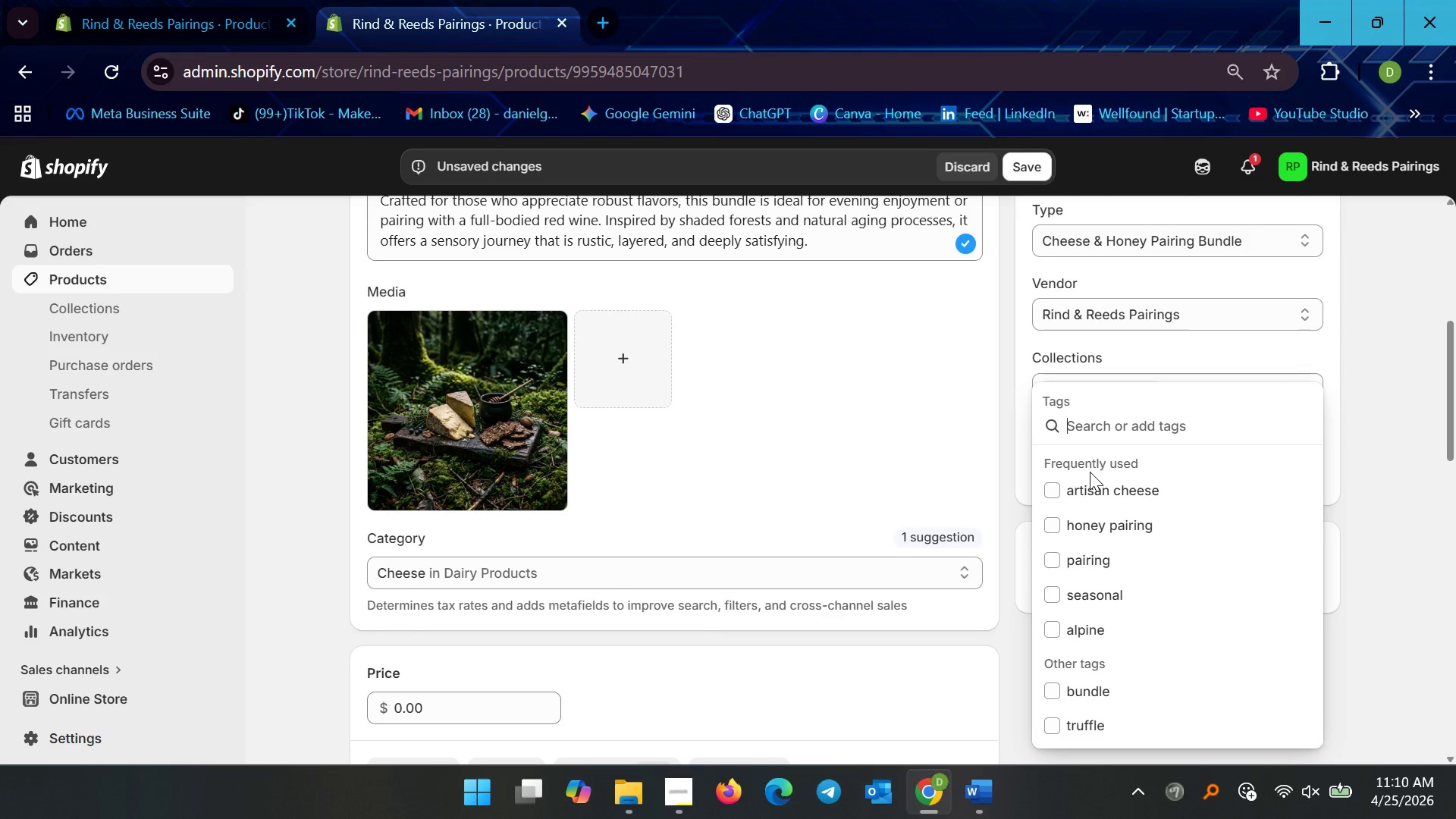 
left_click([1093, 580])
 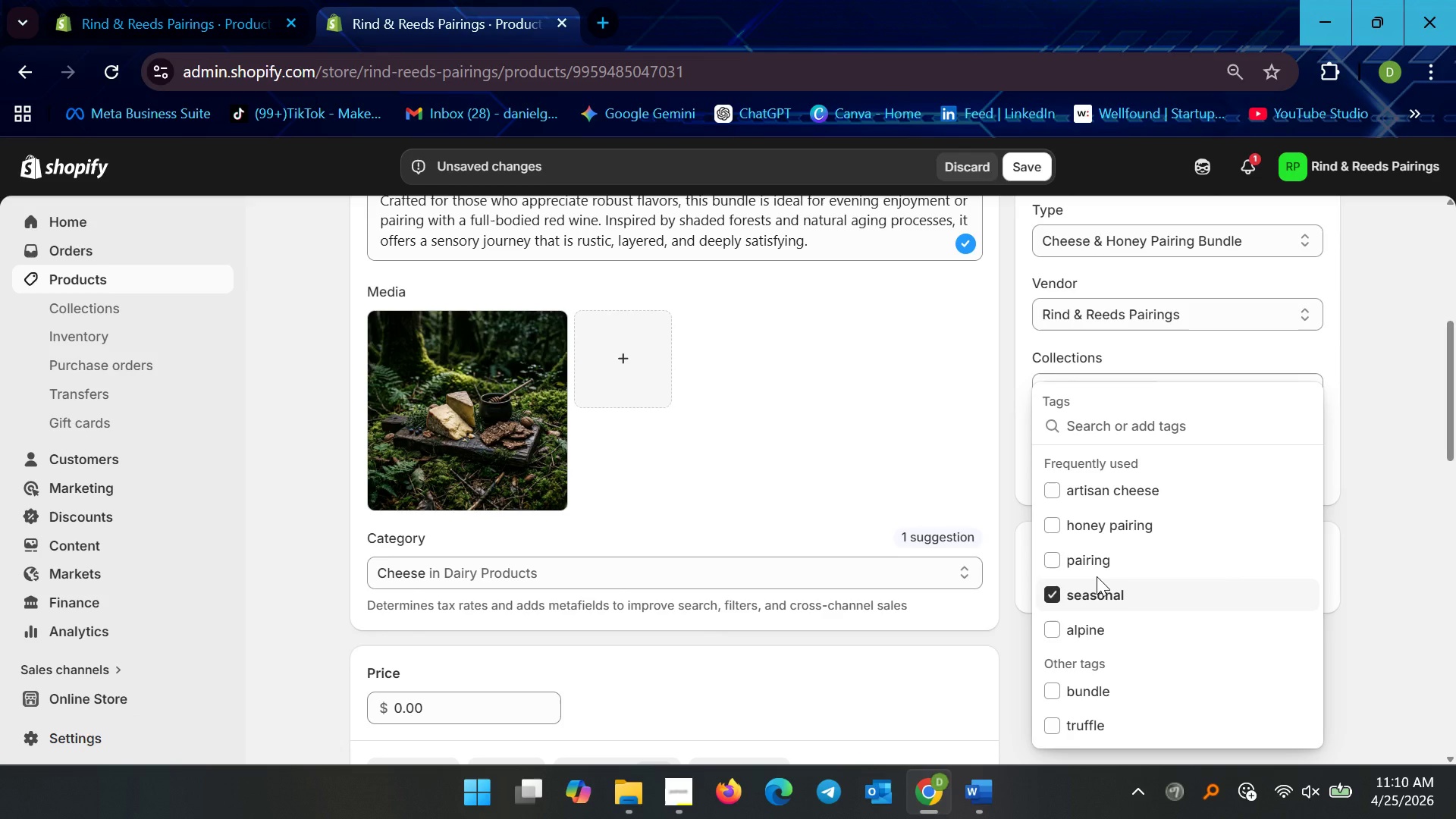 
wait(10.58)
 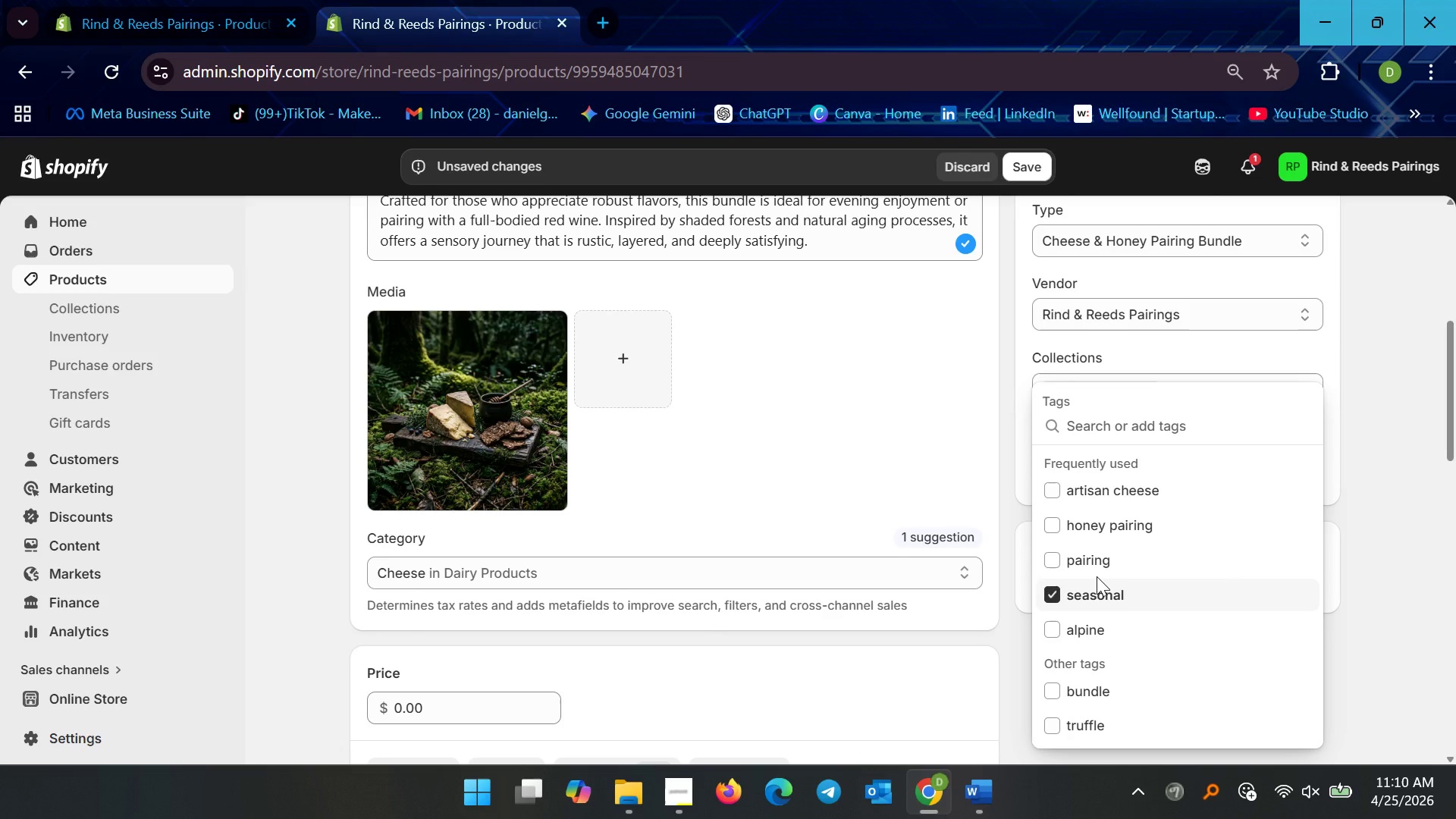 
left_click([1088, 563])
 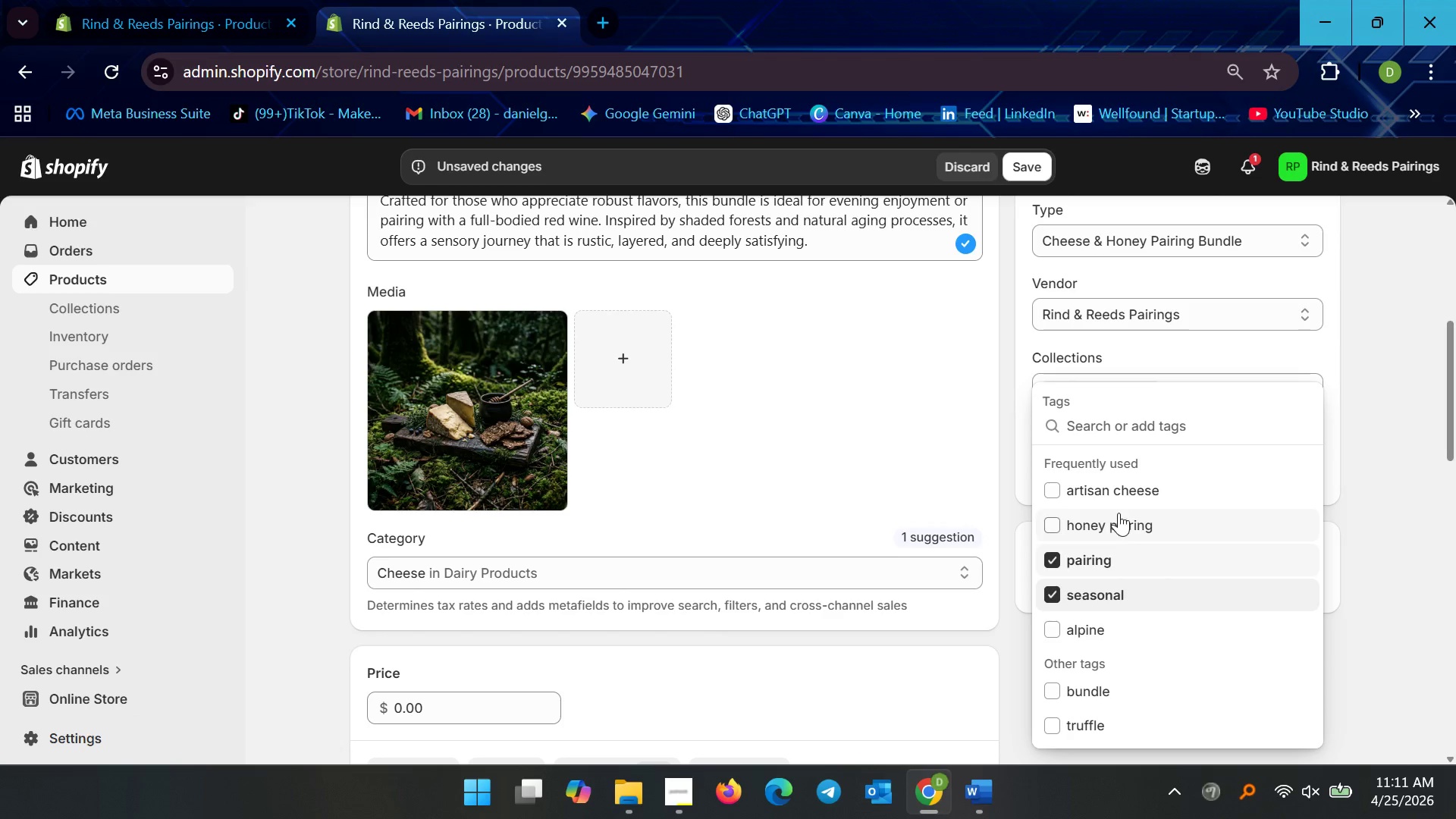 
left_click([1128, 483])
 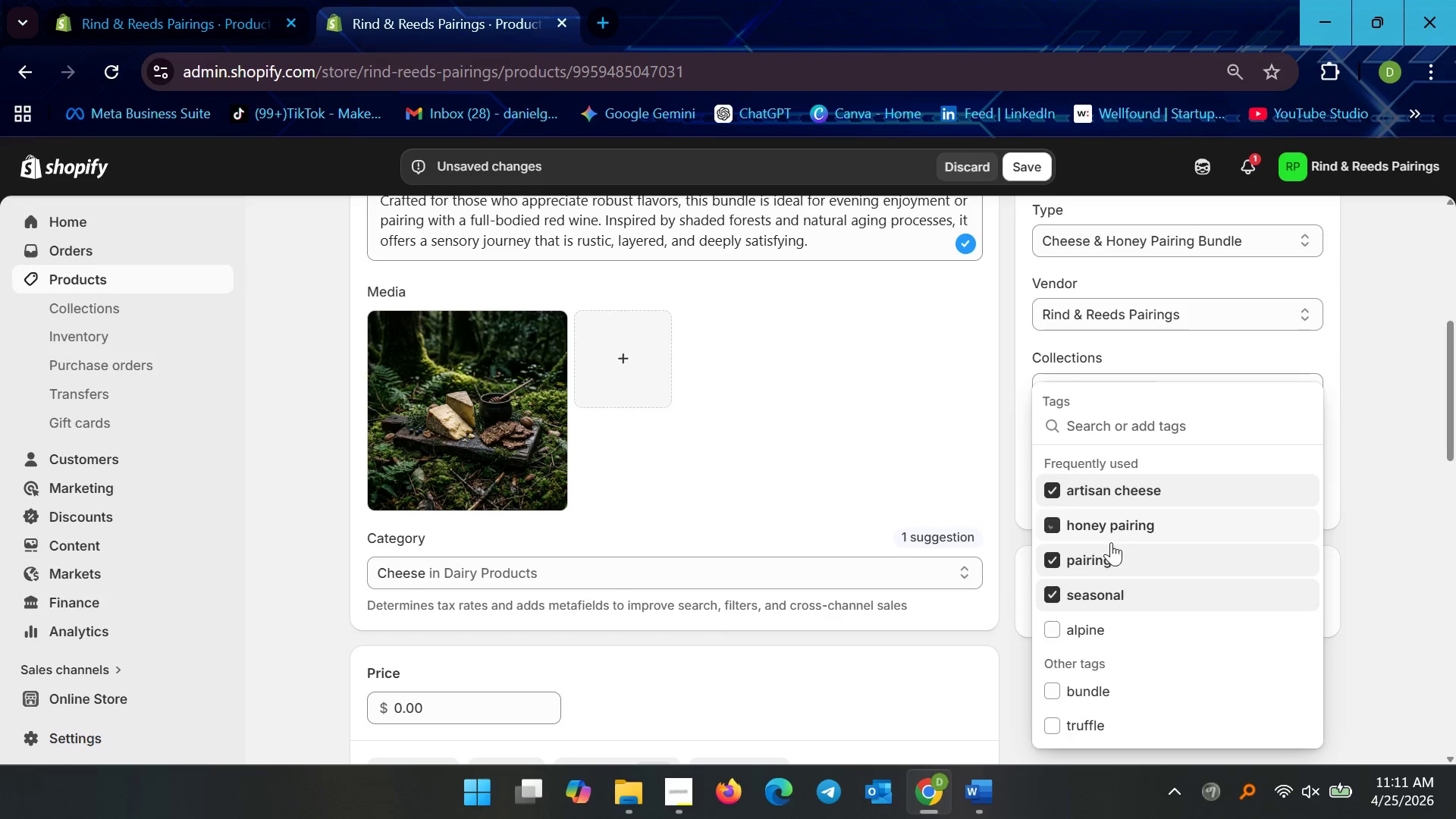 
left_click([1116, 689])
 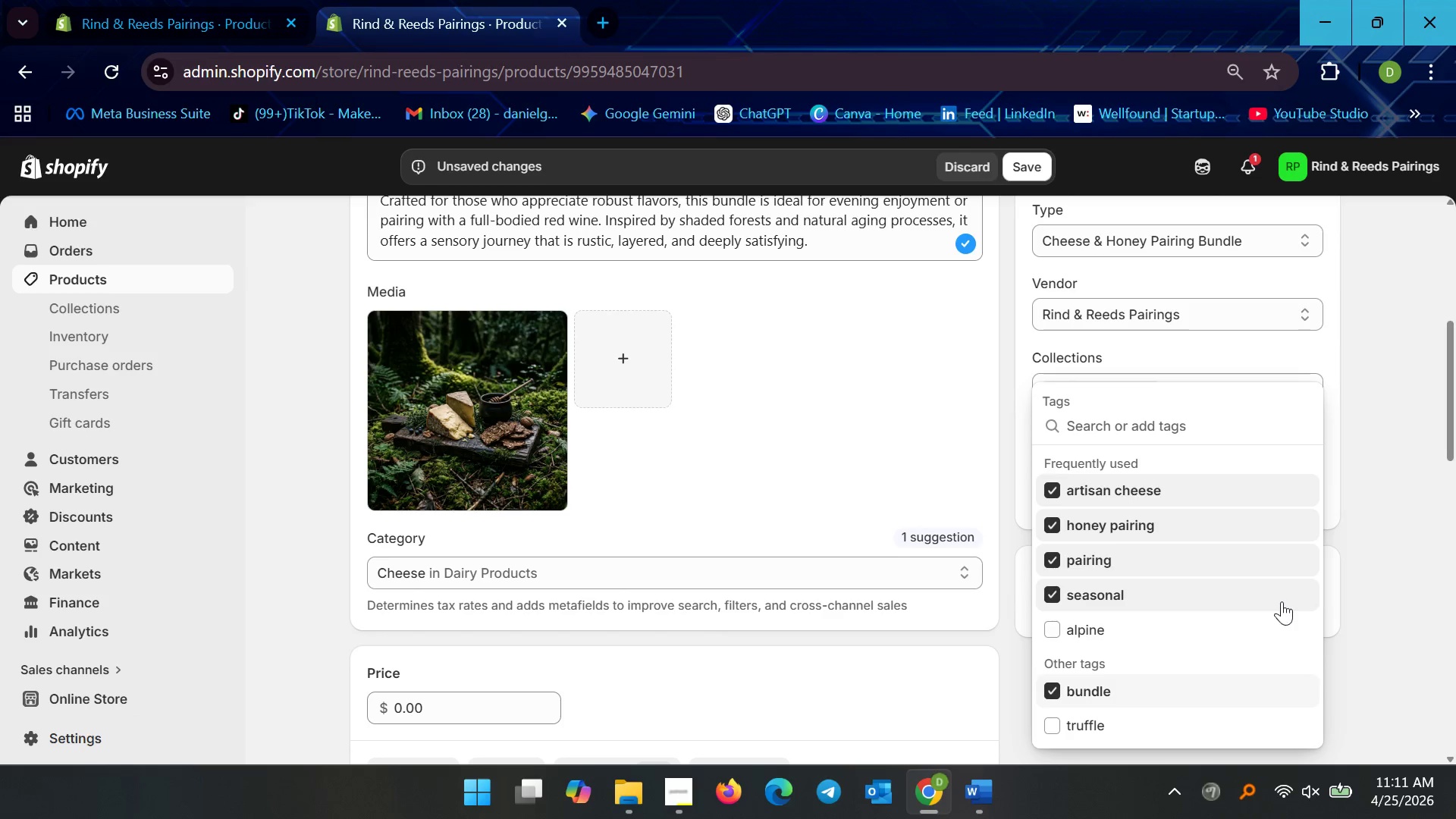 
left_click([1372, 570])
 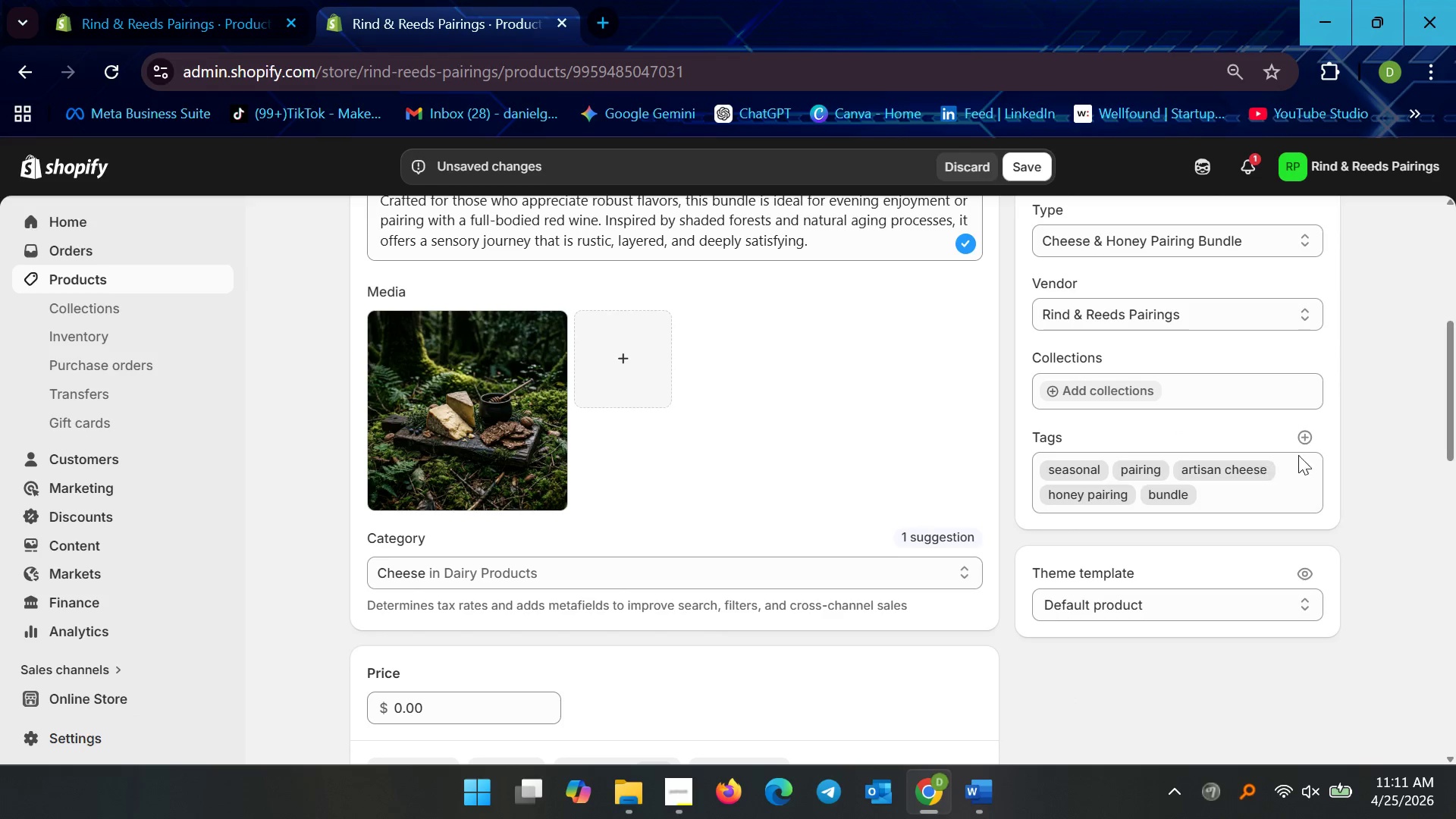 
left_click([1305, 436])
 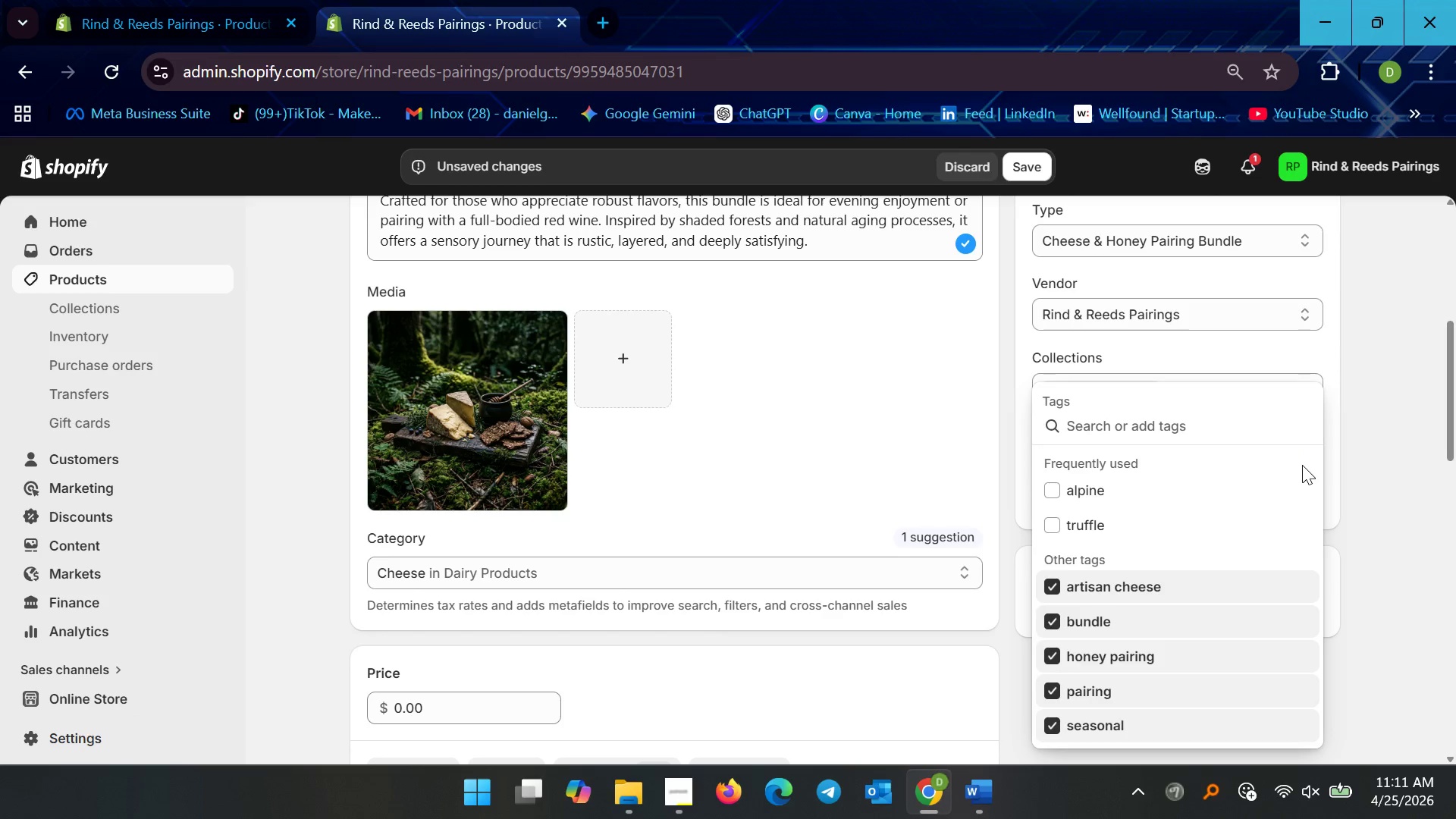 
type(forest)
 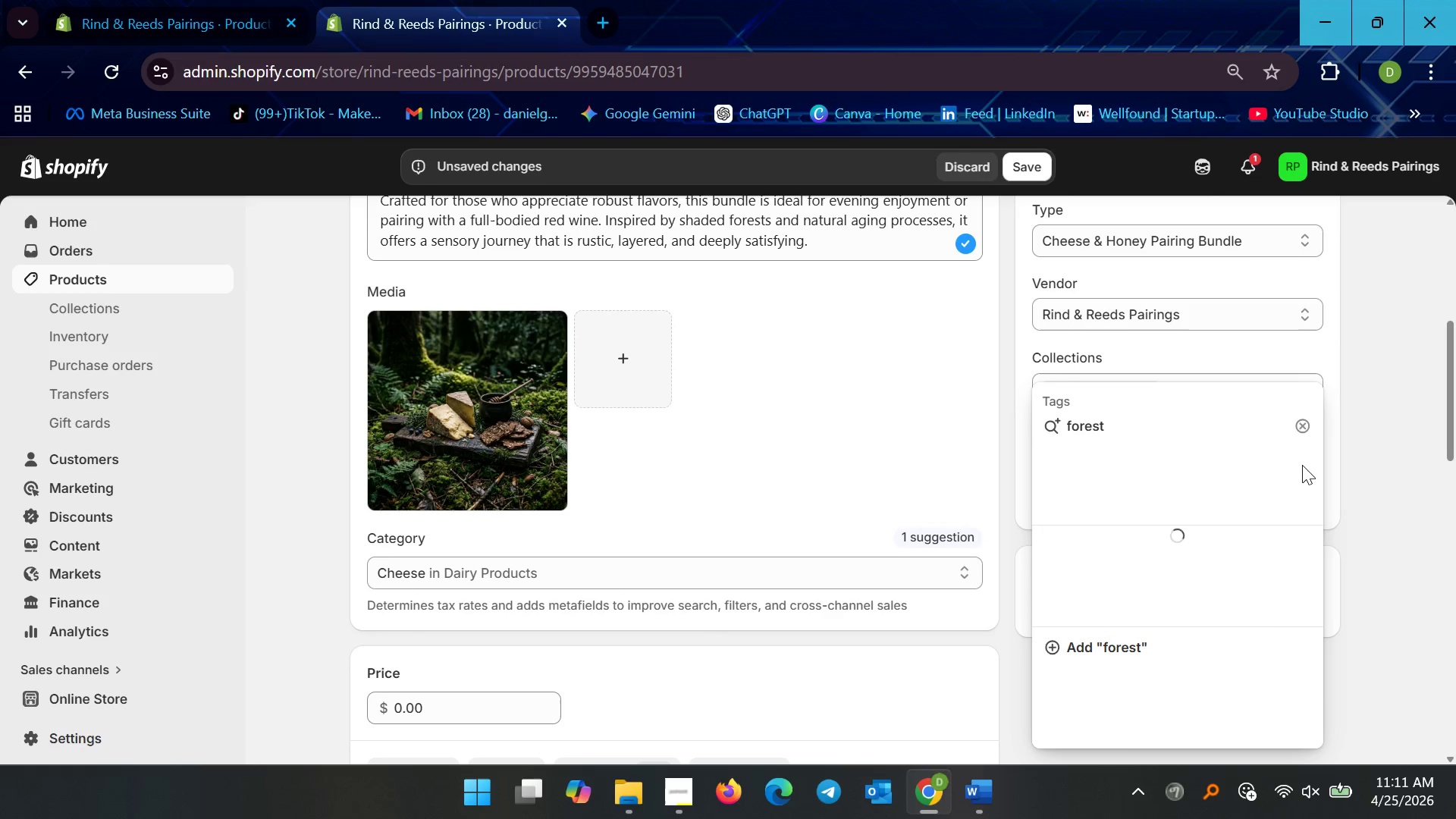 
scroll: coordinate [1355, 419], scroll_direction: down, amount: 1.0
 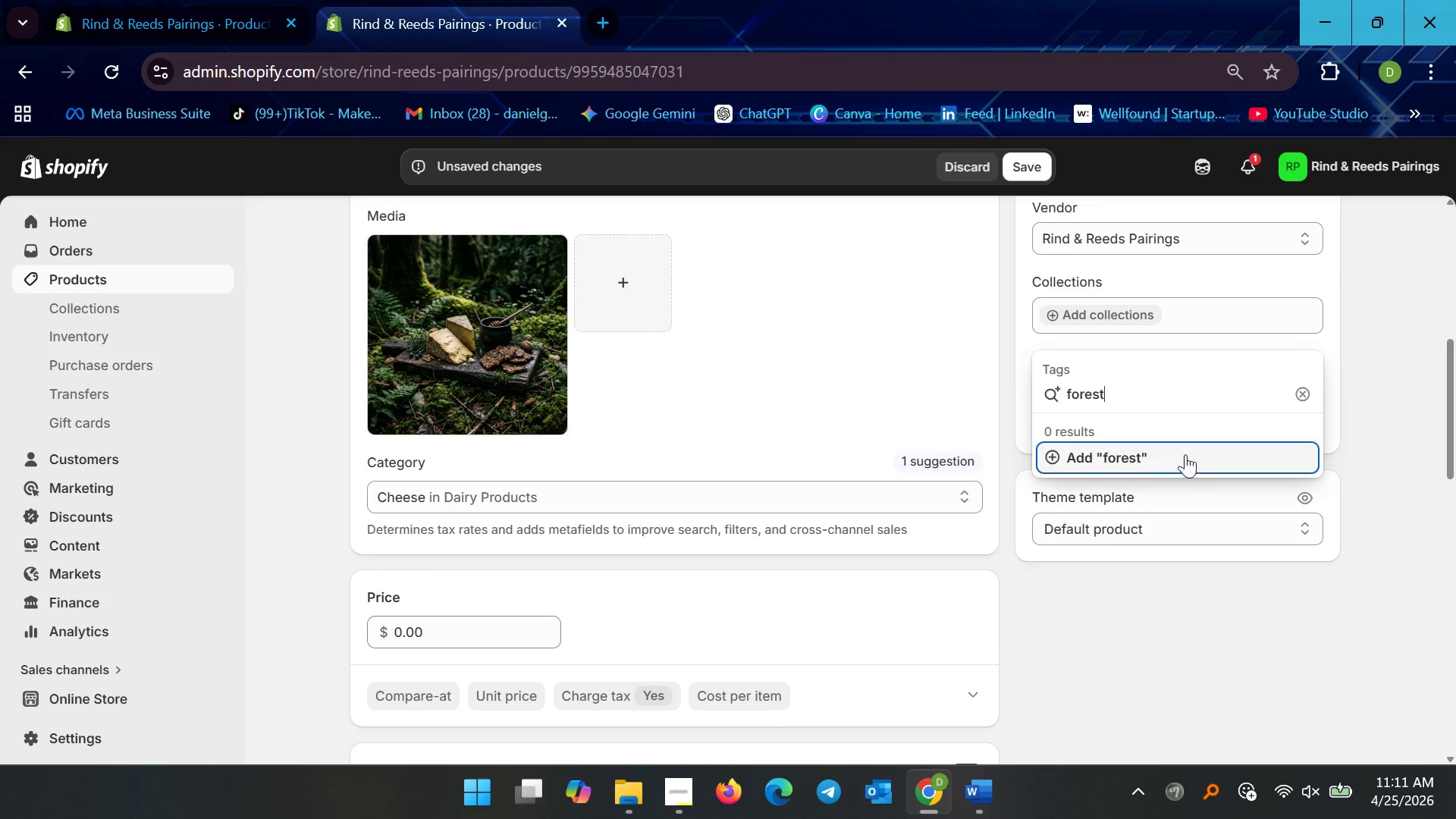 
left_click([1154, 453])
 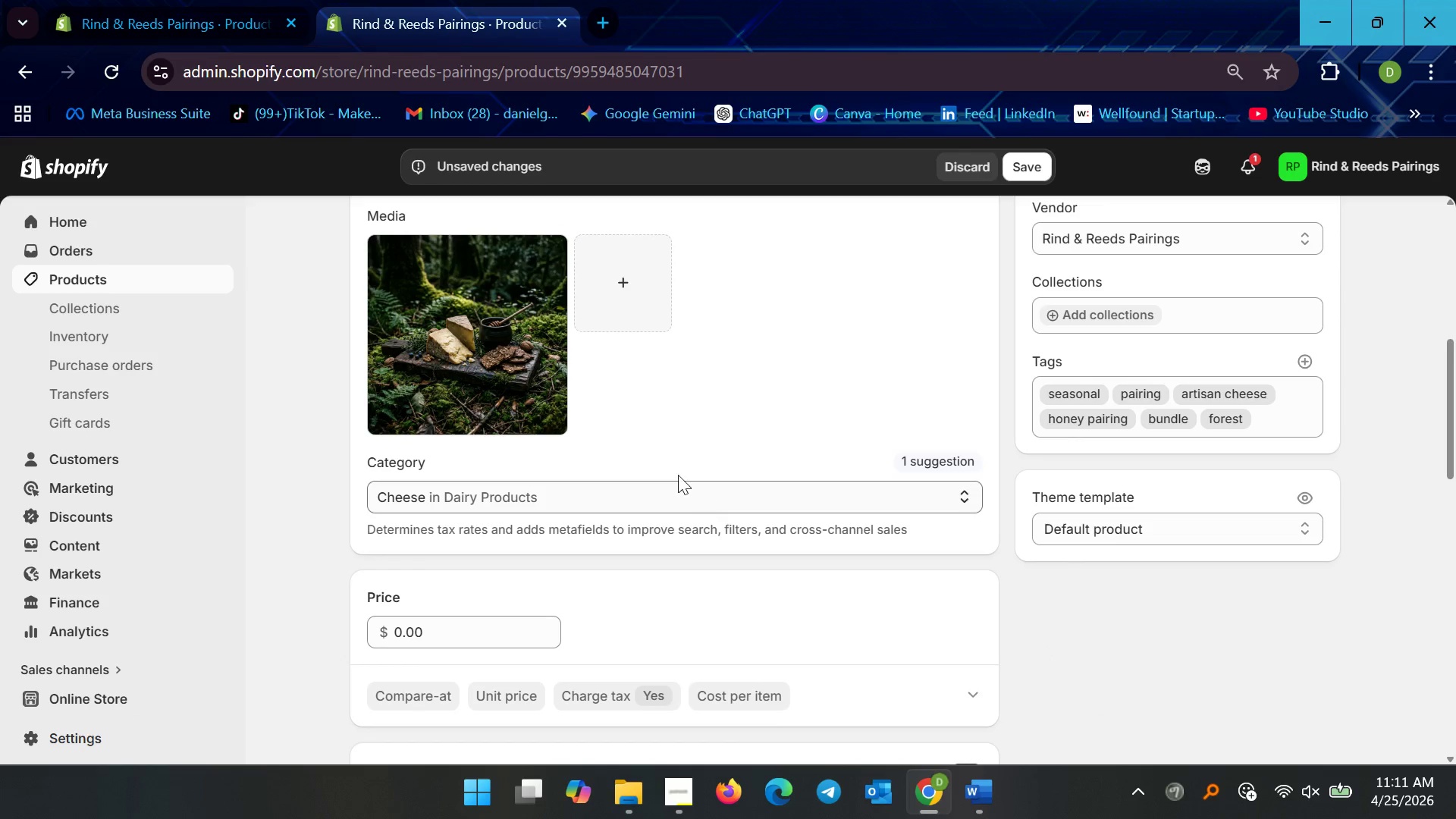 
scroll: coordinate [628, 557], scroll_direction: down, amount: 11.0
 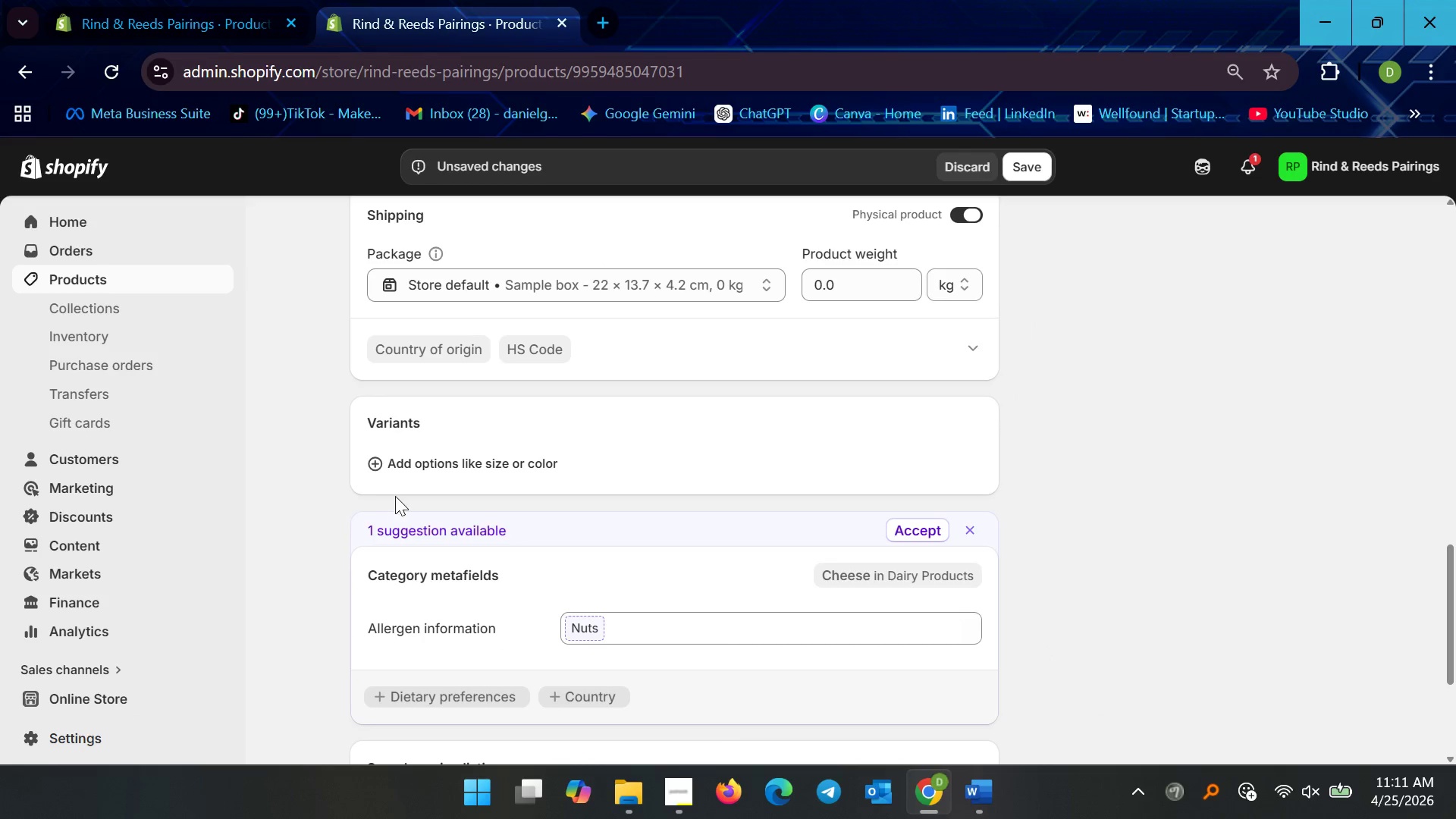 
left_click([398, 469])
 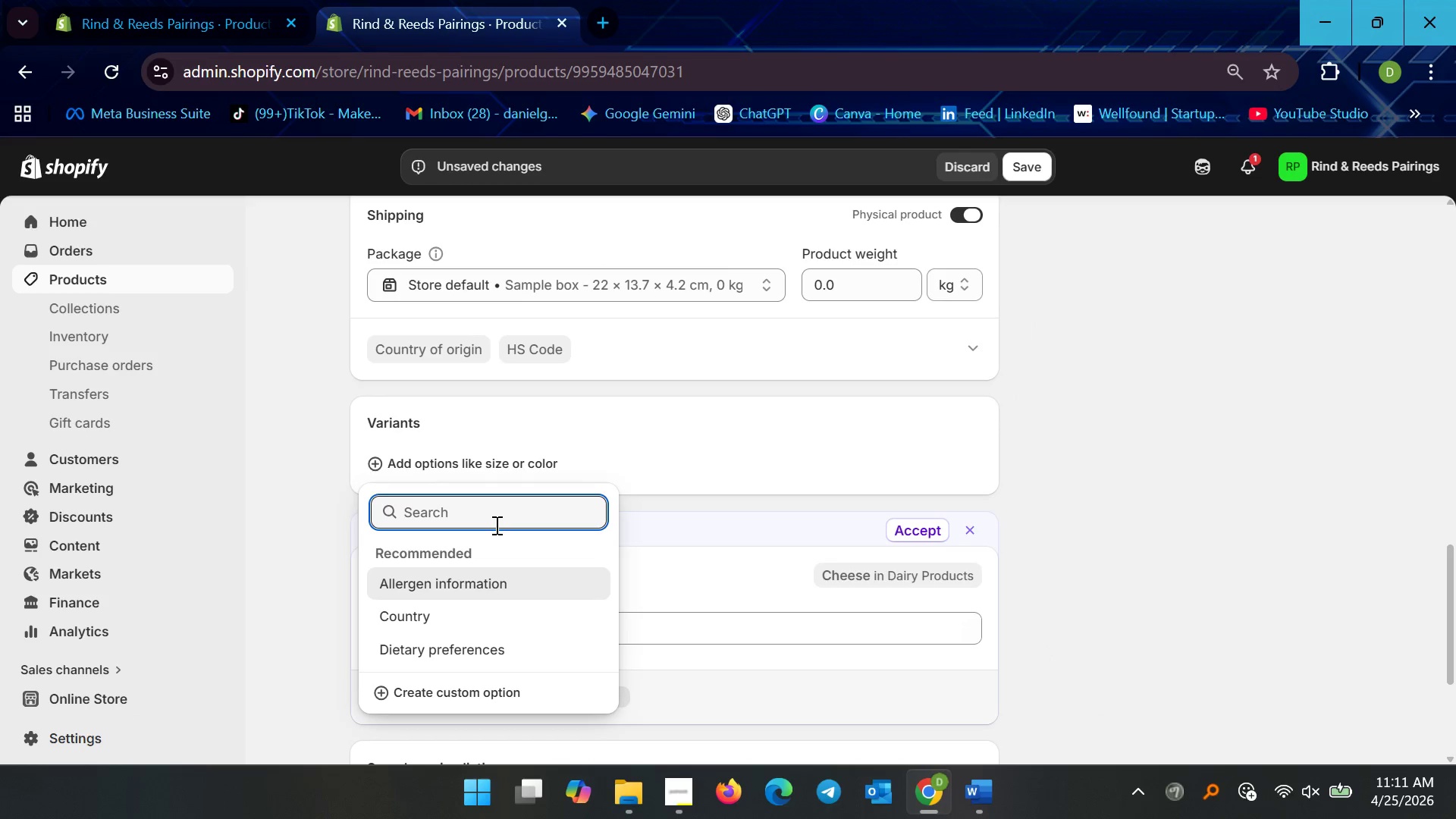 
type(we)
key(Backspace)
key(Backspace)
type(w)
key(Backspace)
type(Weigt)
key(Backspace)
type(ht)
 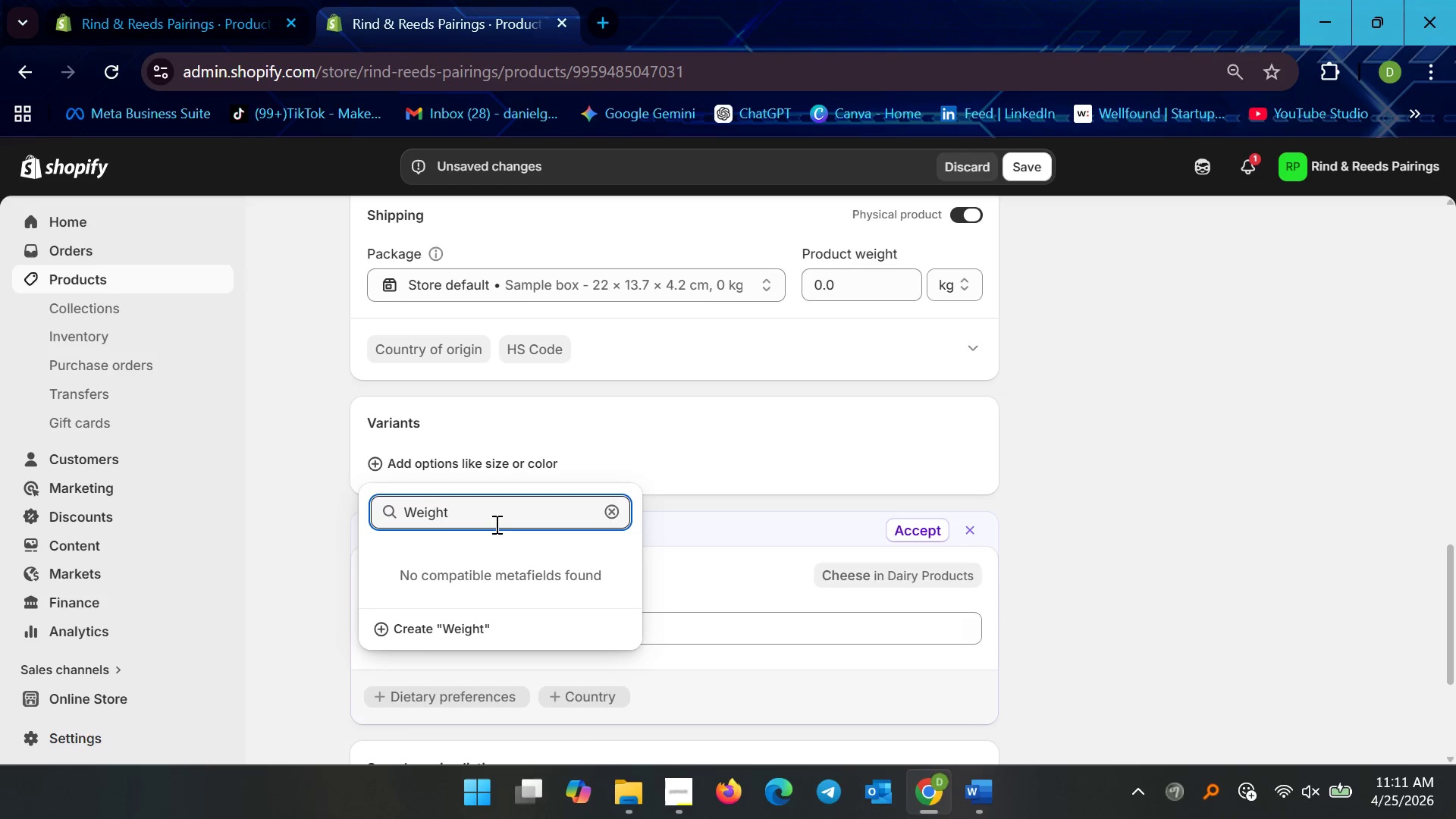 
left_click([476, 622])
 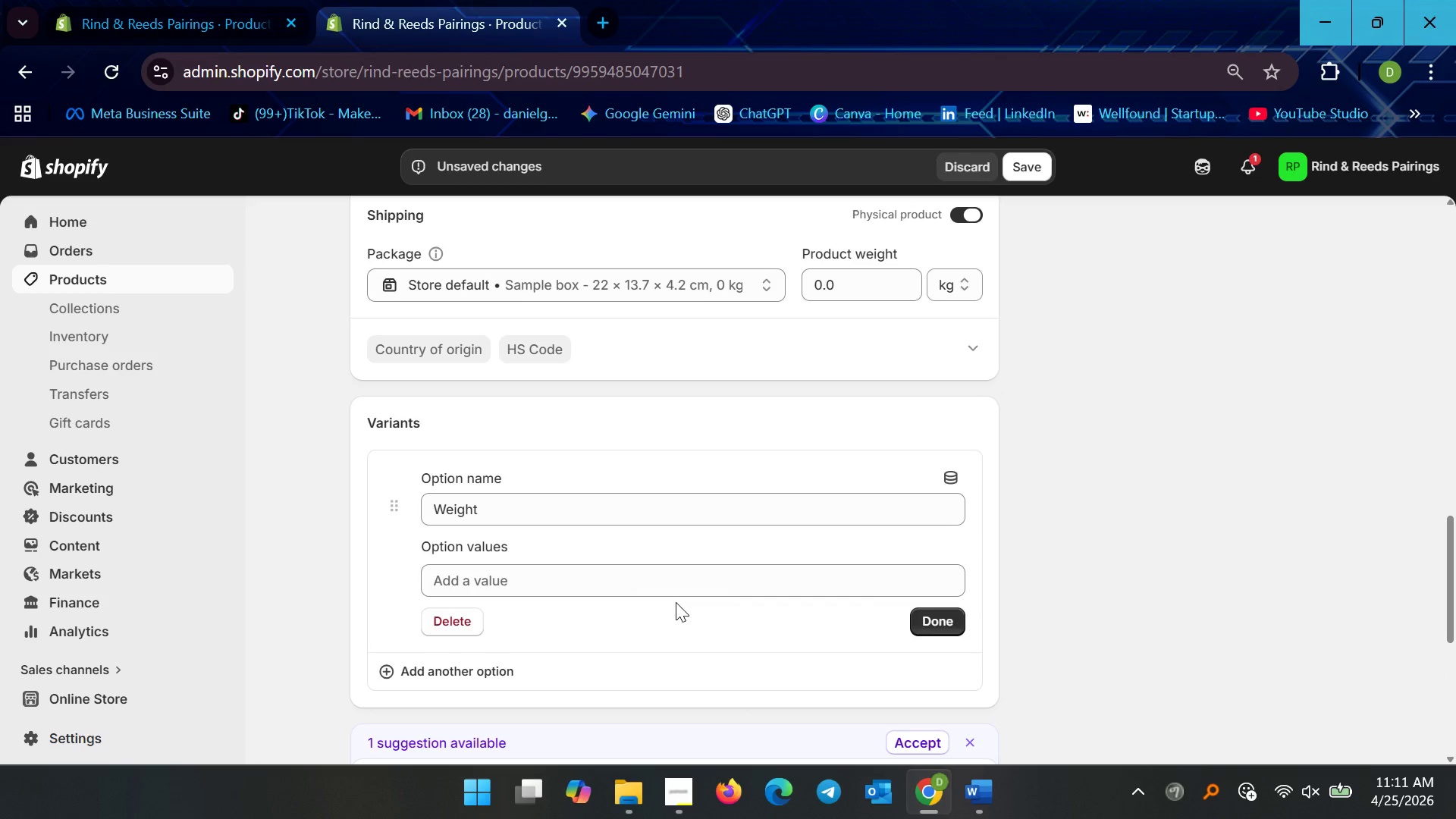 
double_click([682, 582])
 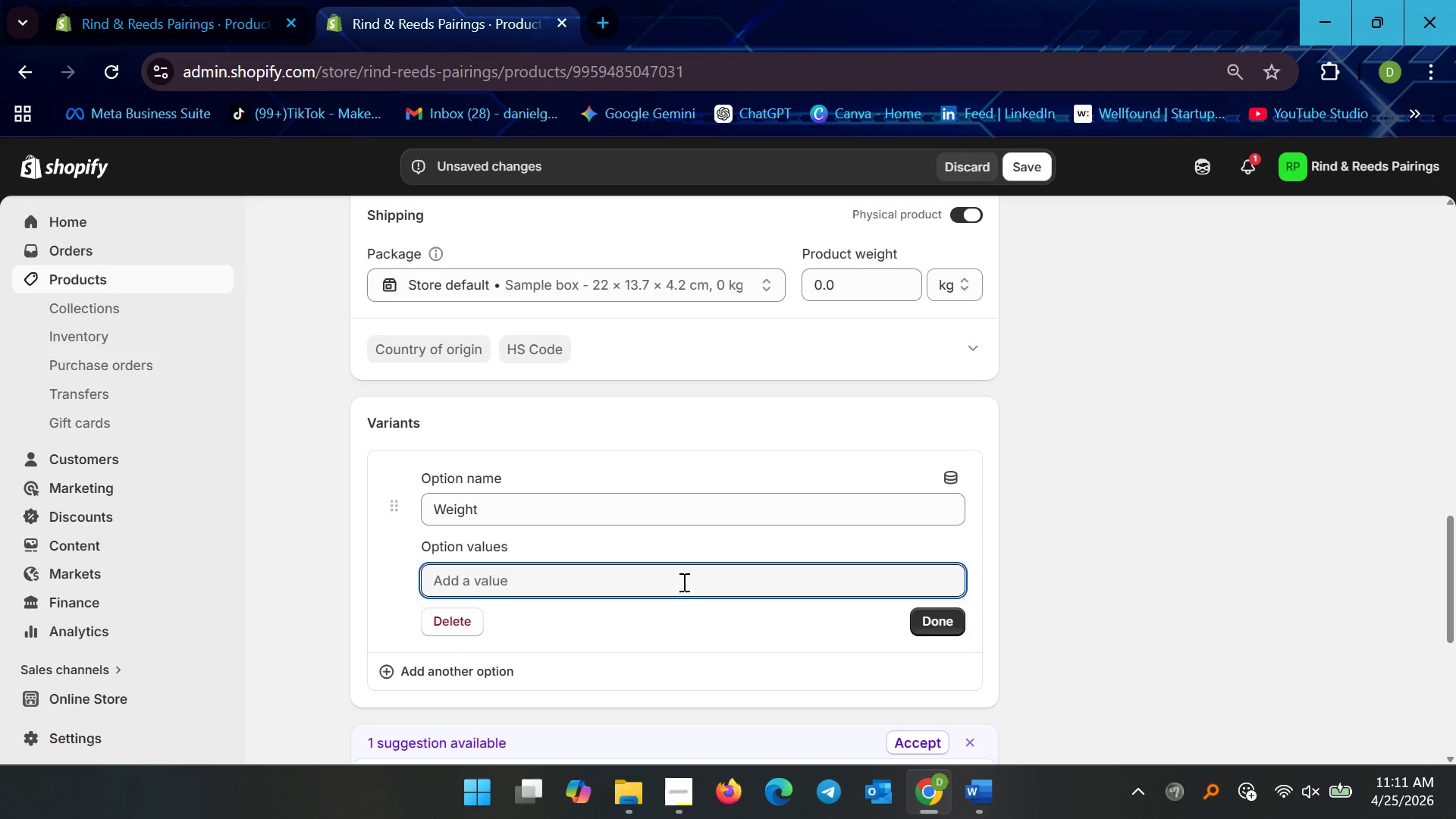 
type(250g Selection)
 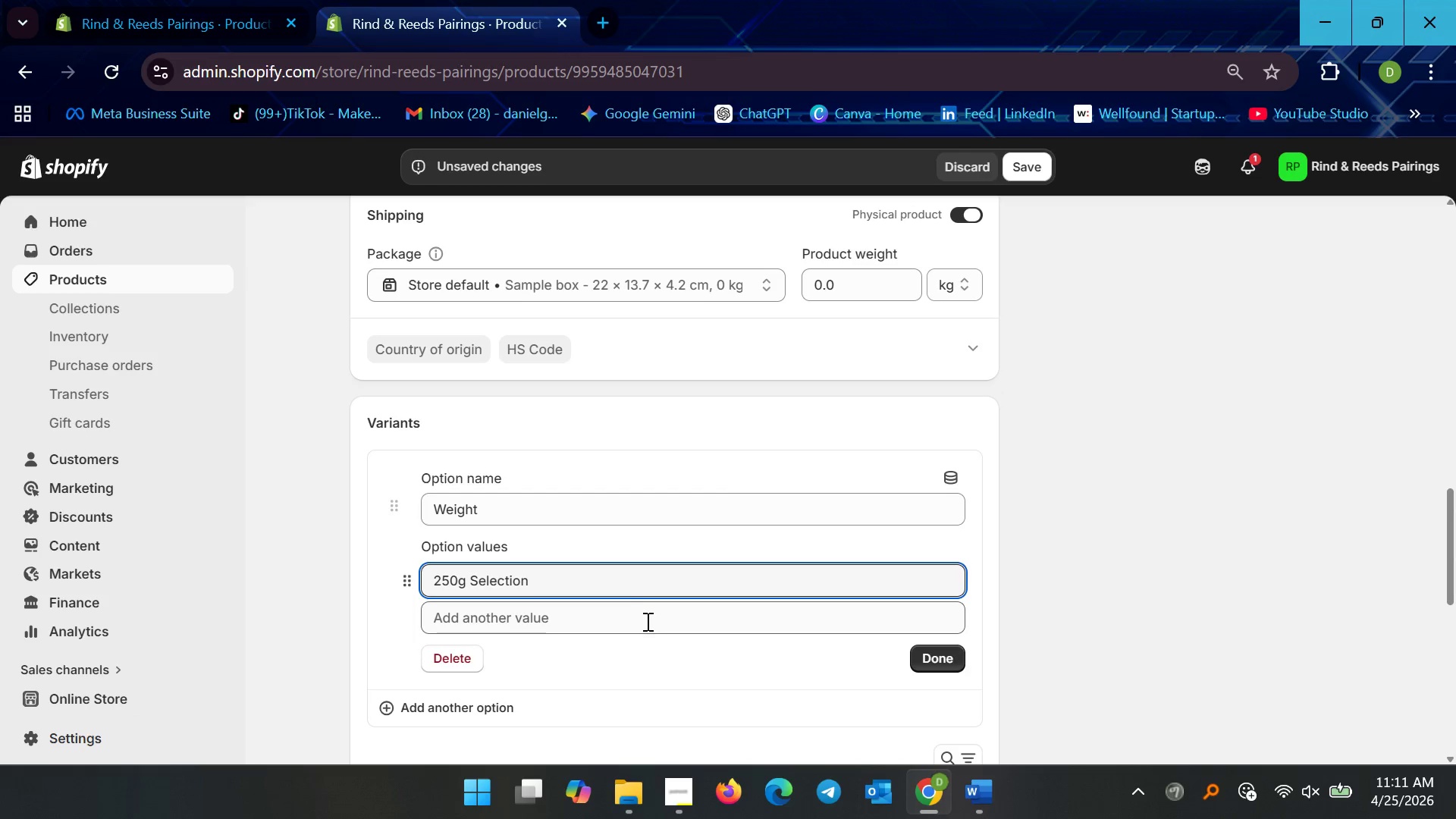 
left_click([645, 622])
 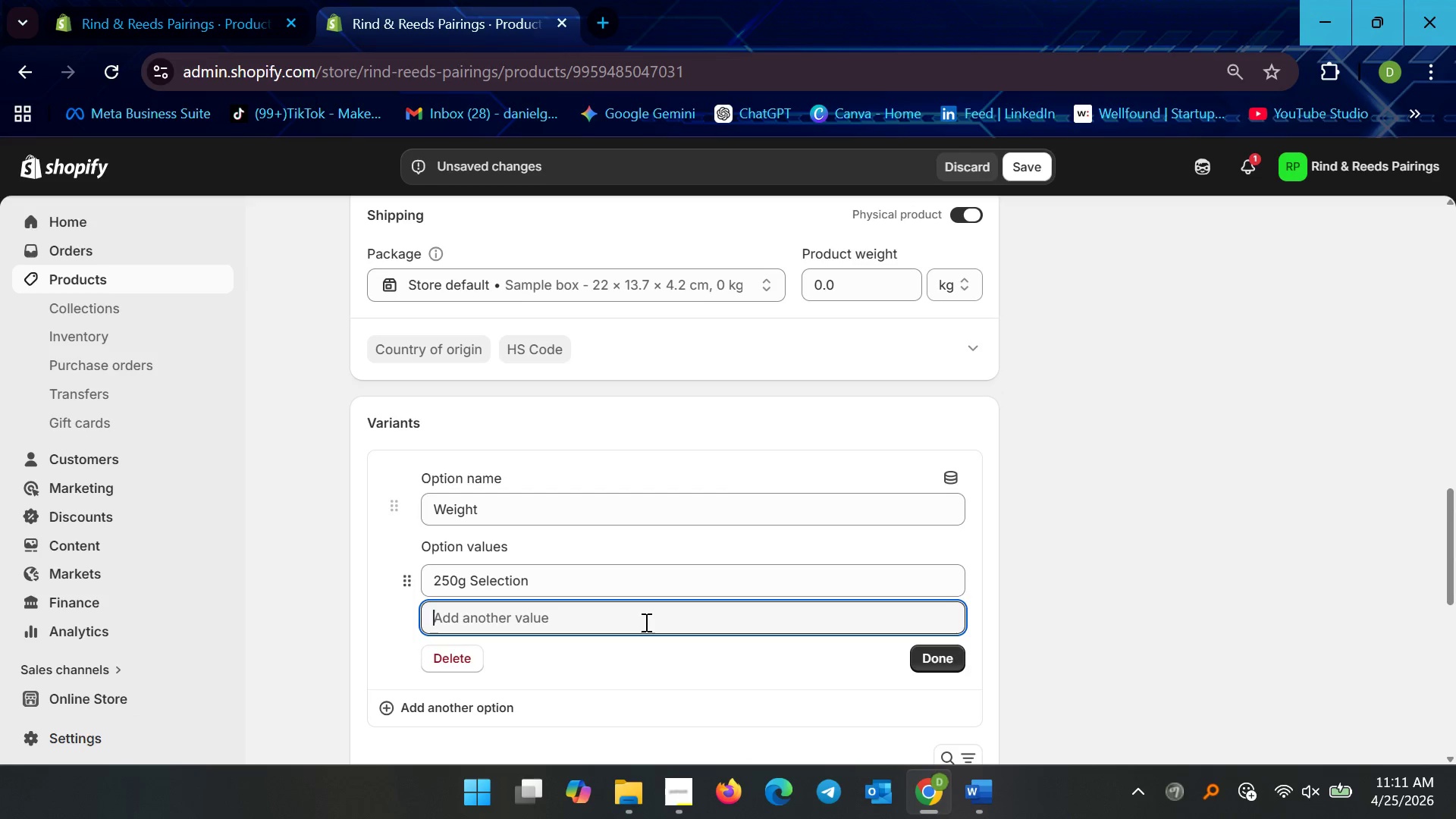 
type(500g Selection)
 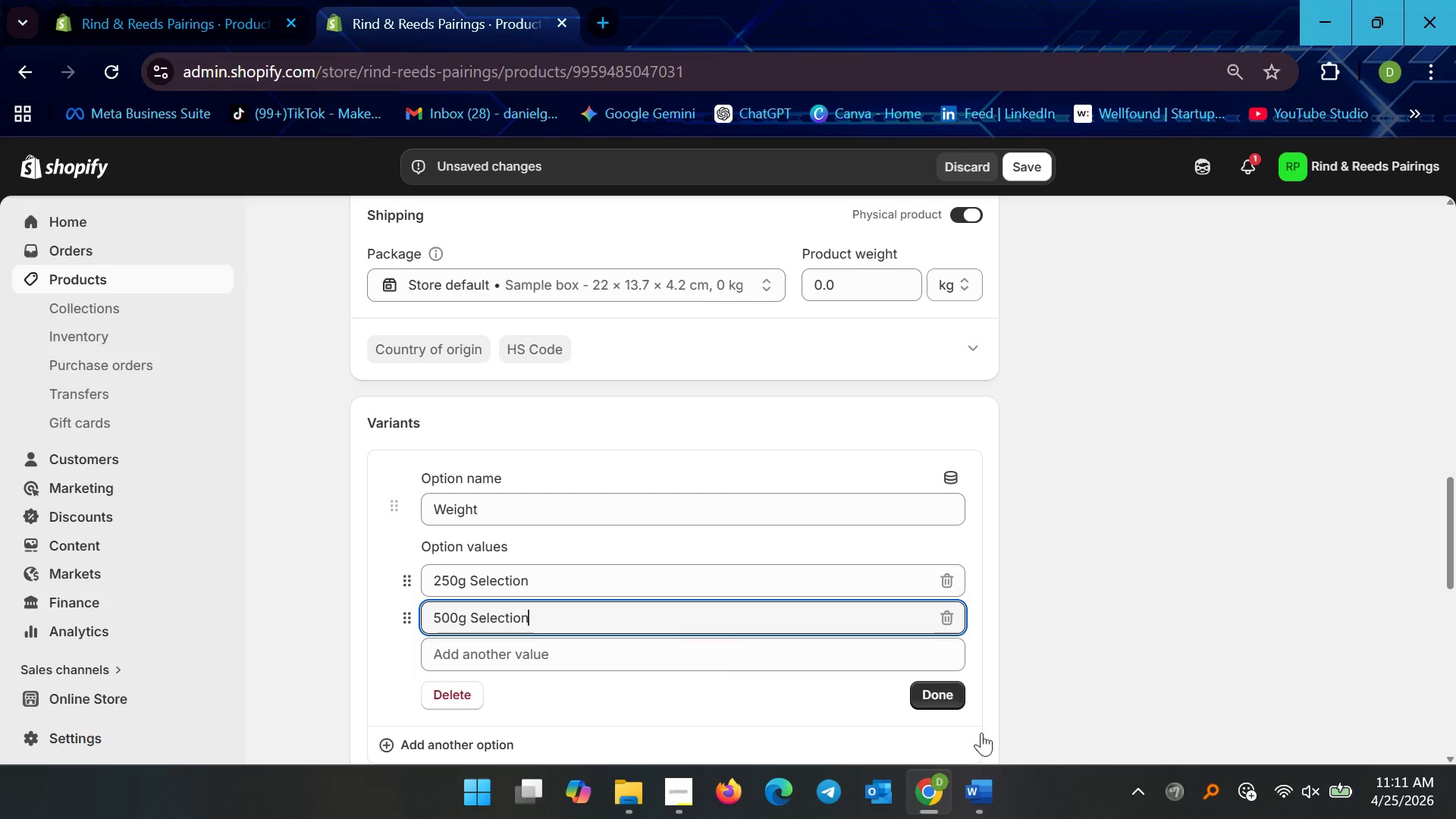 
left_click([956, 693])
 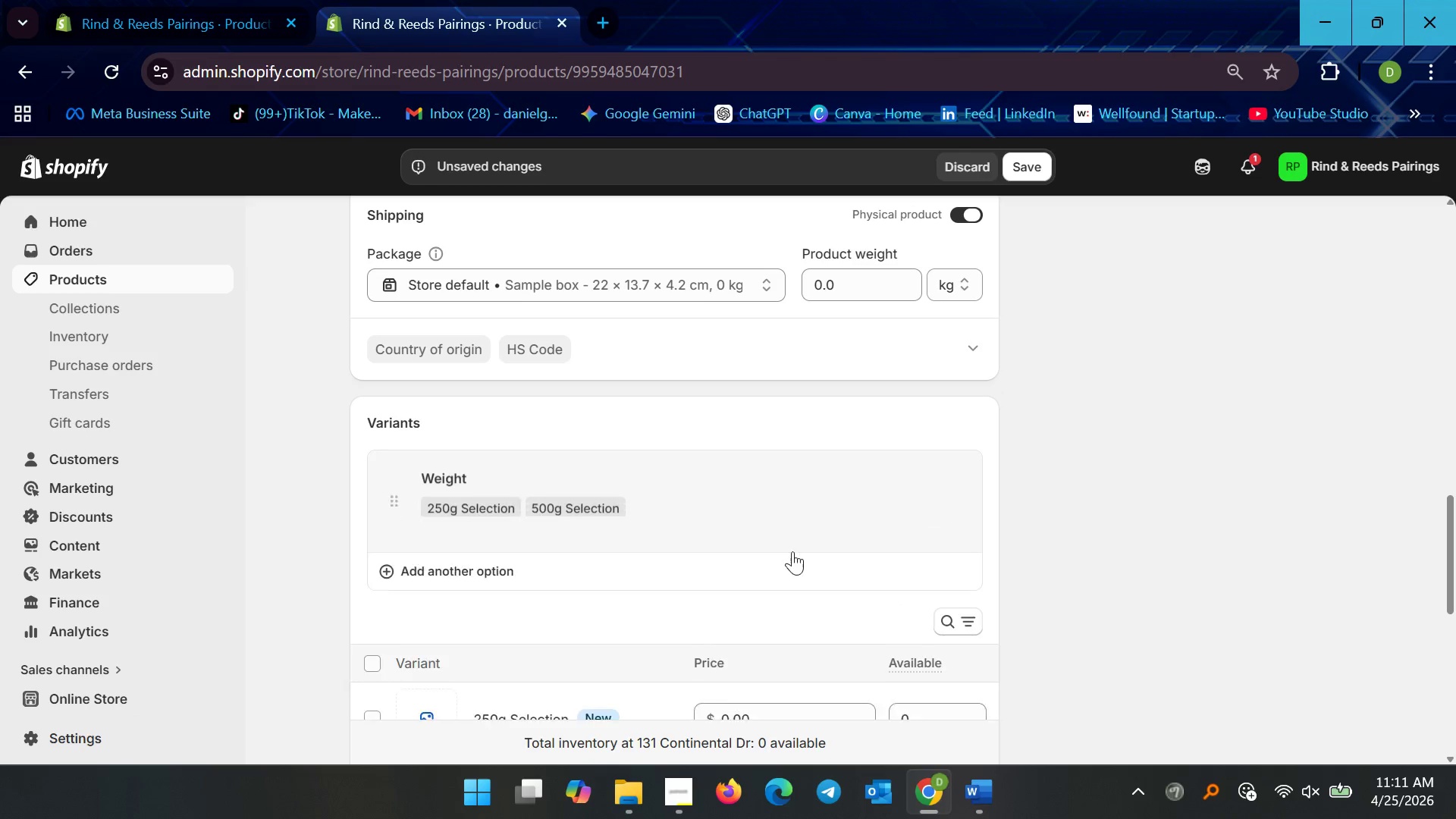 
scroll: coordinate [792, 551], scroll_direction: down, amount: 2.0
 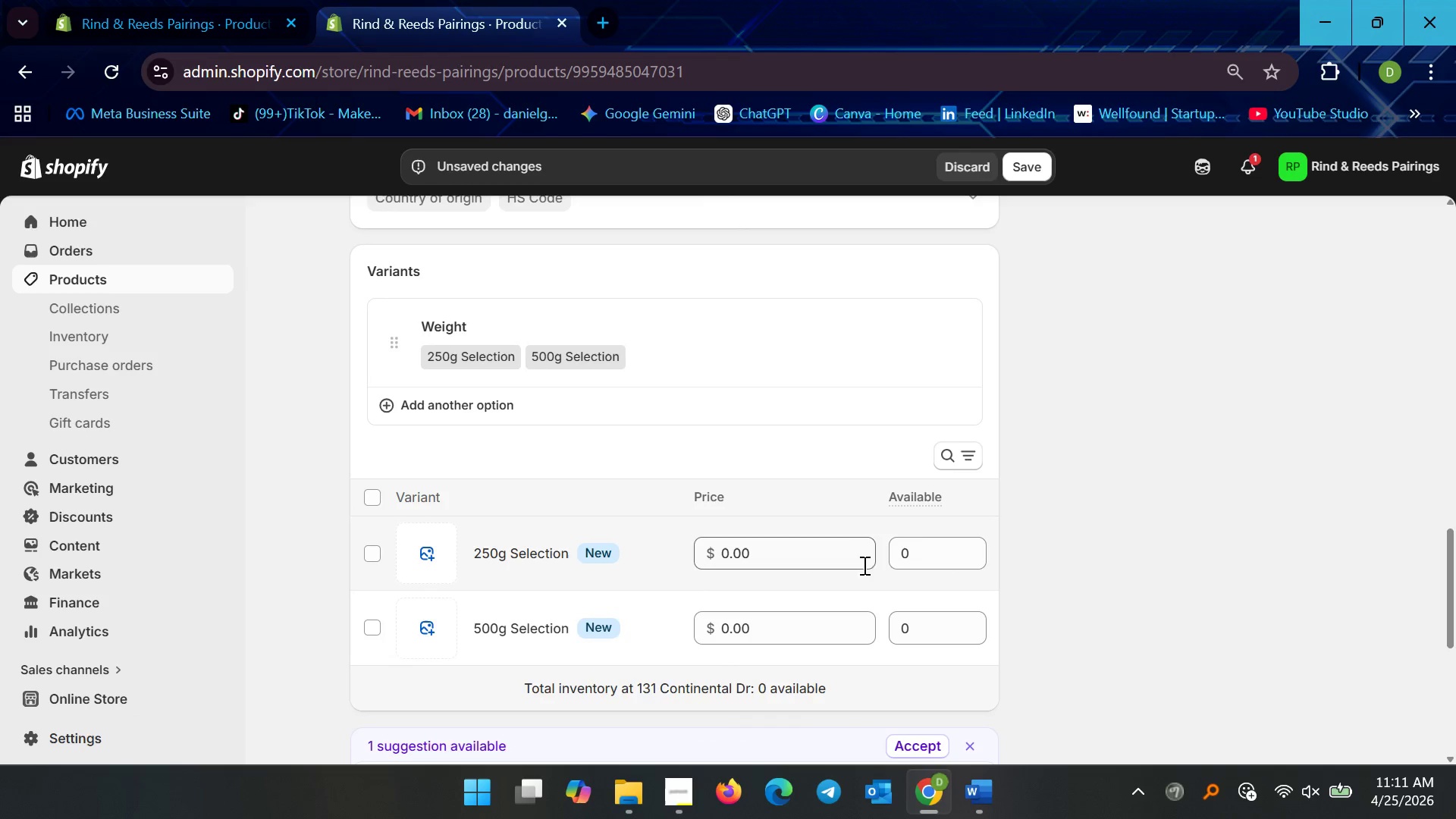 
left_click([936, 543])
 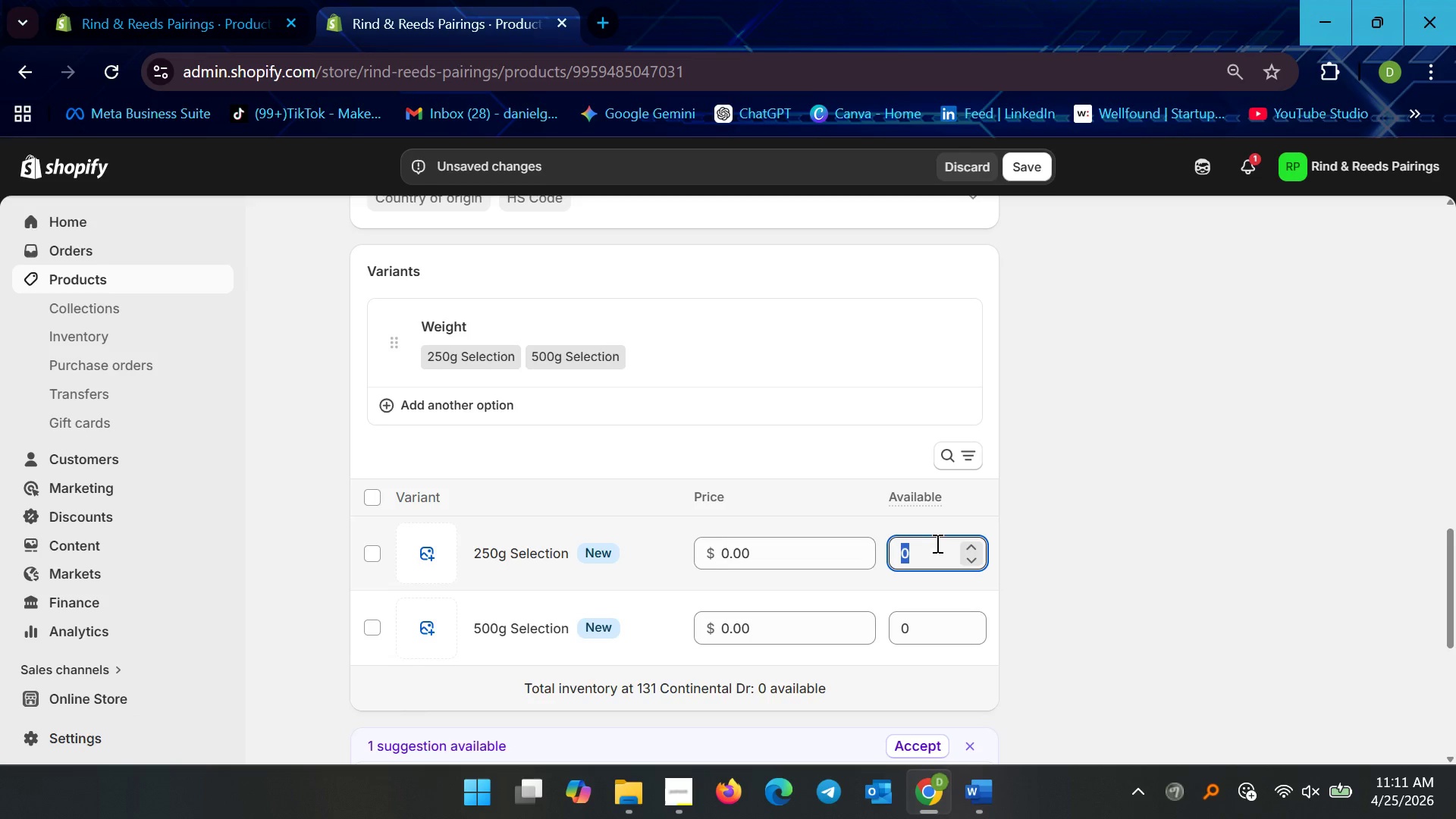 
type(50)
 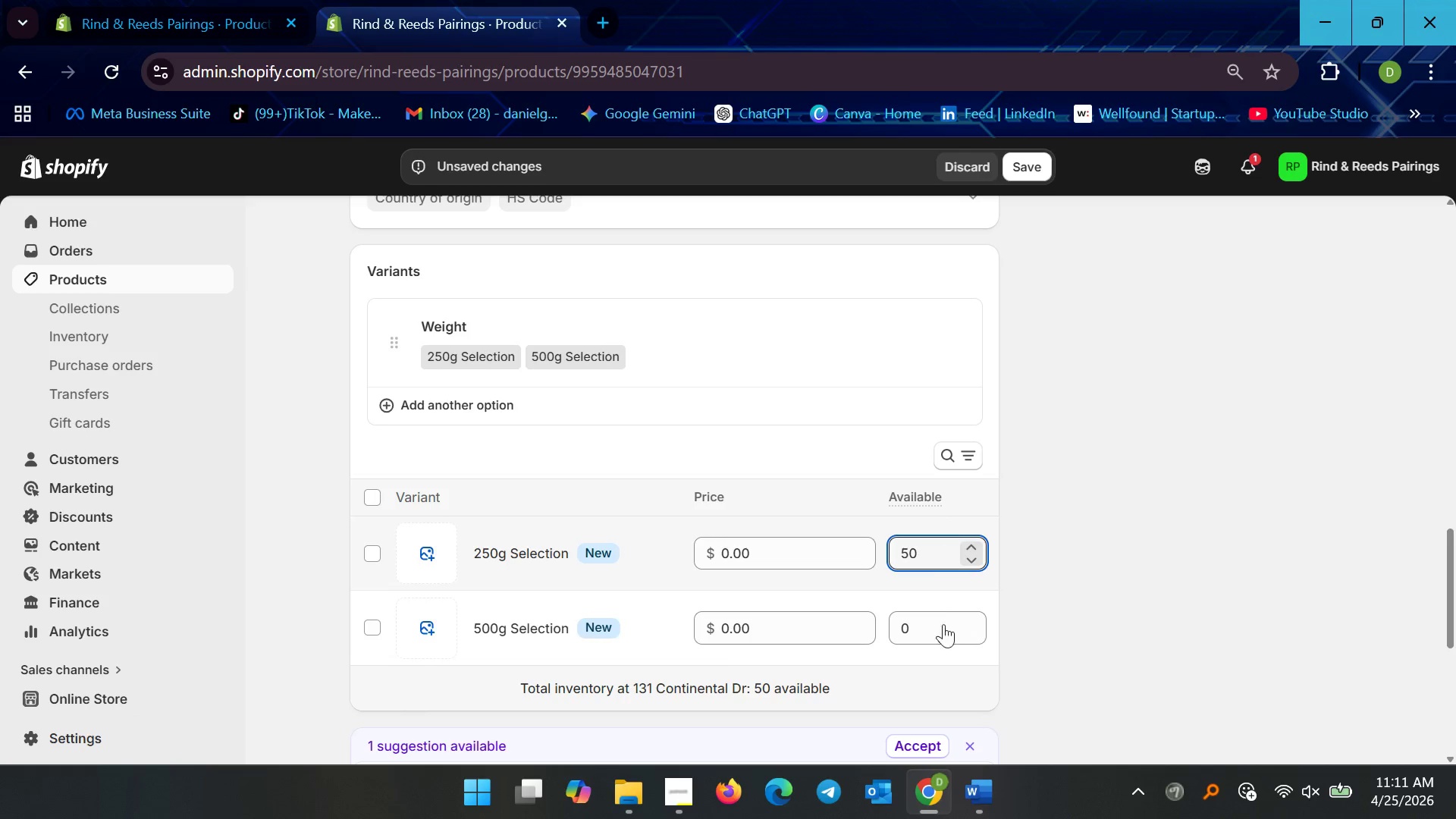 
left_click([943, 624])
 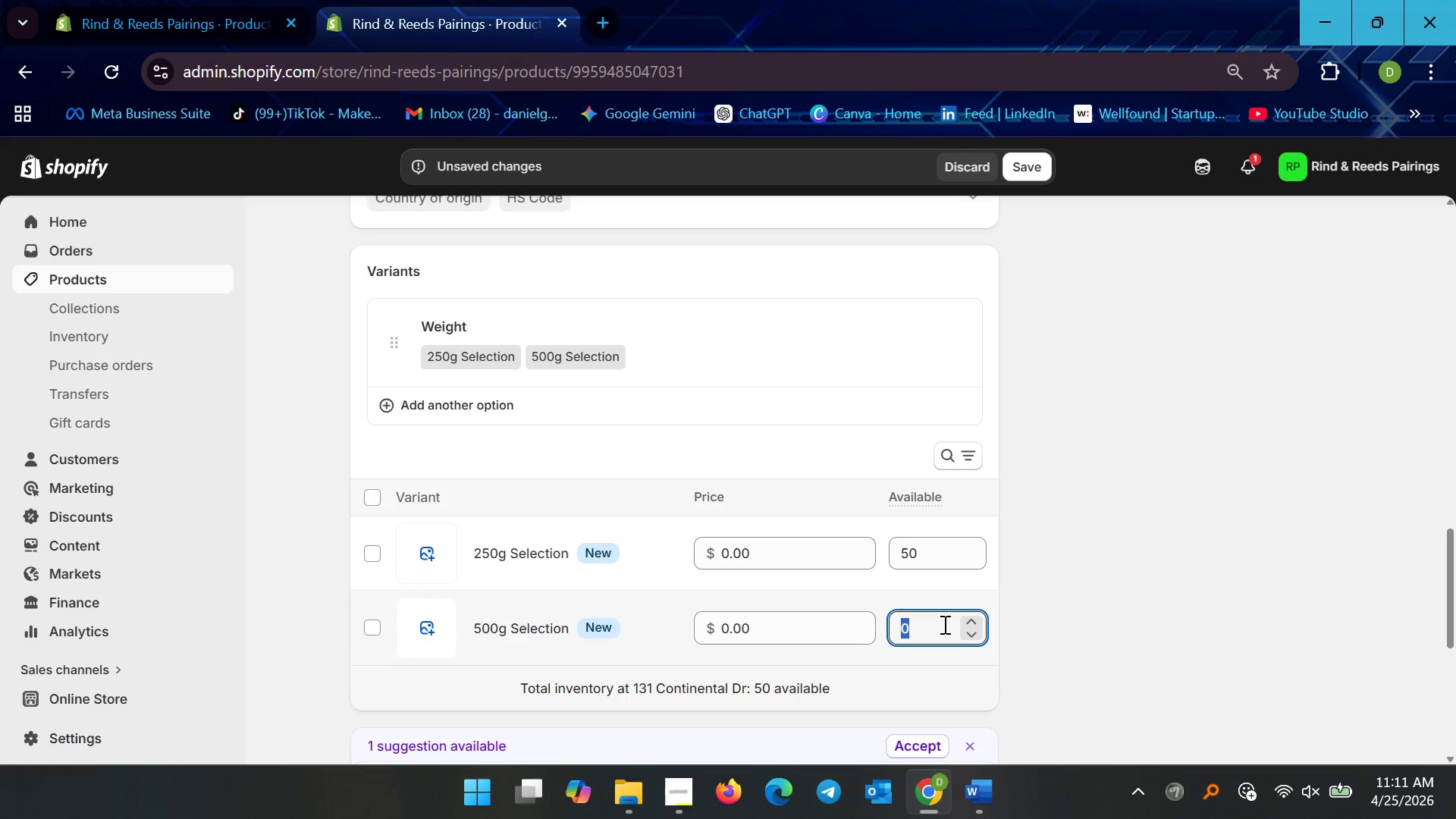 
type(50)
 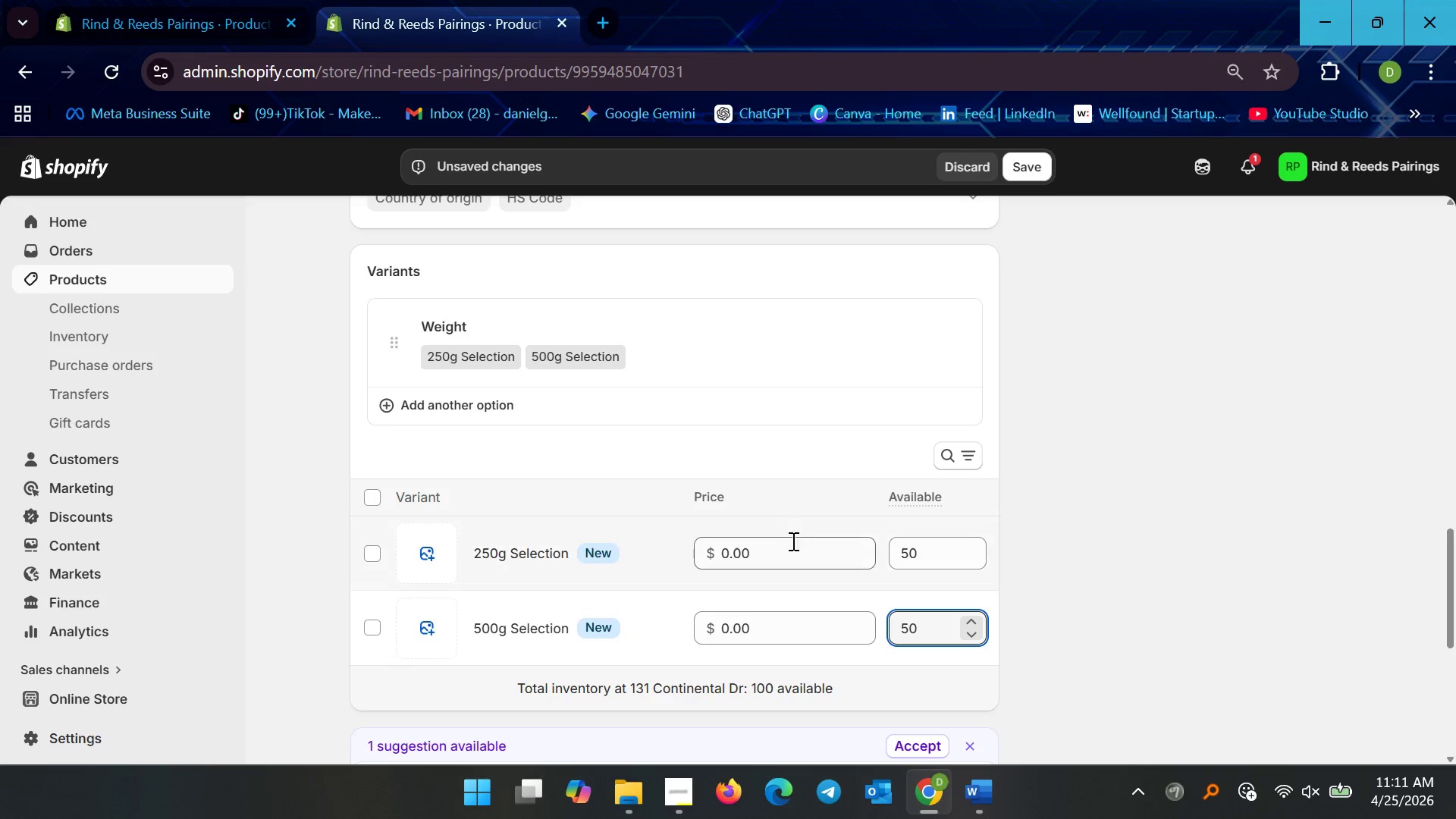 
left_click([791, 541])
 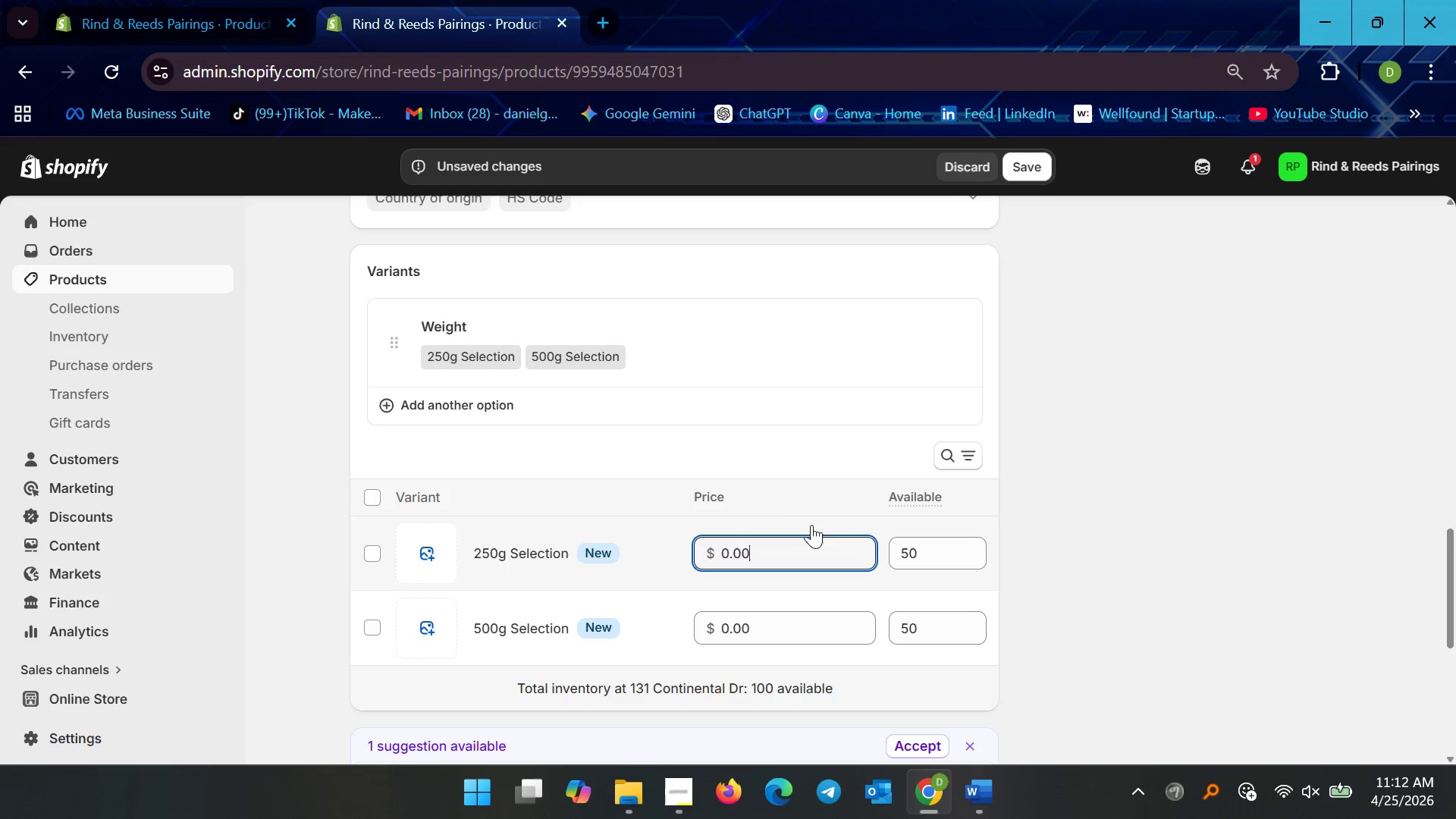 
wait(14.73)
 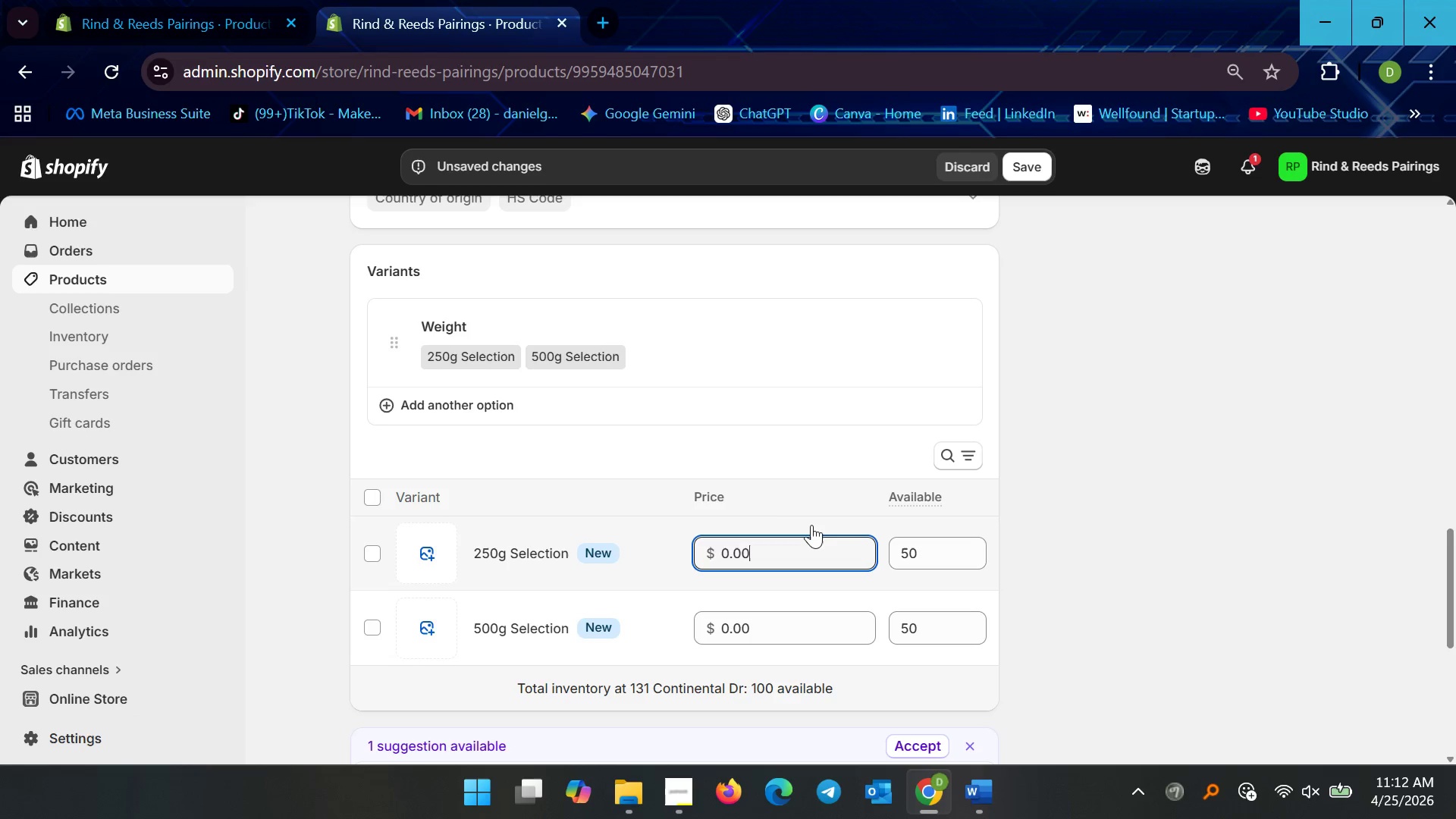 
left_click([1015, 165])
 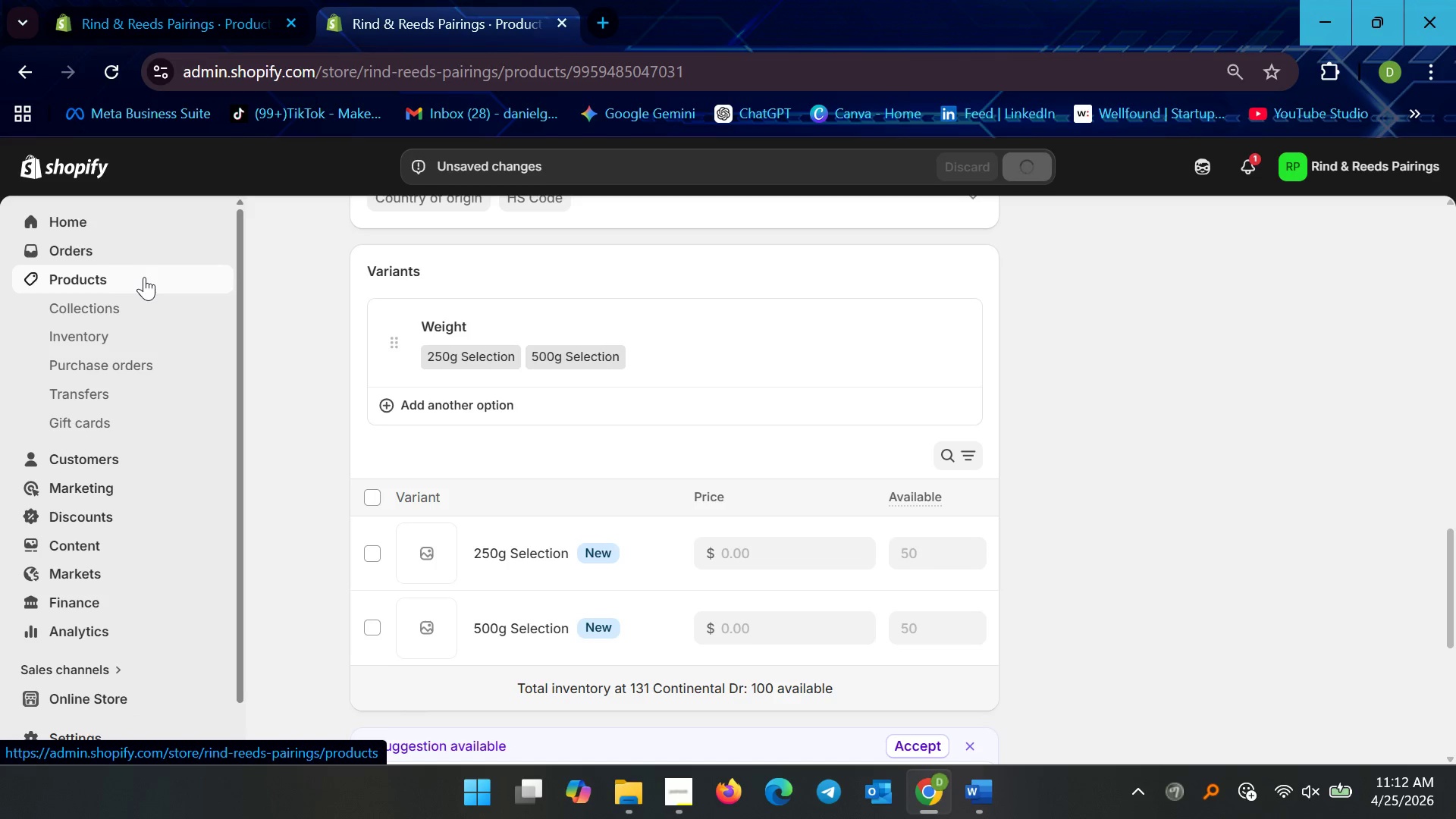 
wait(8.36)
 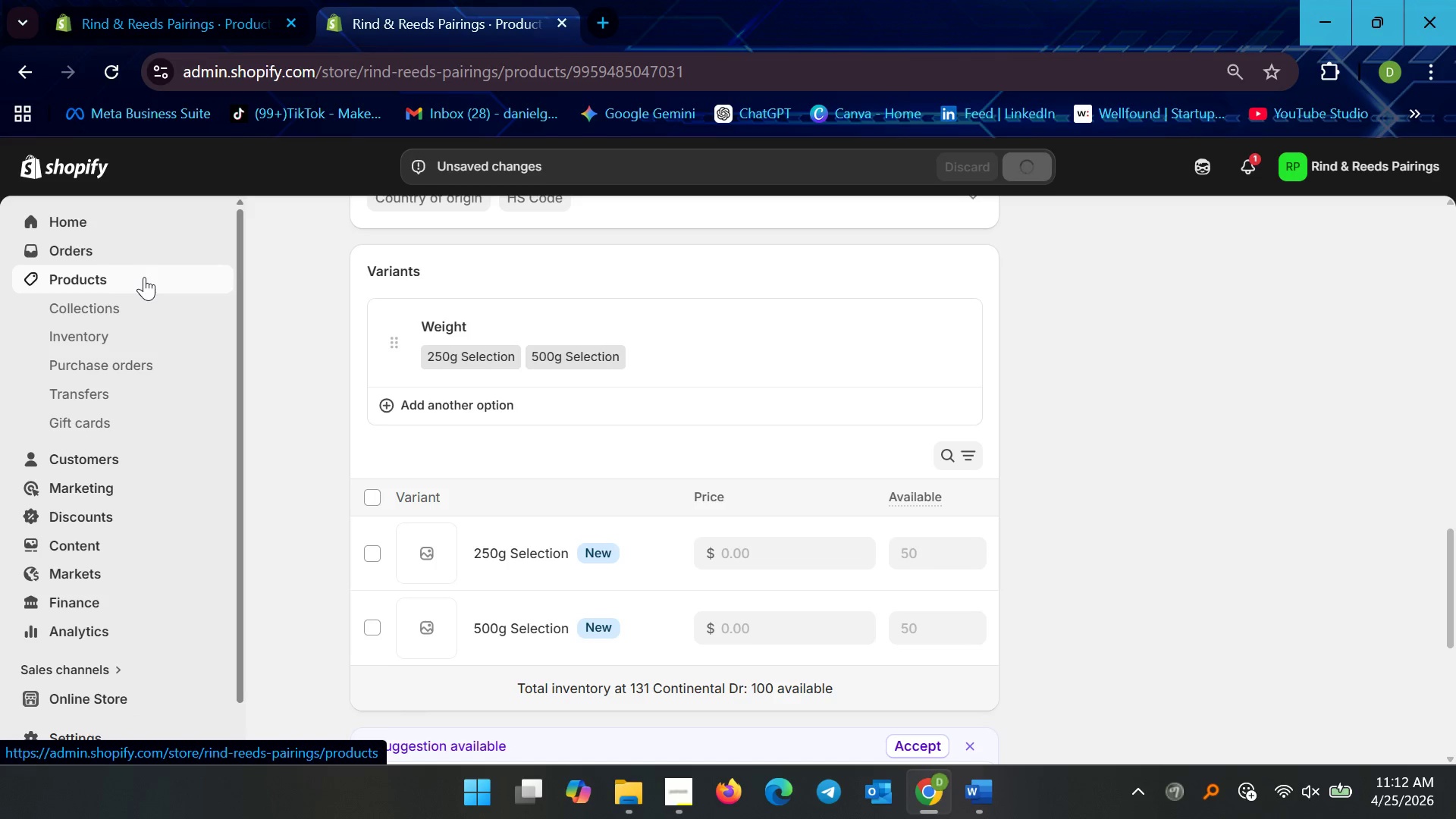 
left_click([144, 277])
 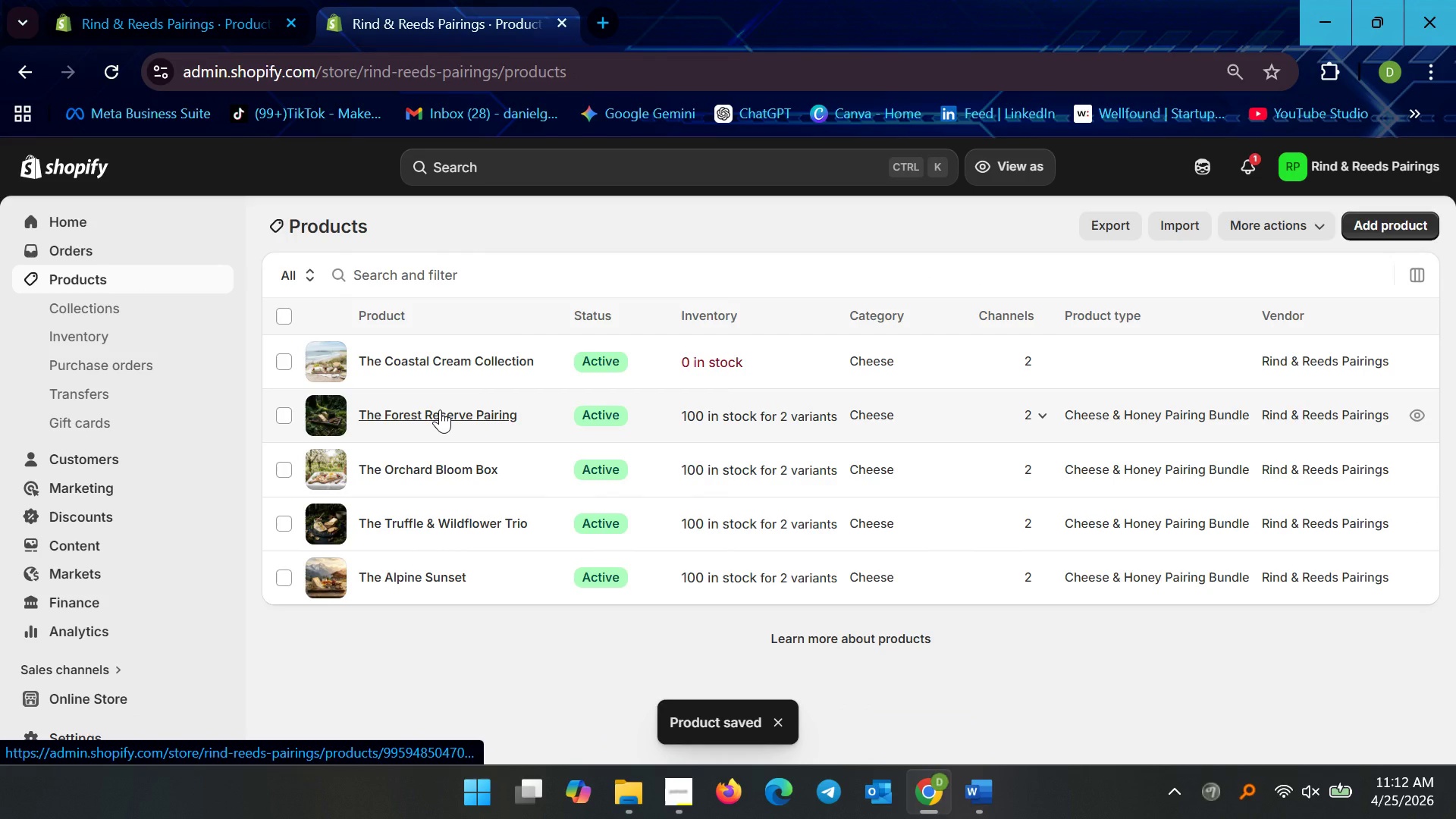 
left_click([440, 408])
 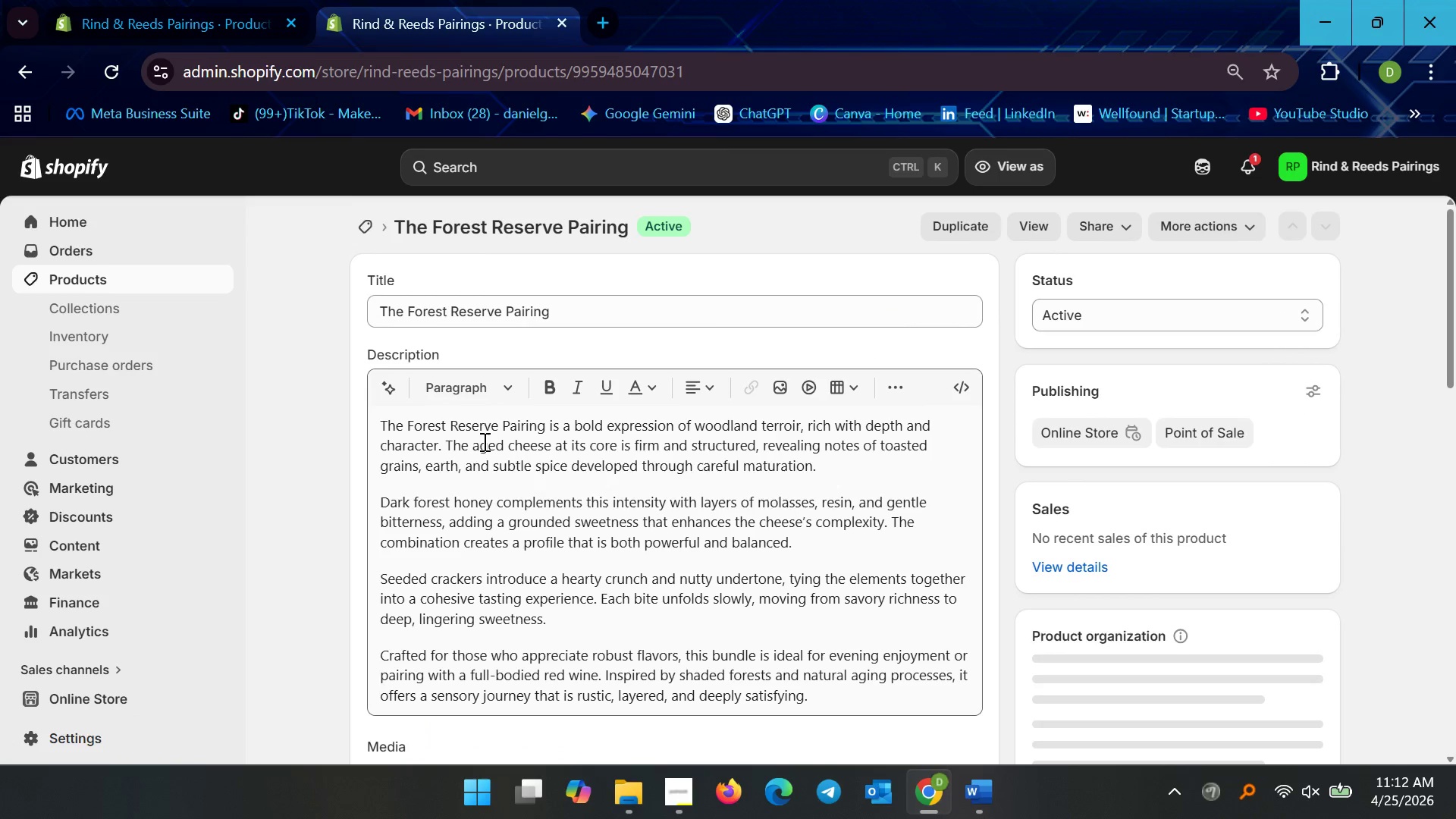 
scroll: coordinate [751, 635], scroll_direction: down, amount: 6.0
 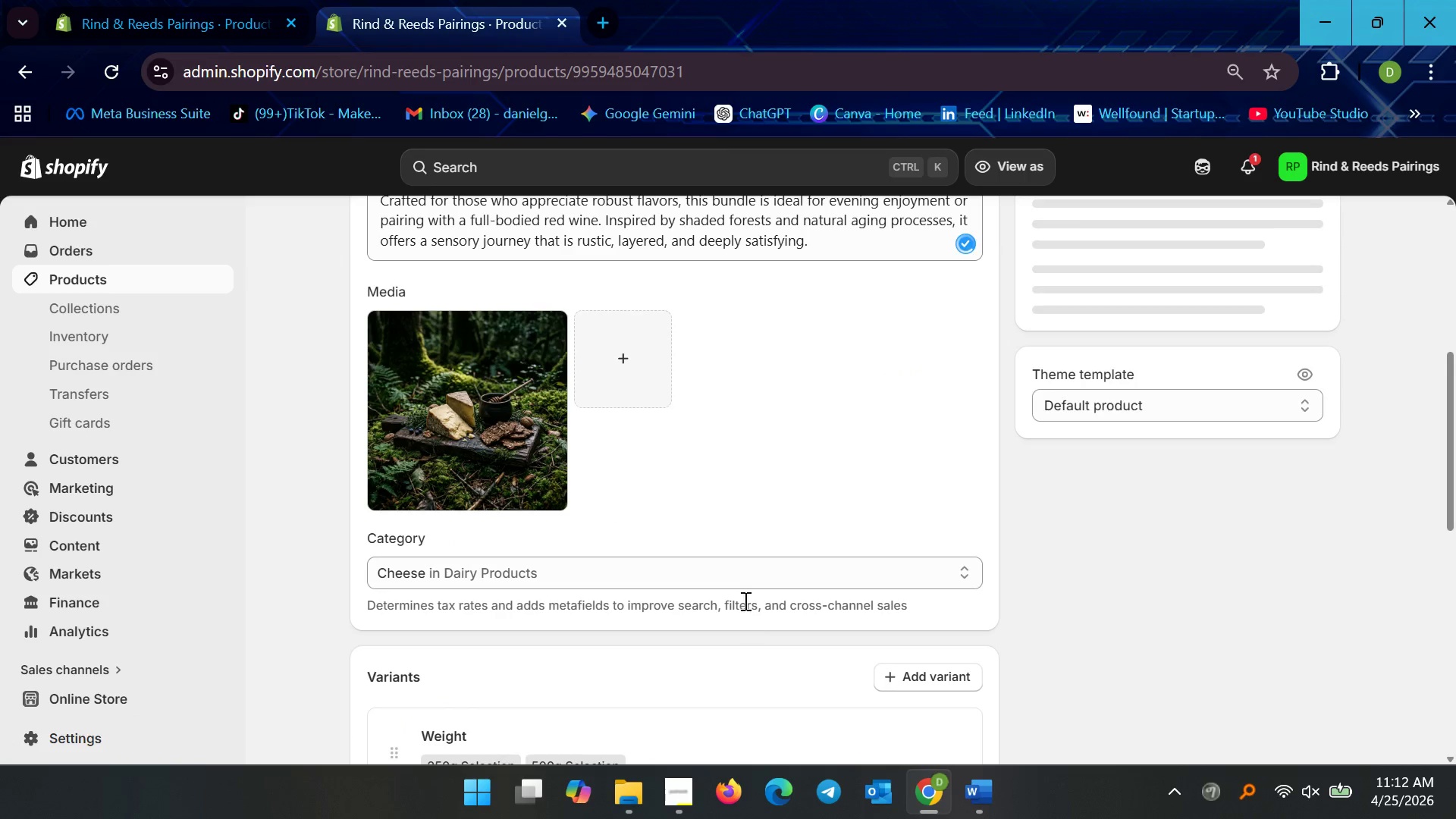 
scroll: coordinate [744, 600], scroll_direction: up, amount: 3.0
 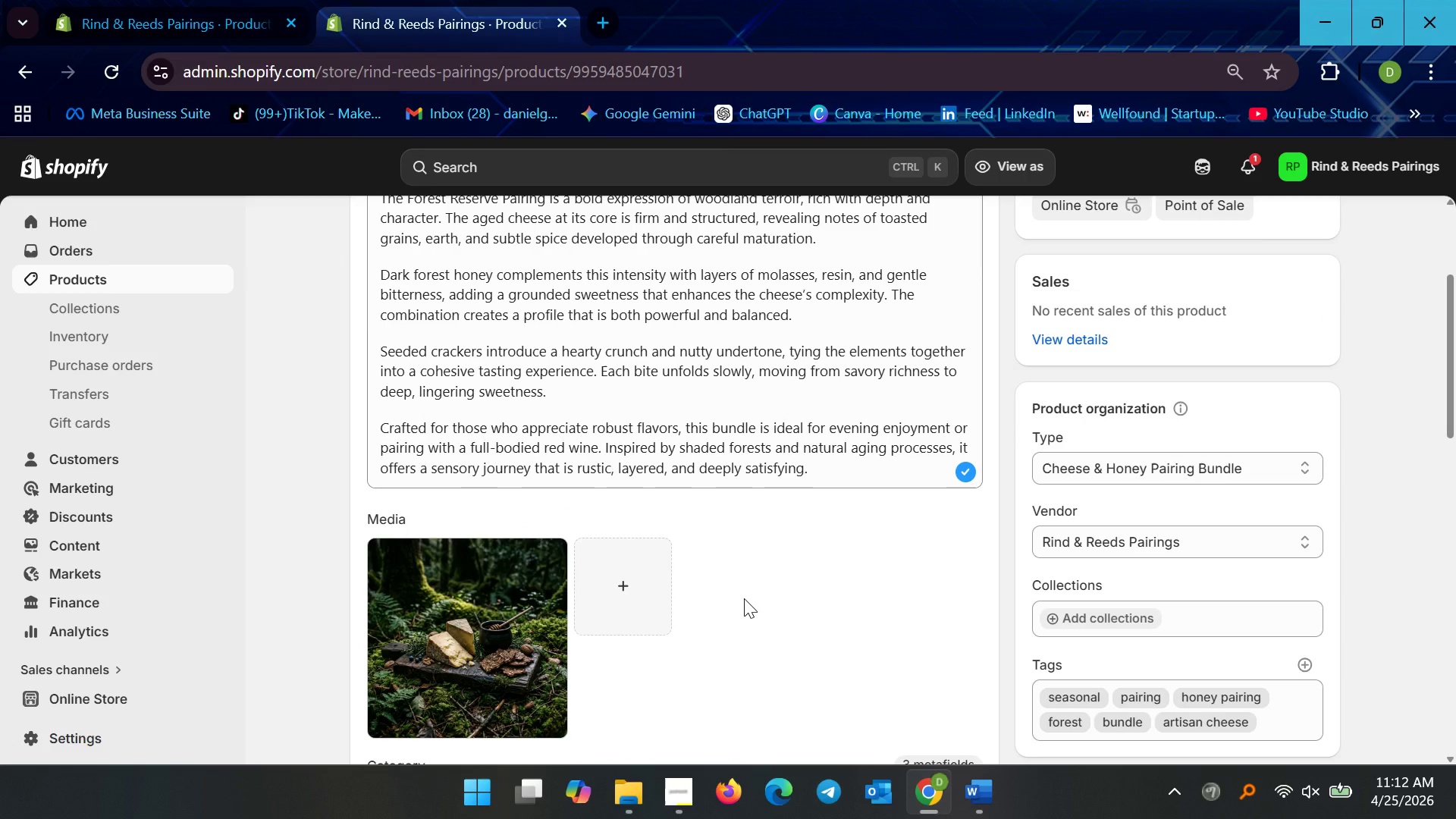 
scroll: coordinate [744, 598], scroll_direction: down, amount: 8.0
 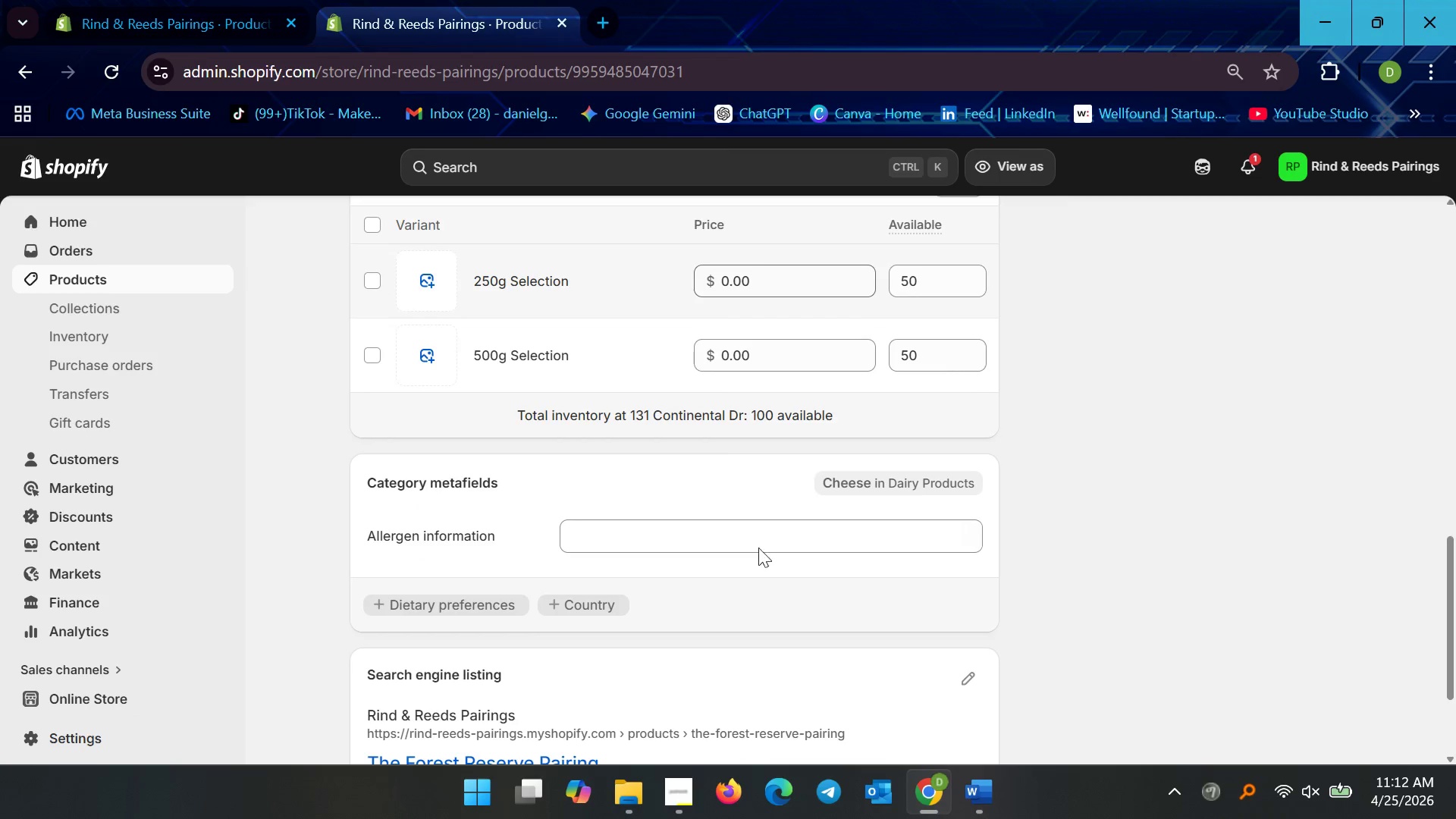 
scroll: coordinate [767, 452], scroll_direction: up, amount: 3.0
 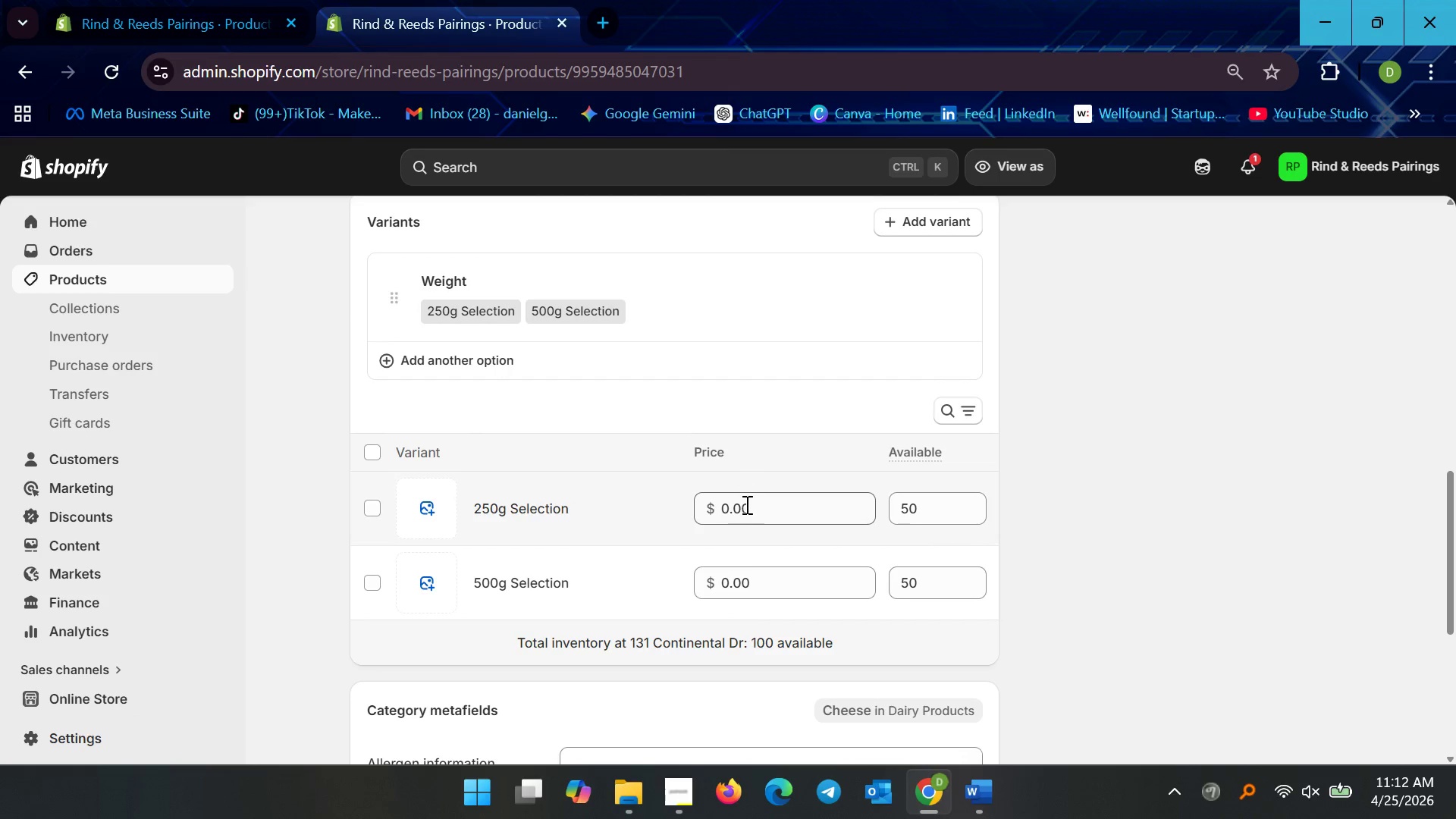 
left_click([745, 507])
 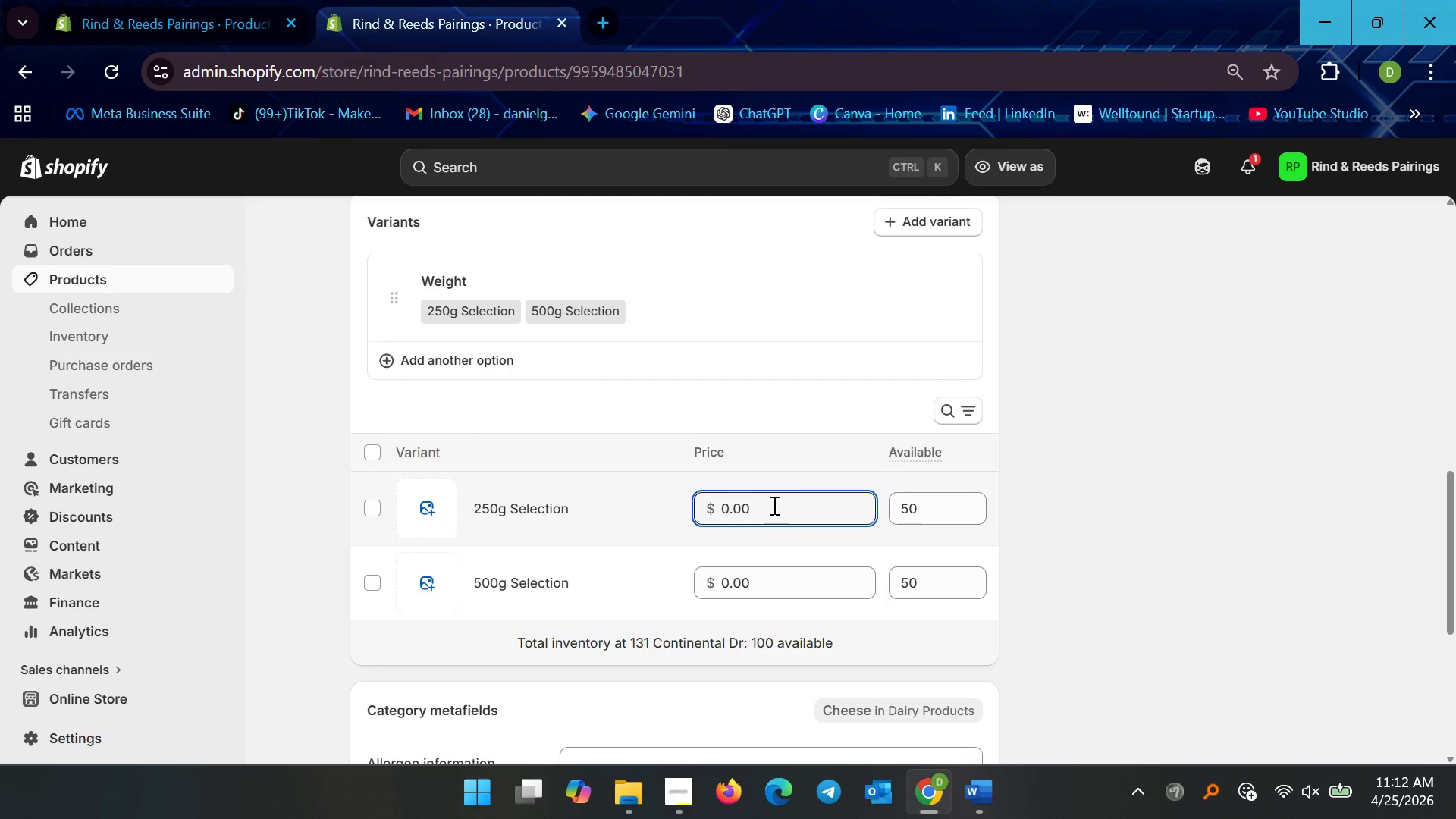 
key(Control+A)
 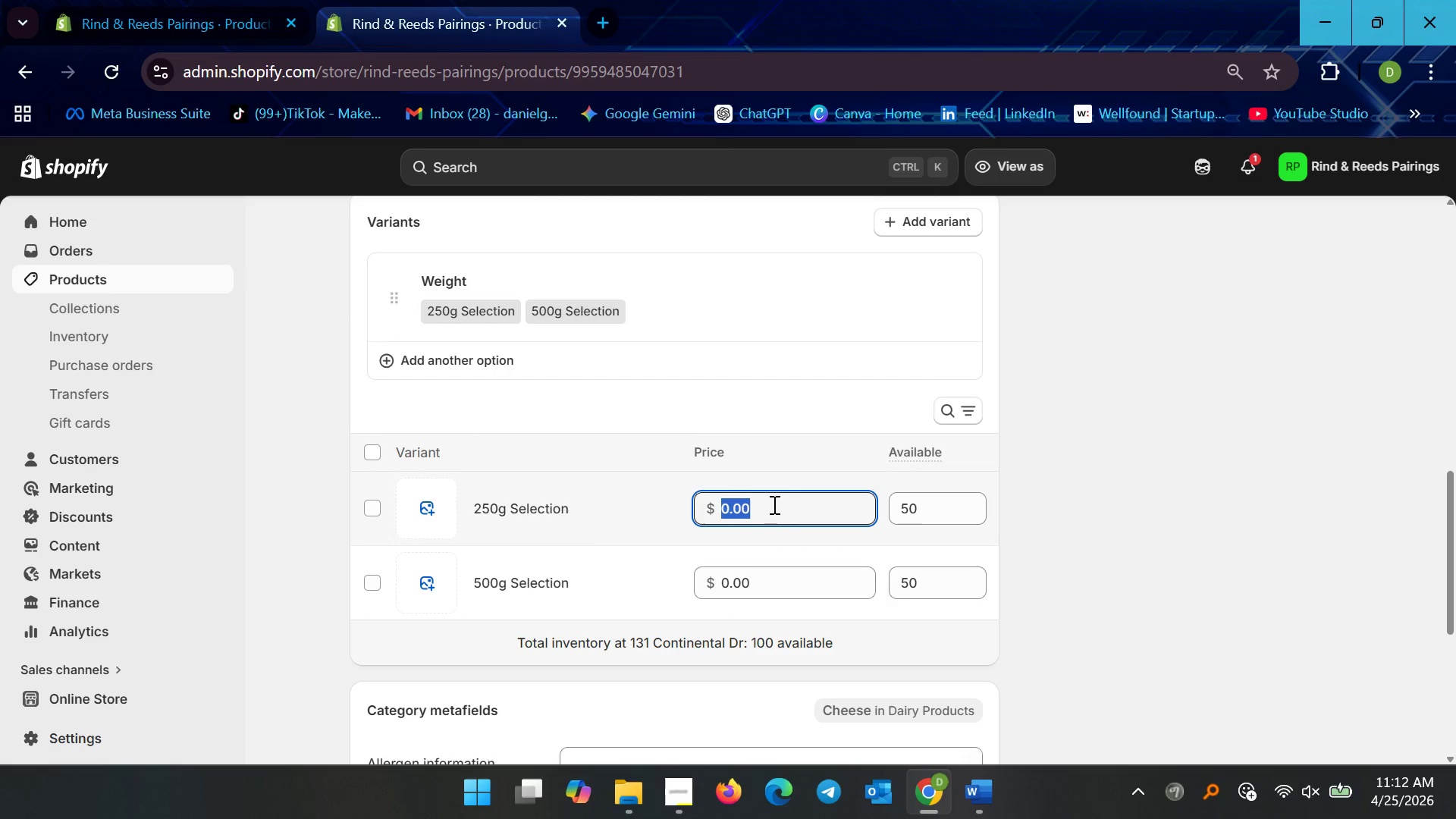 
type(30)
 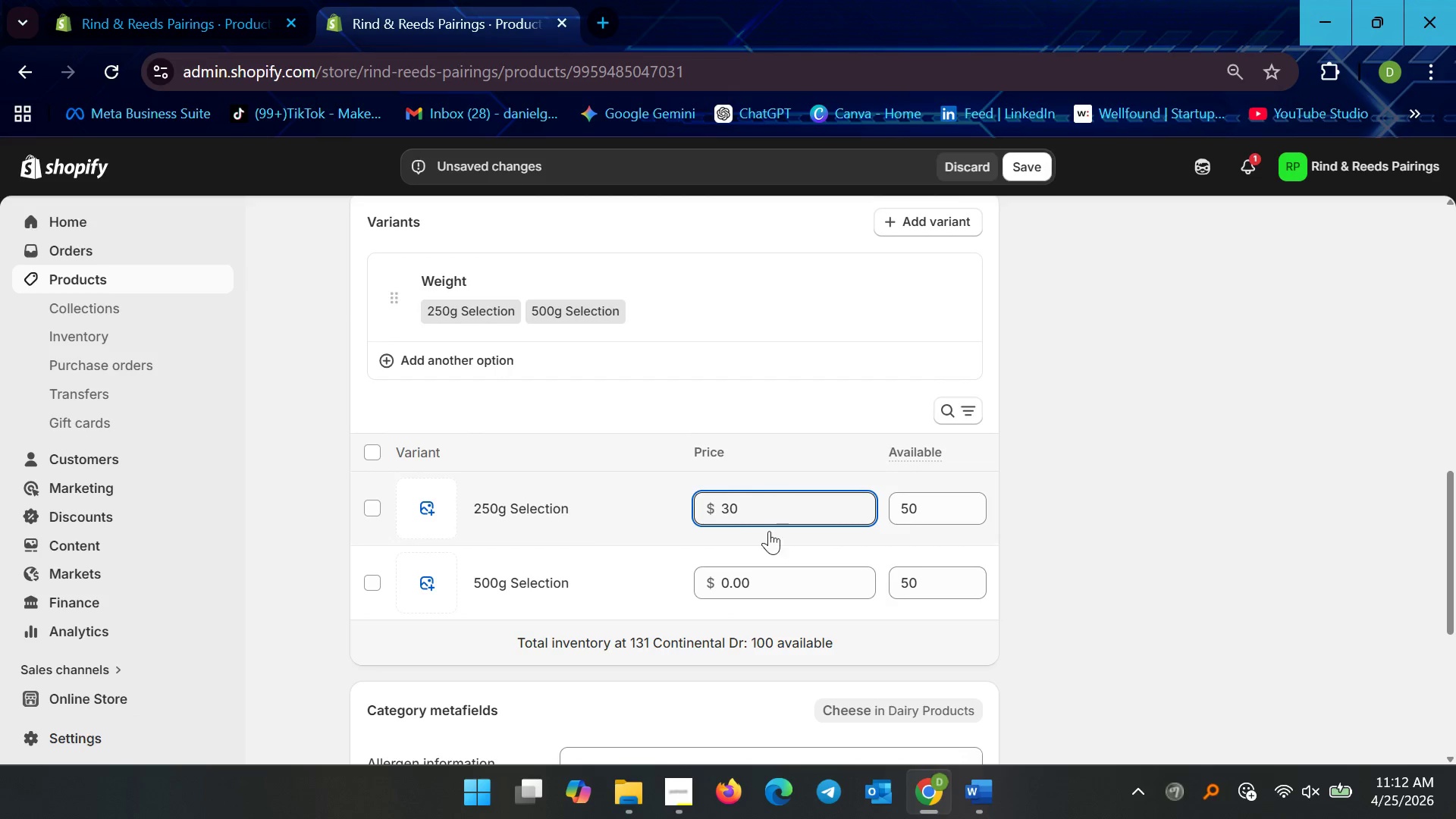 
left_click([754, 574])
 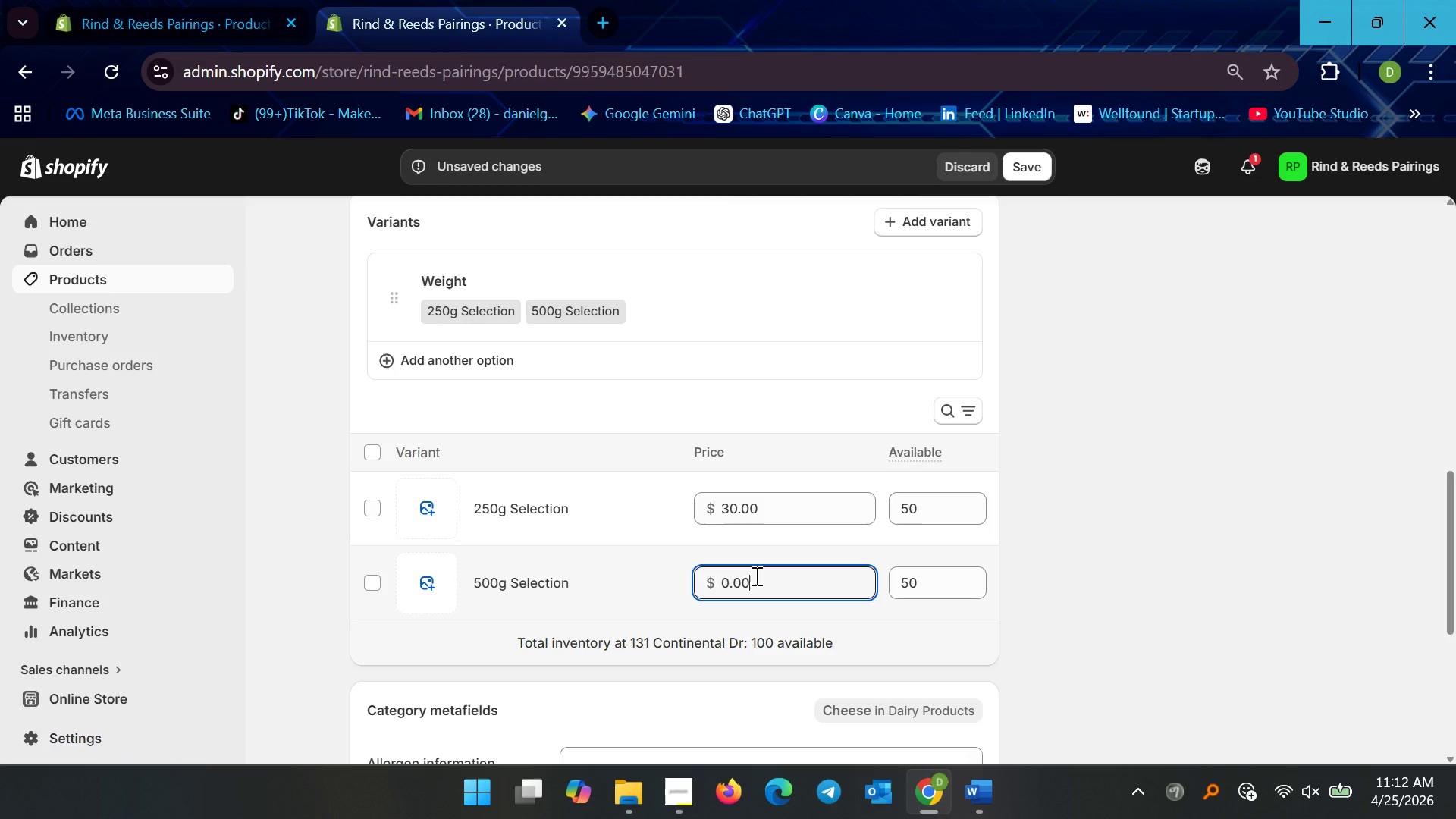 
key(Control+S)
 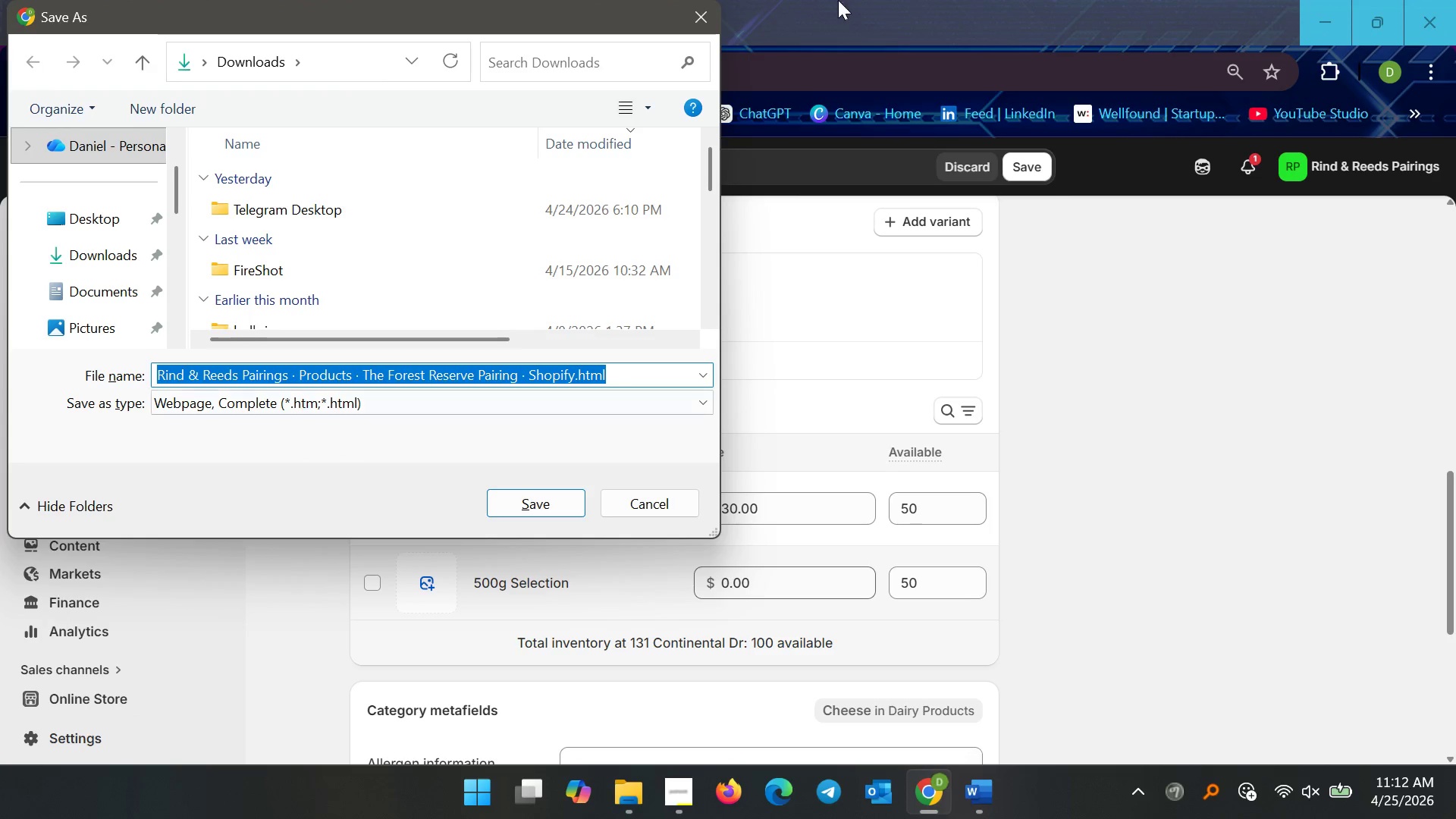 
left_click([685, 14])
 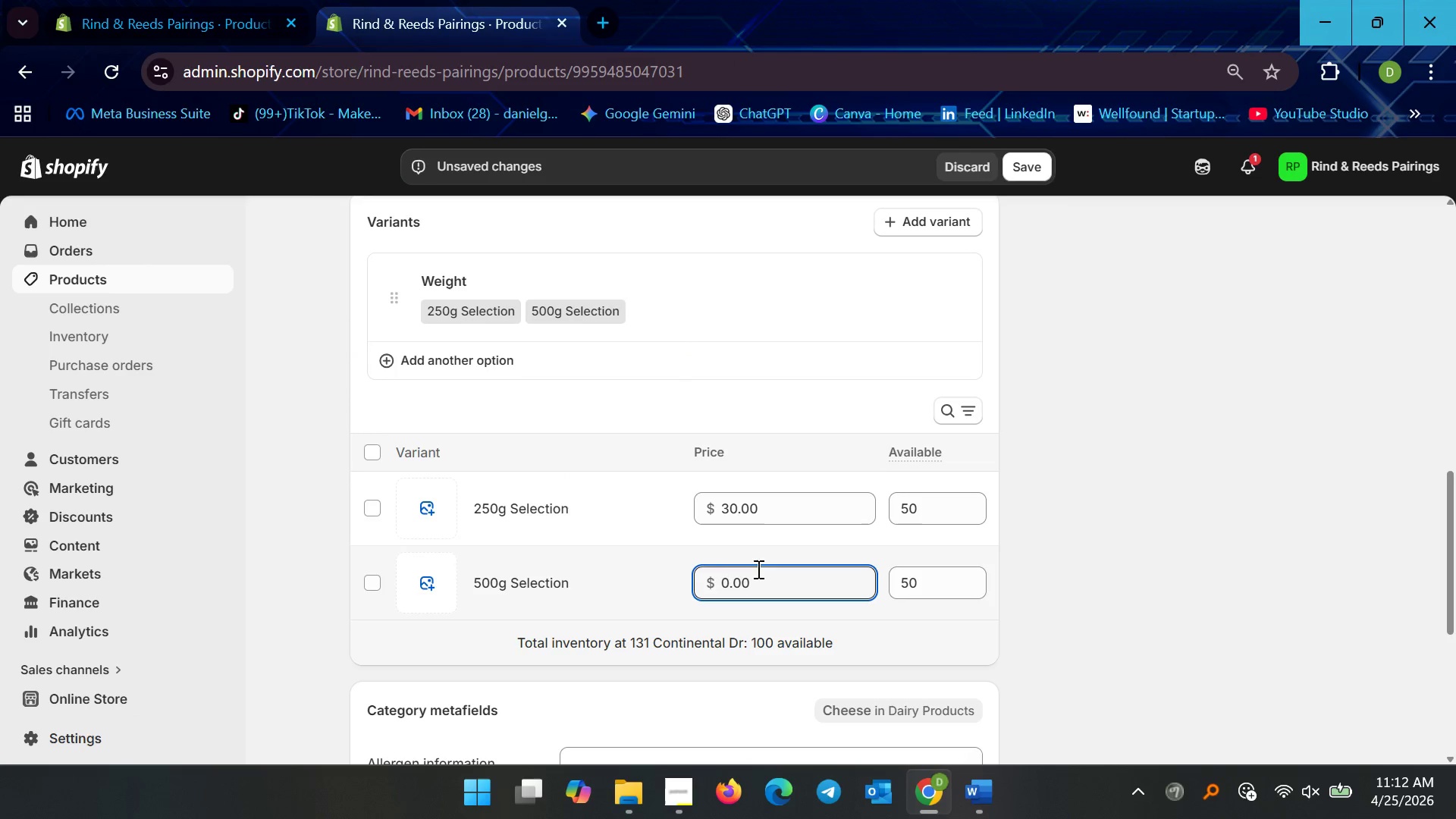 
key(Control+ControlLeft)
 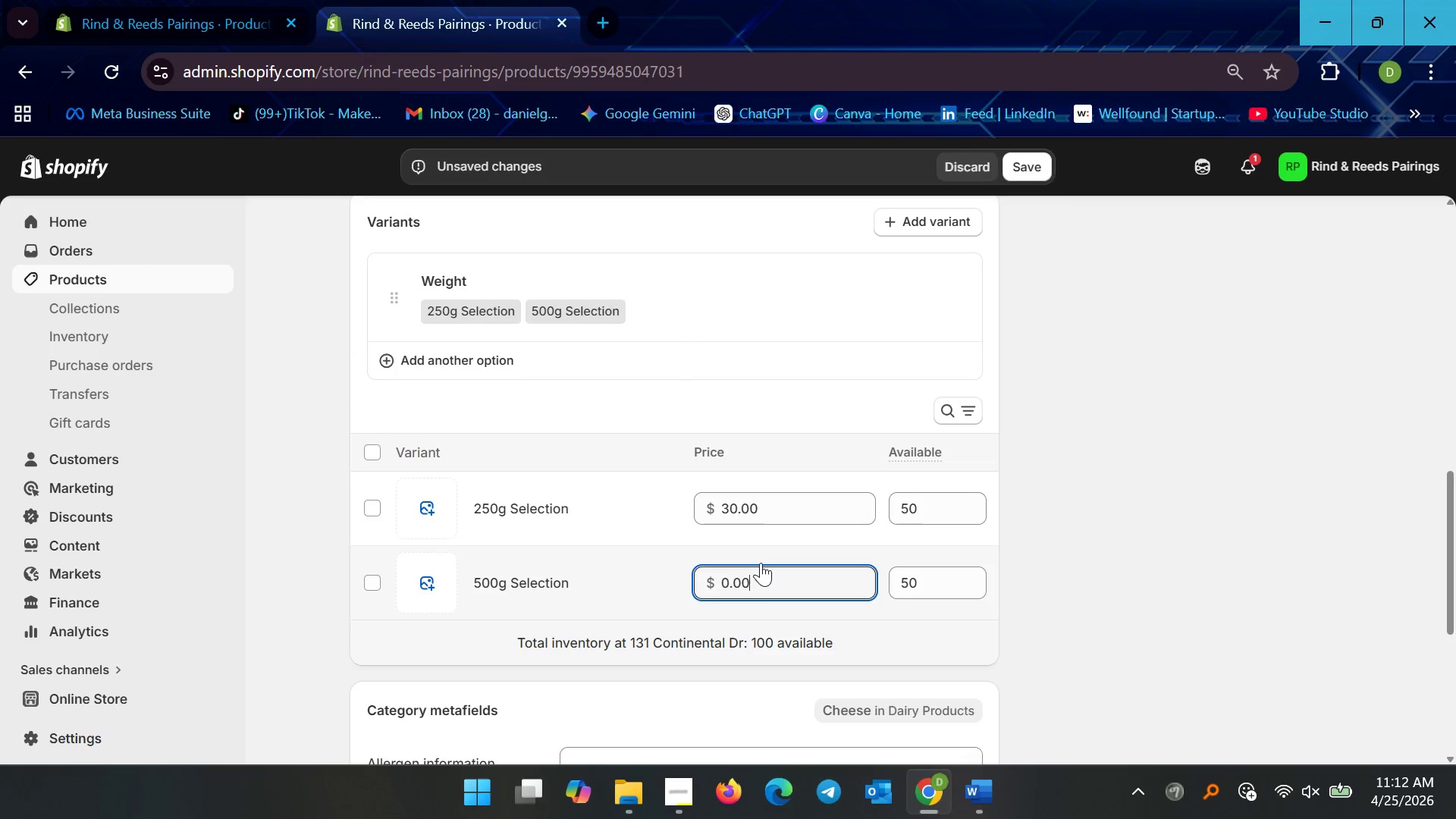 
key(Control+A)
 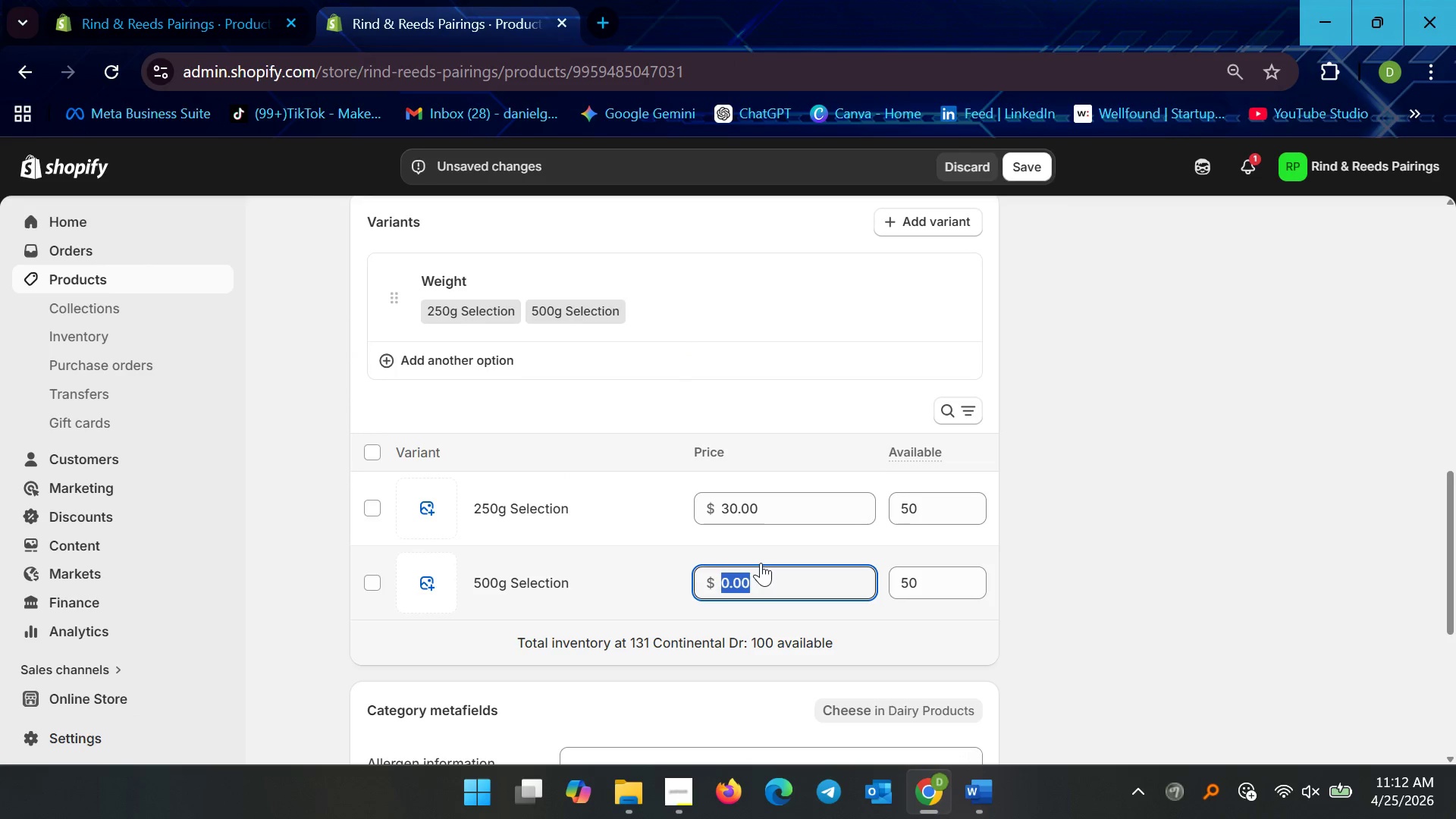 
type(56)
 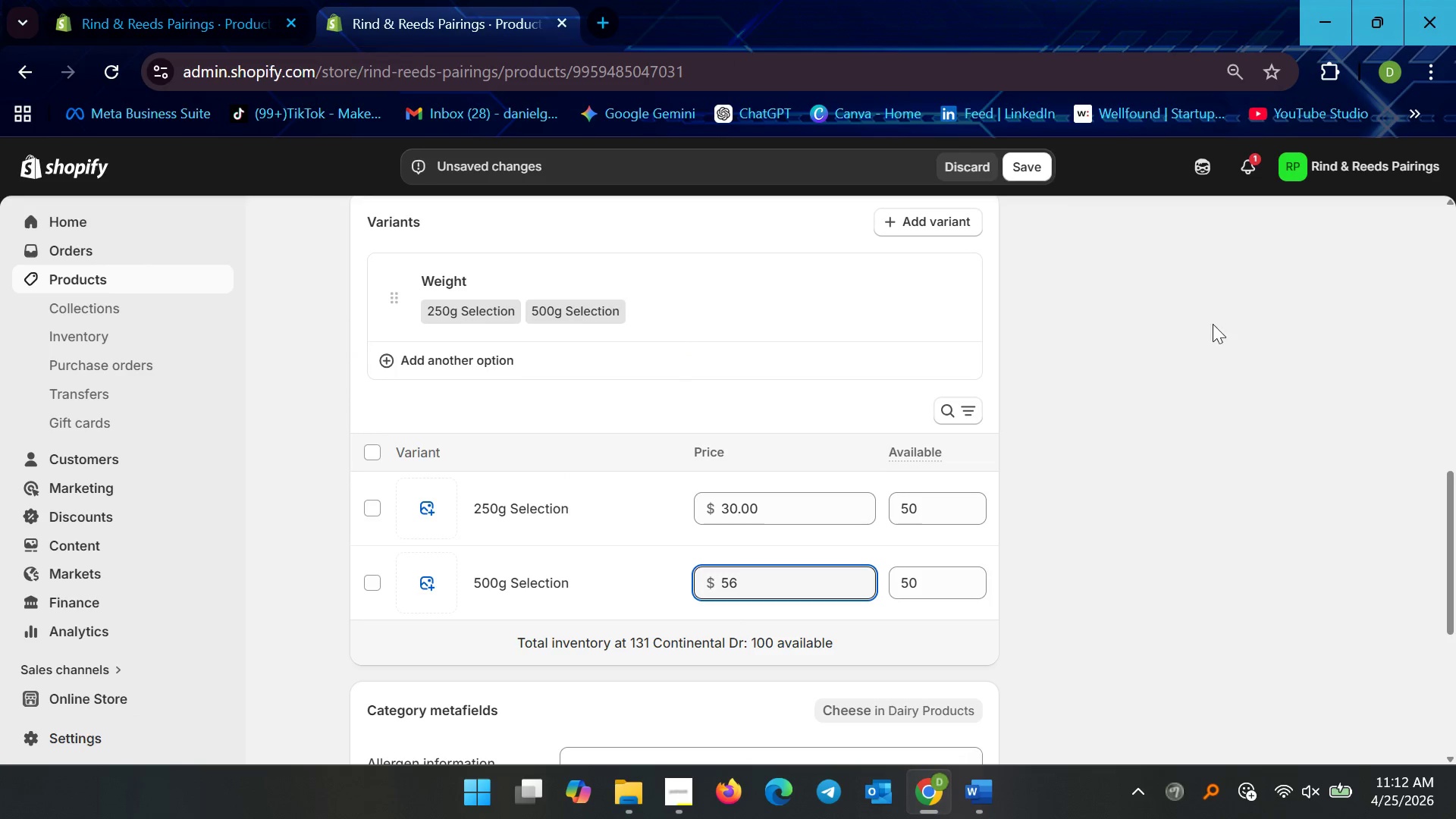 
left_click([1131, 440])
 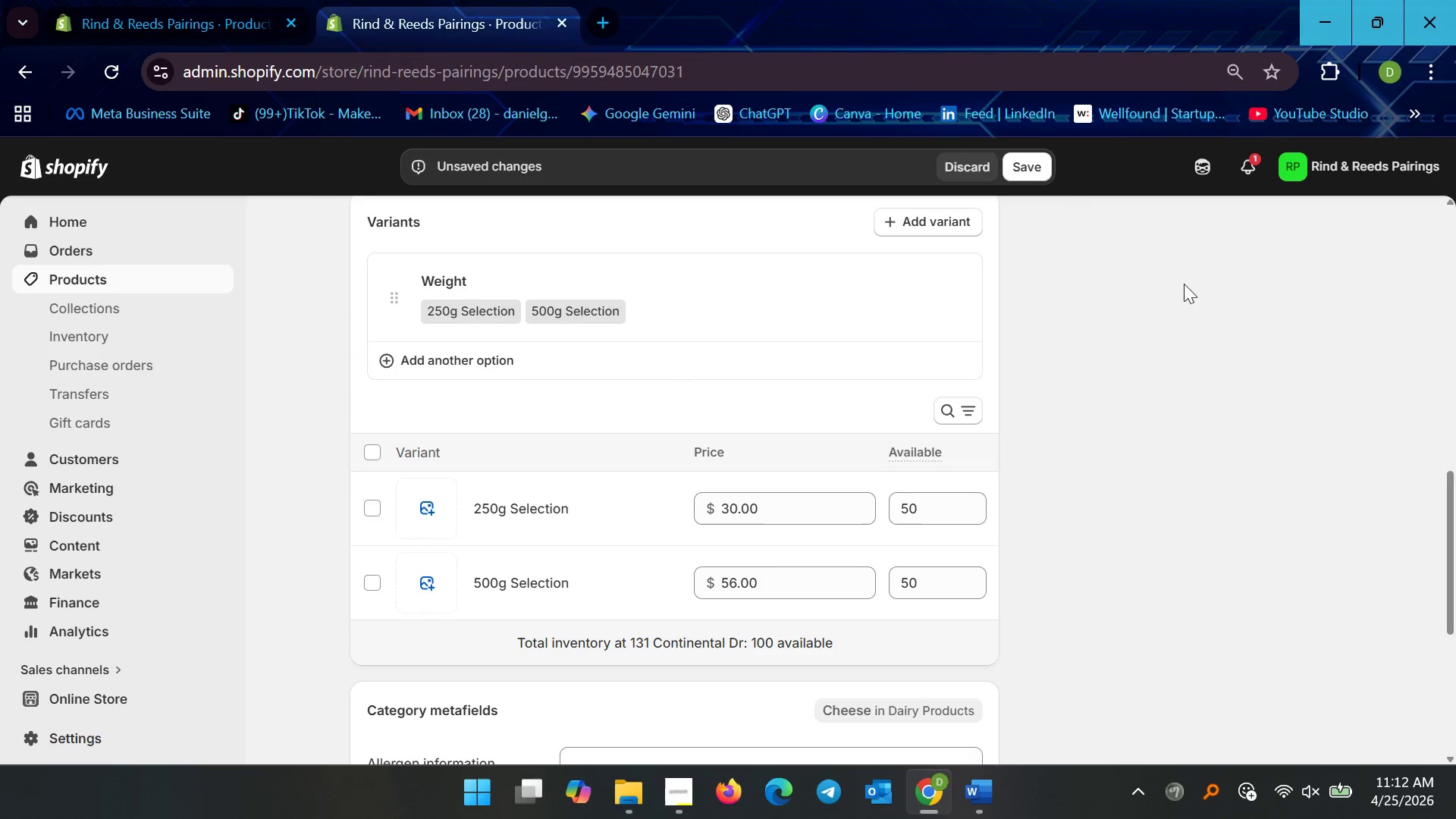 
left_click([1032, 168])
 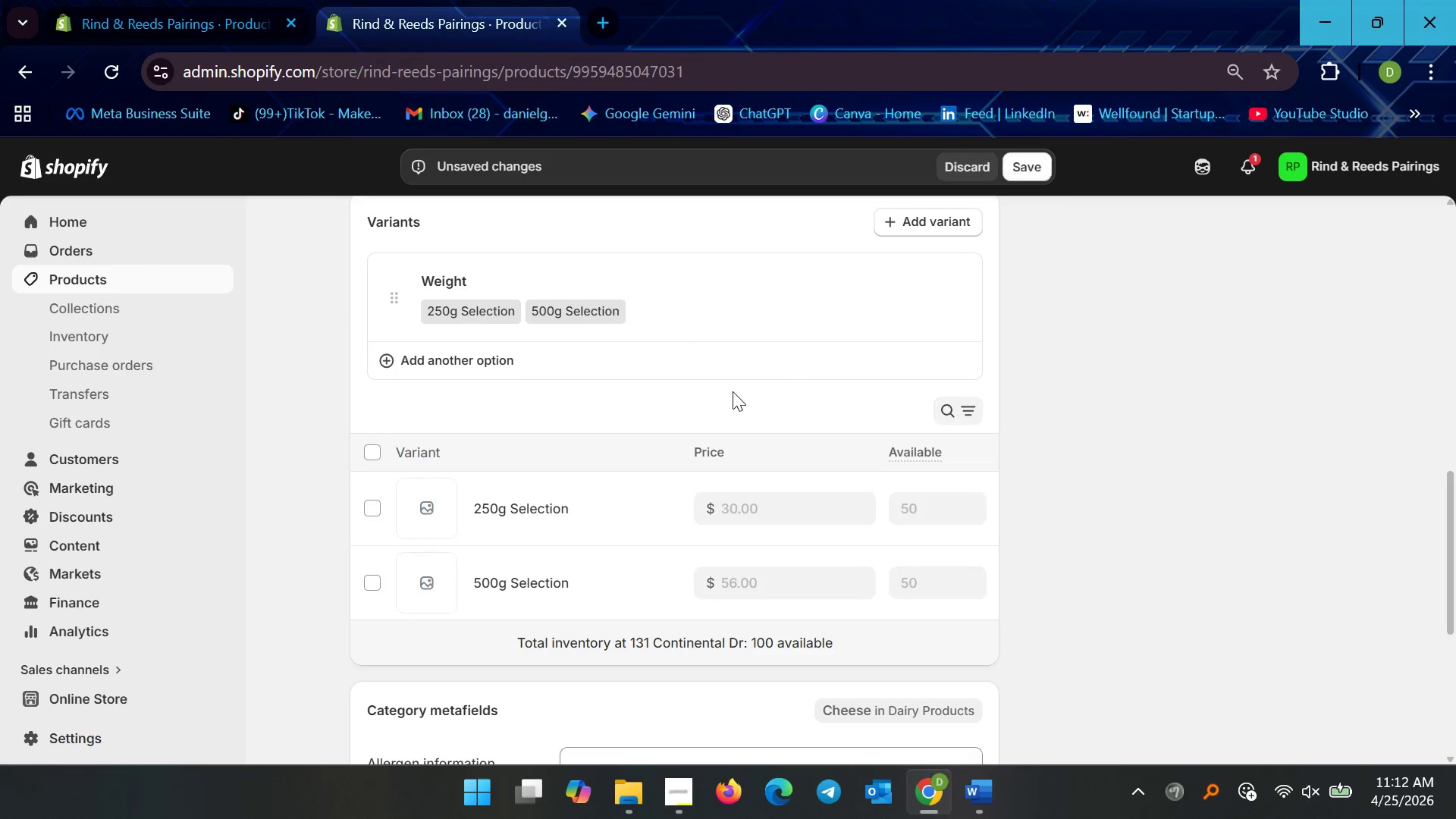 
scroll: coordinate [639, 421], scroll_direction: down, amount: 1.0
 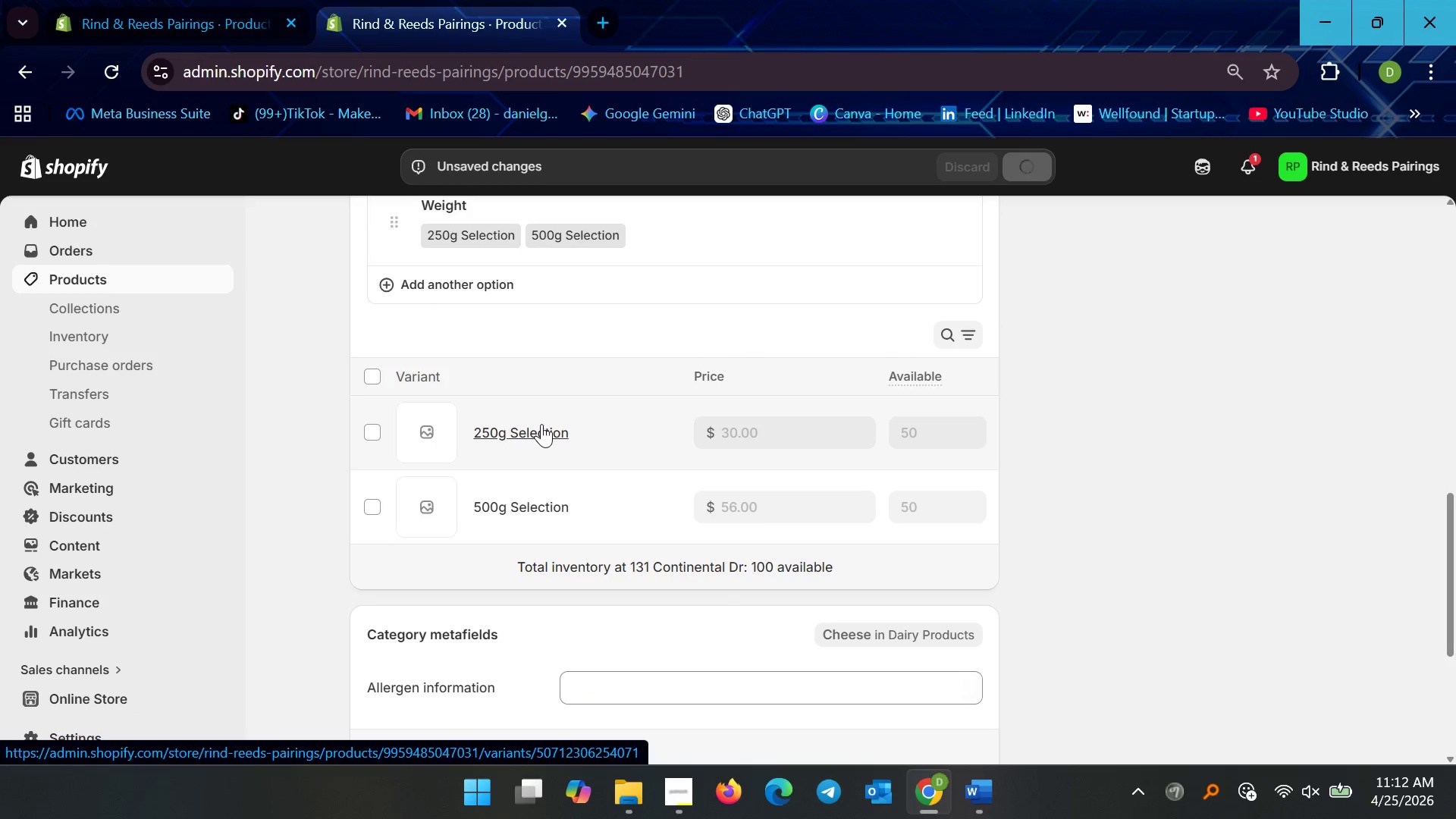 
wait(5.08)
 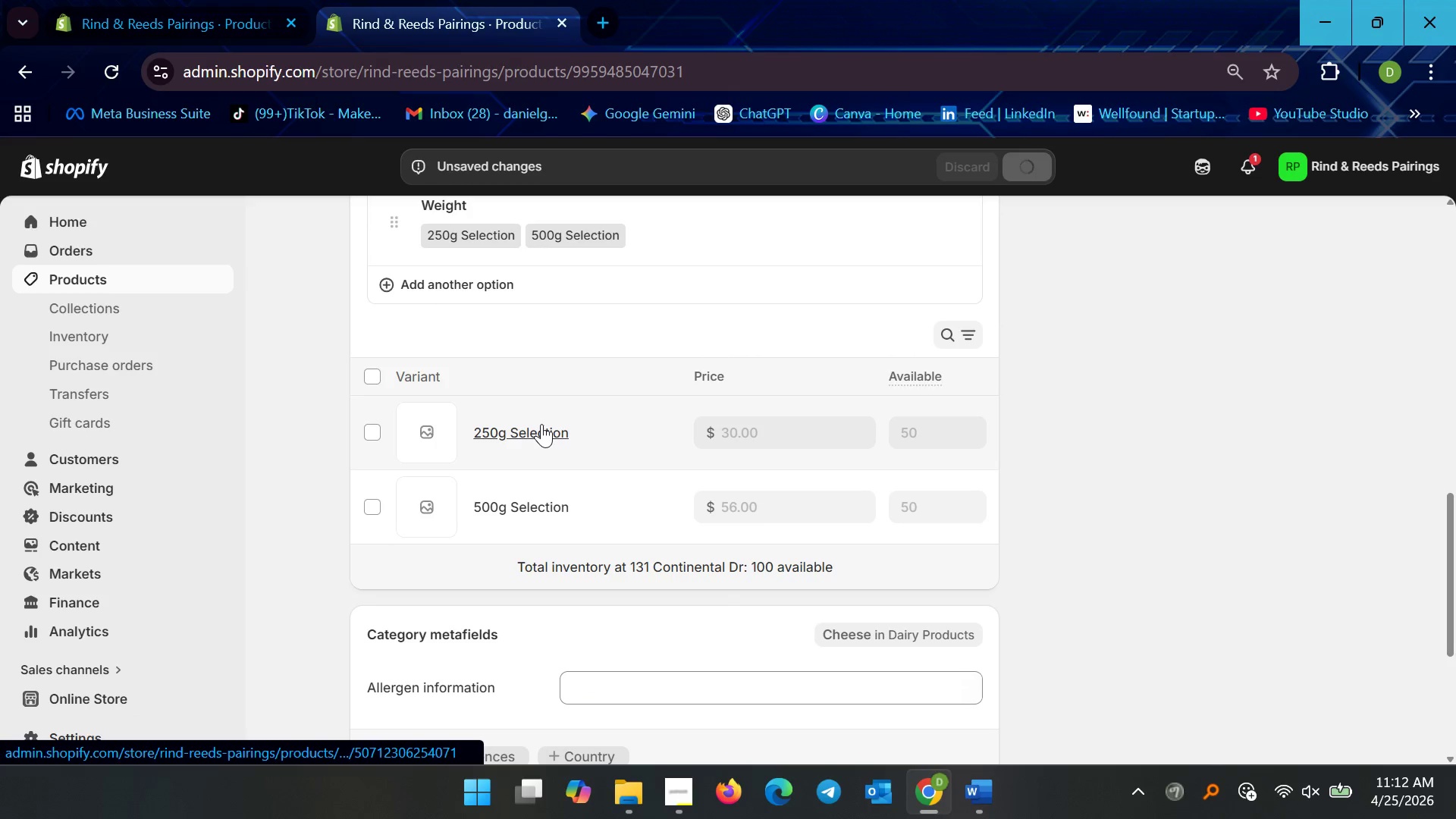 
left_click([541, 424])
 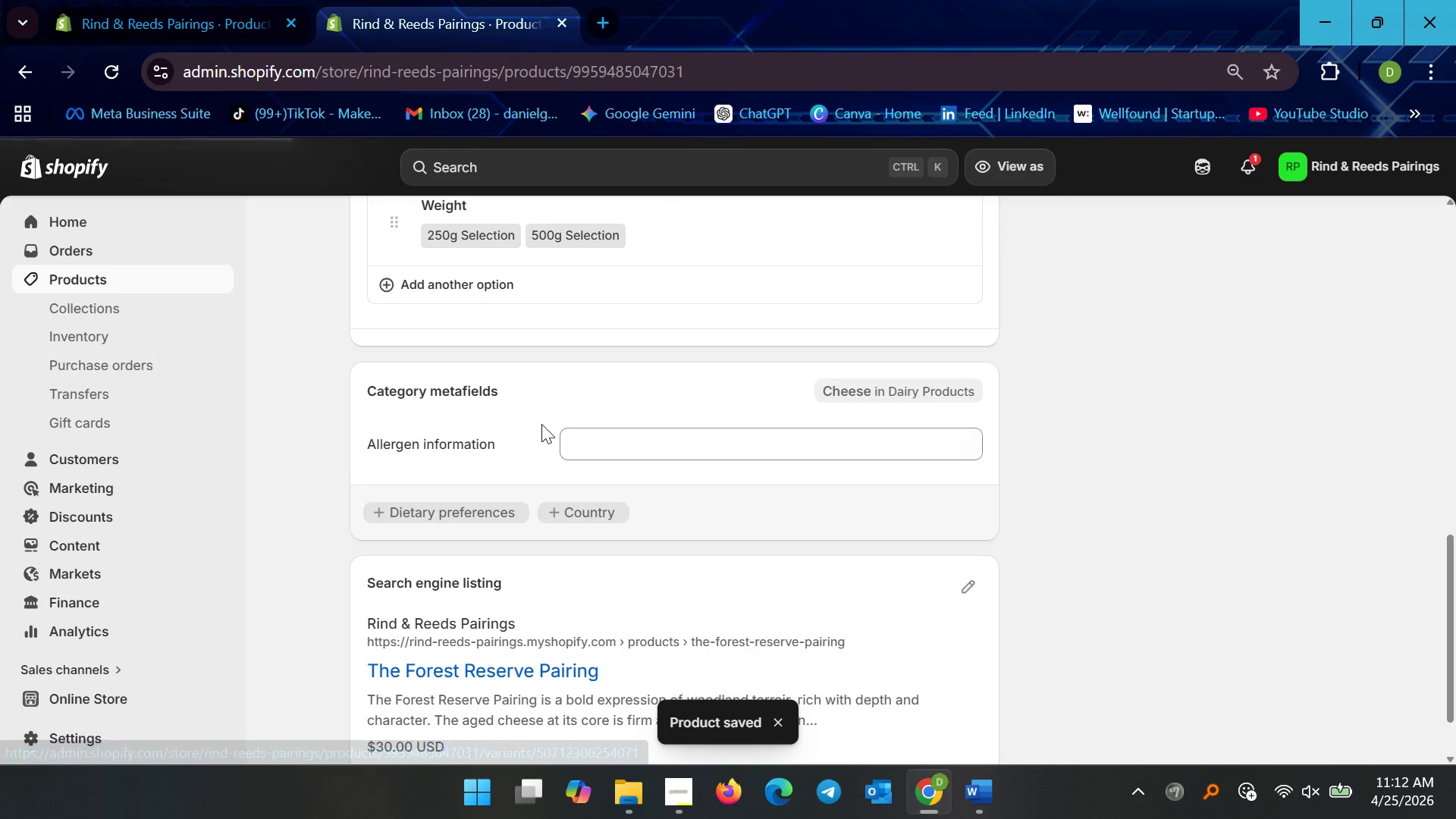 
scroll: coordinate [531, 469], scroll_direction: down, amount: 3.0
 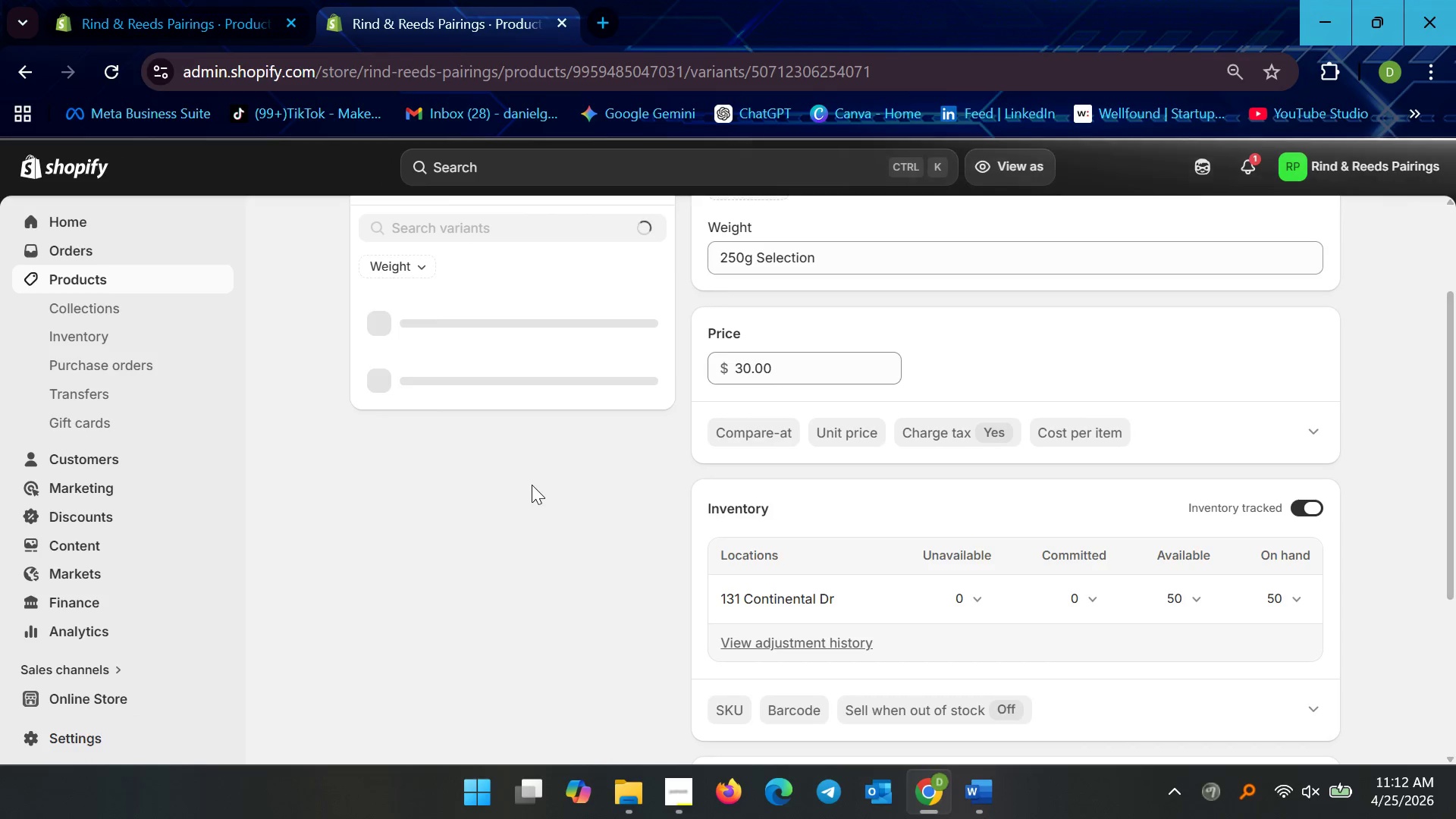 
scroll: coordinate [532, 485], scroll_direction: up, amount: 3.0
 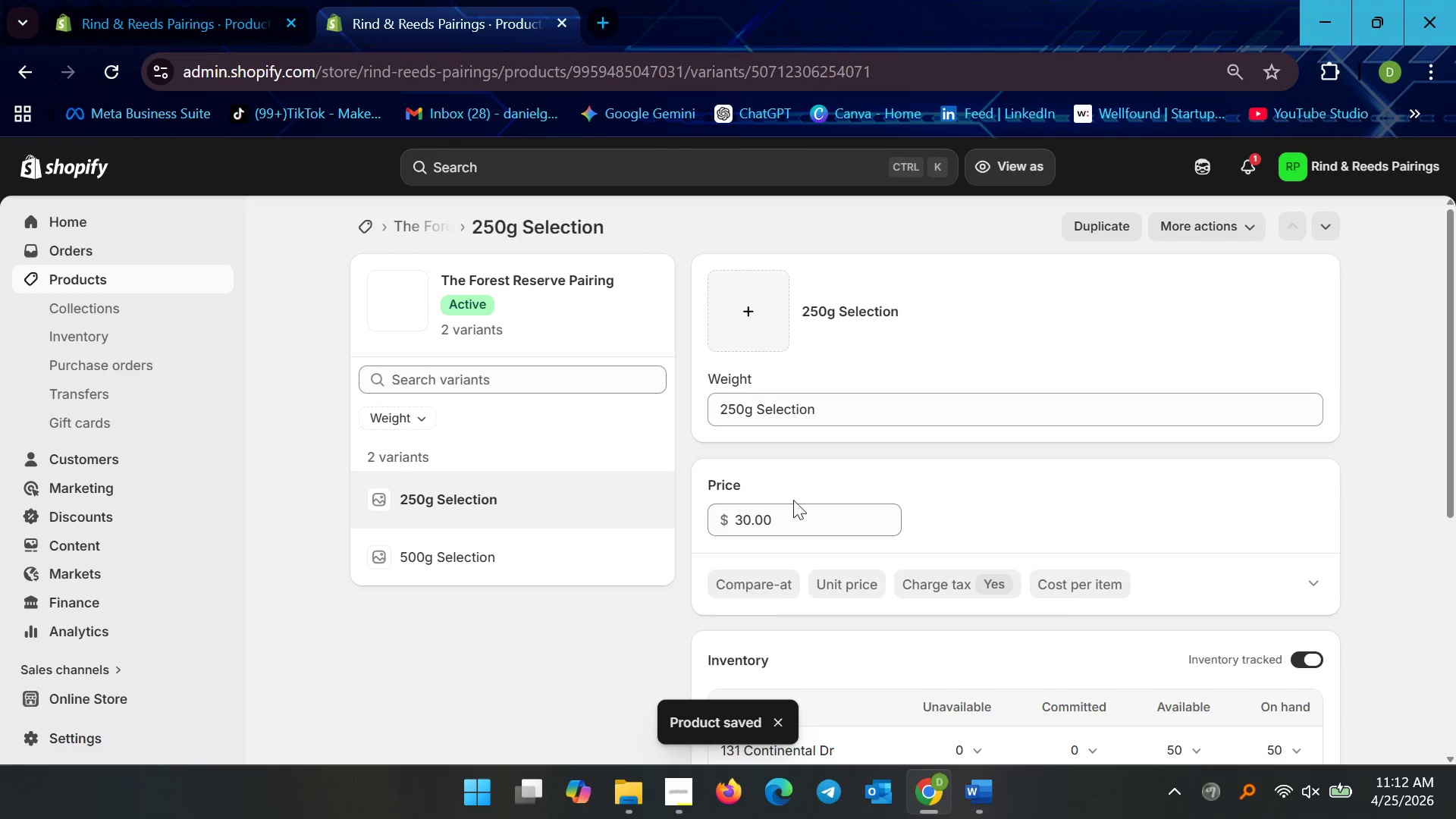 
scroll: coordinate [890, 516], scroll_direction: down, amount: 7.0
 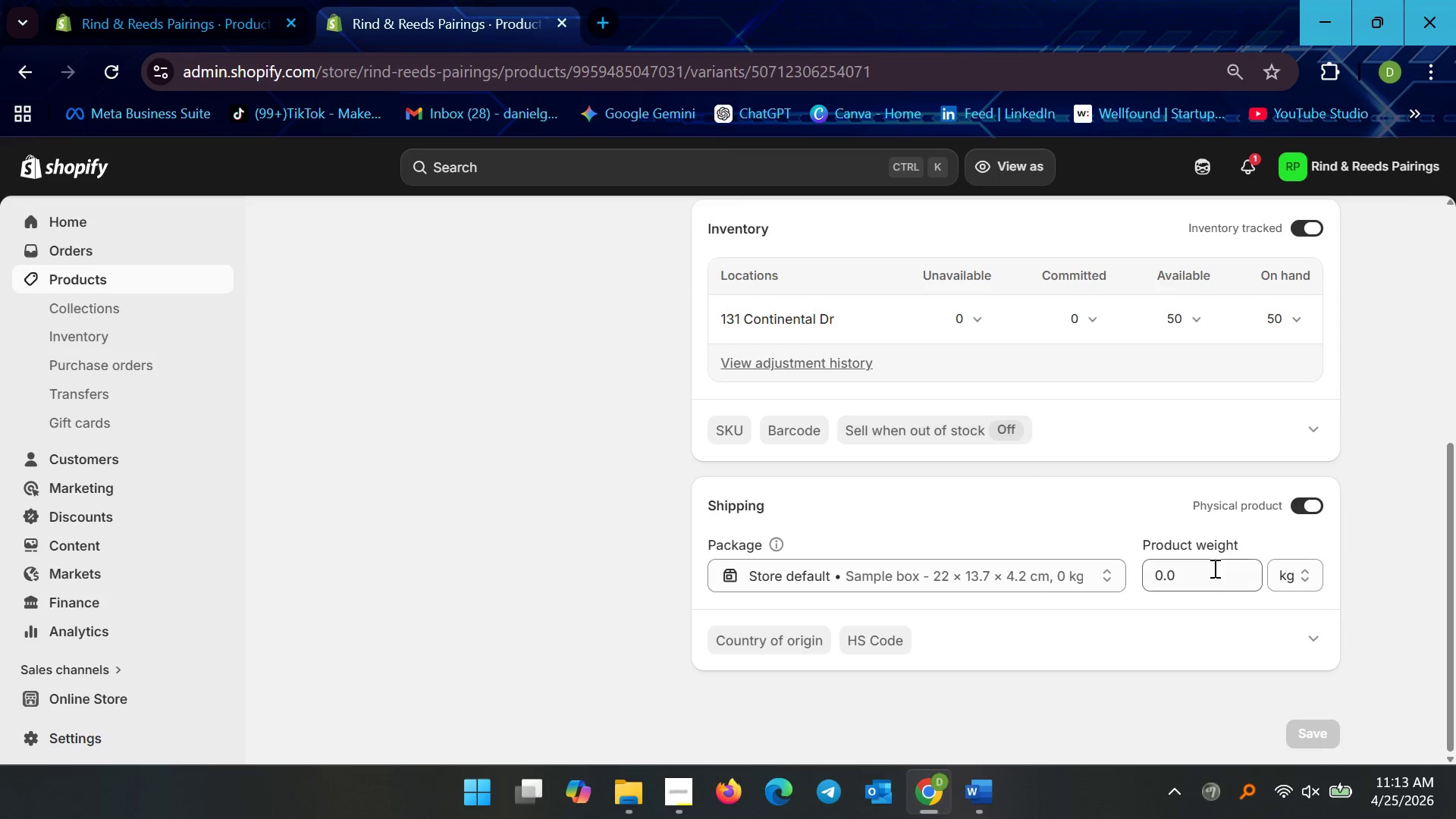 
left_click([1216, 584])
 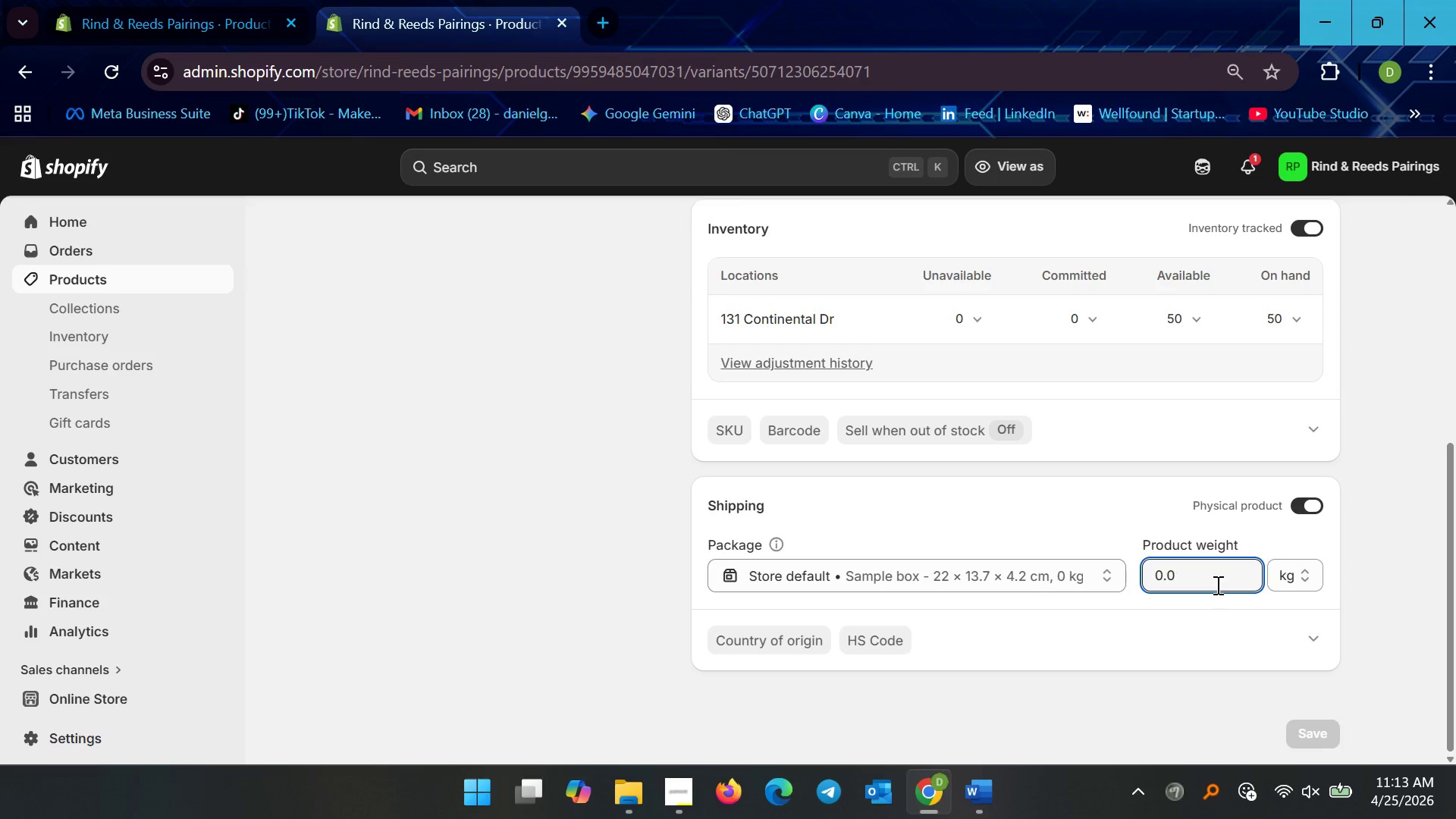 
key(Backspace)
type(25)
 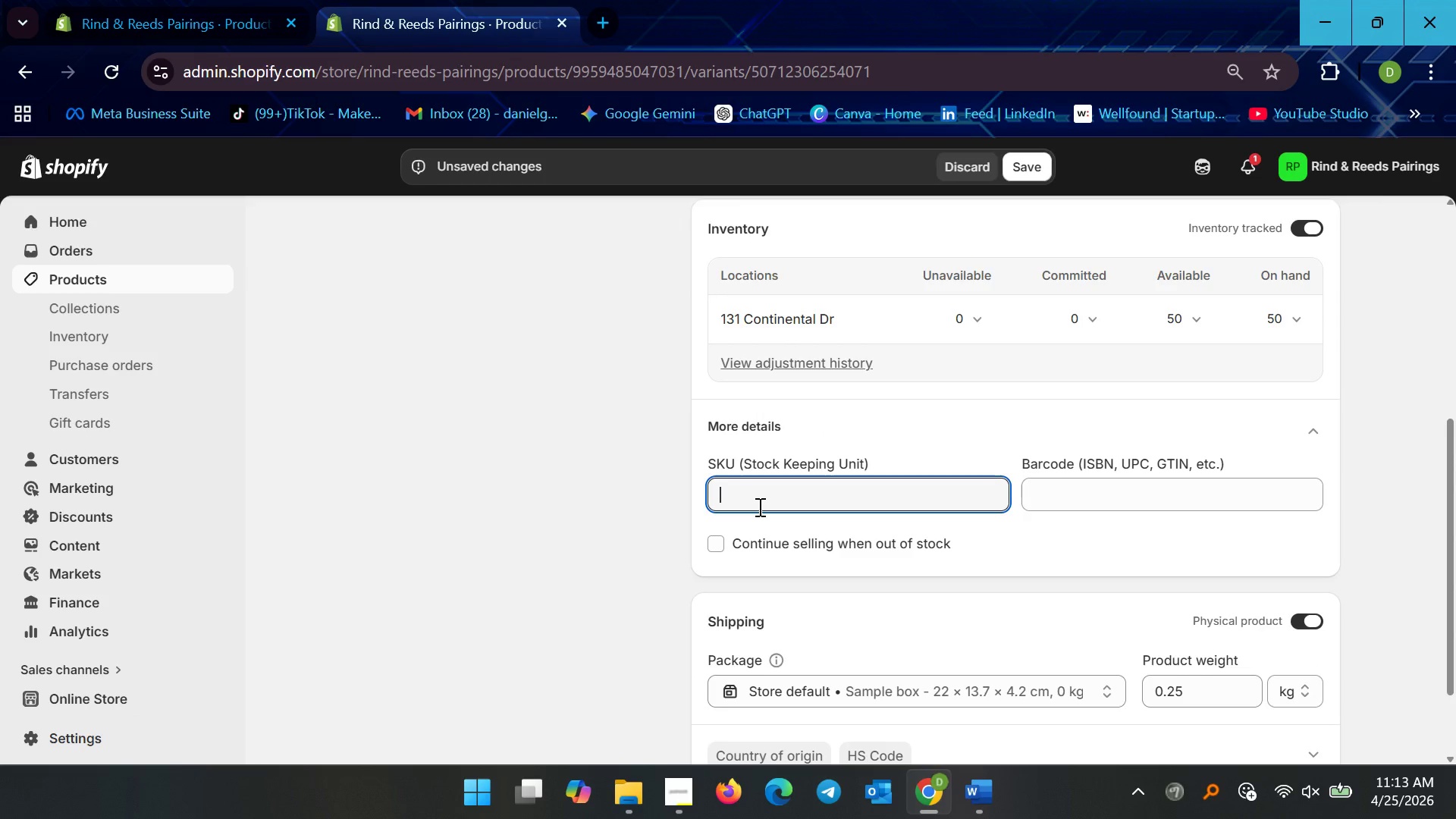 
type(RR-FOR-250)
 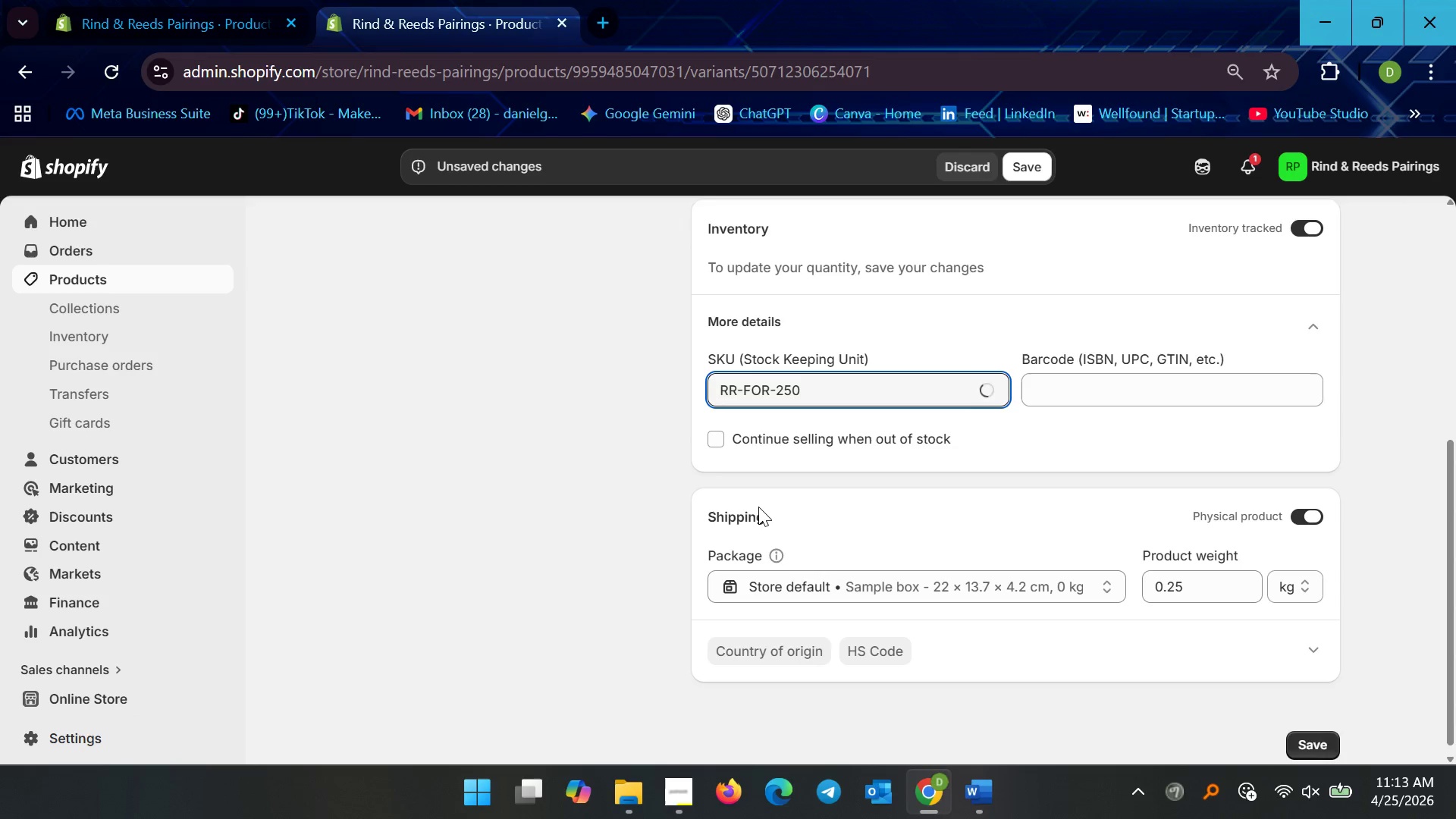 
key(Control+A)
 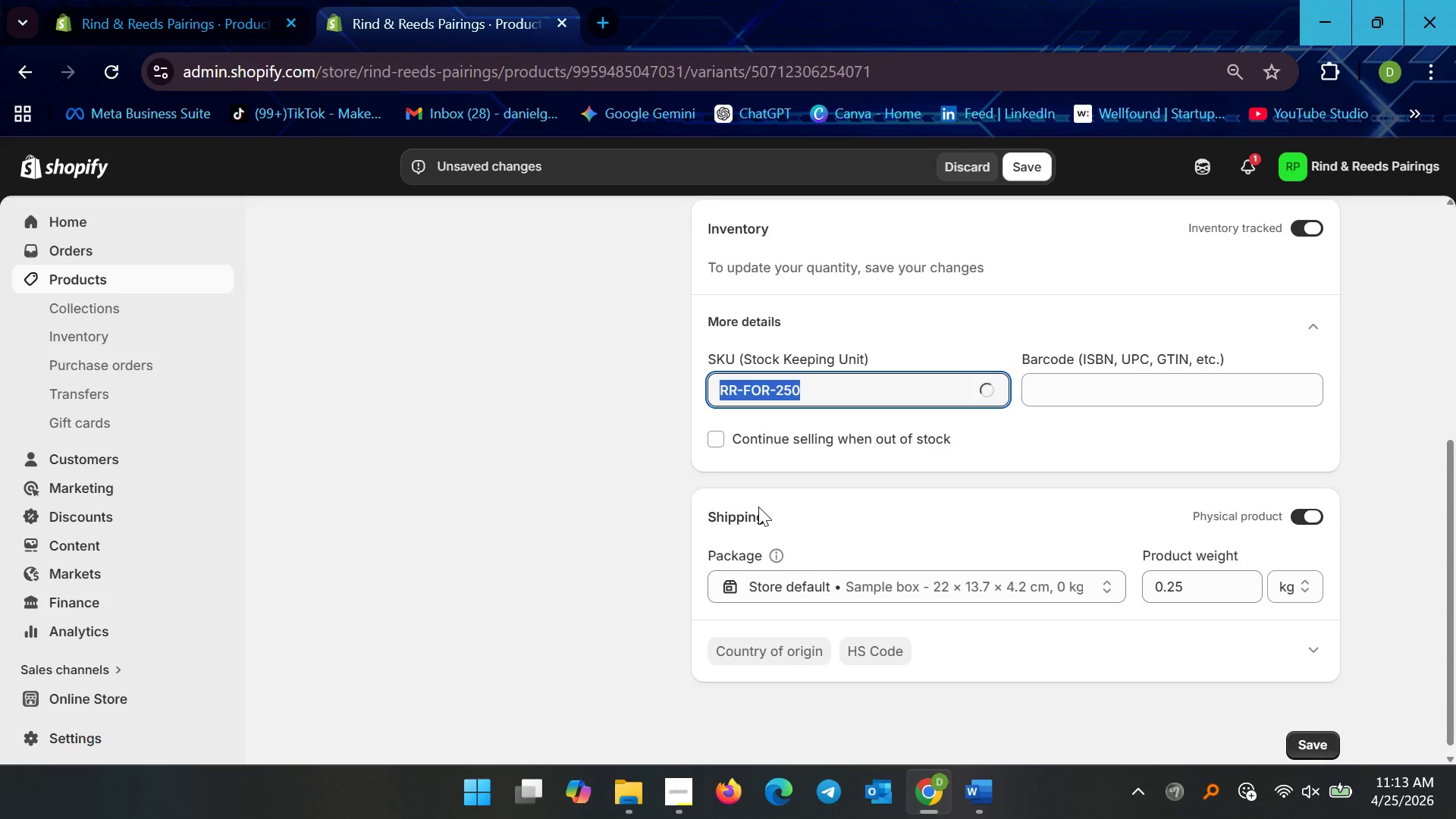 
key(Control+C)
 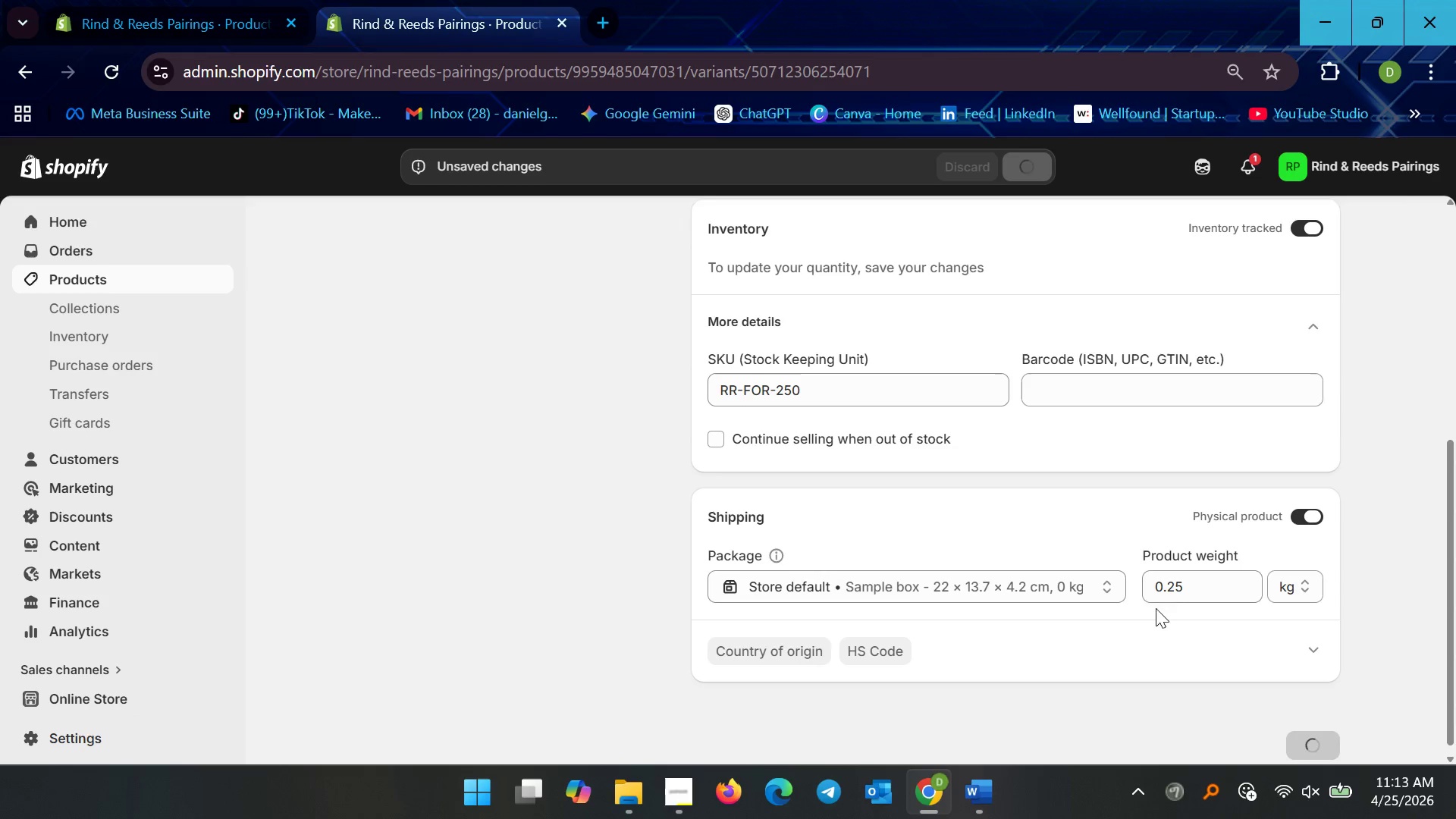 
scroll: coordinate [602, 533], scroll_direction: up, amount: 3.0
 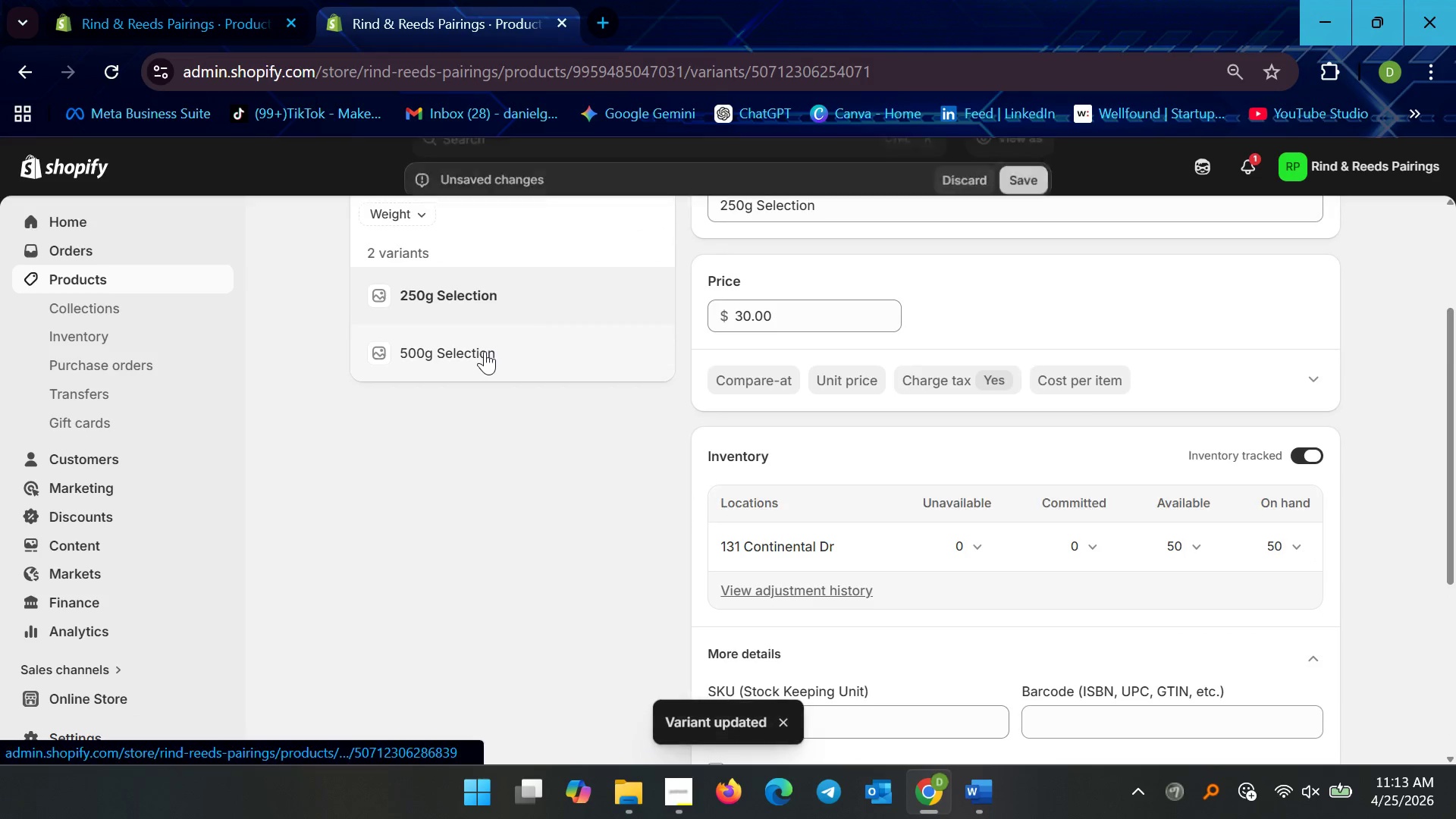 
left_click([485, 350])
 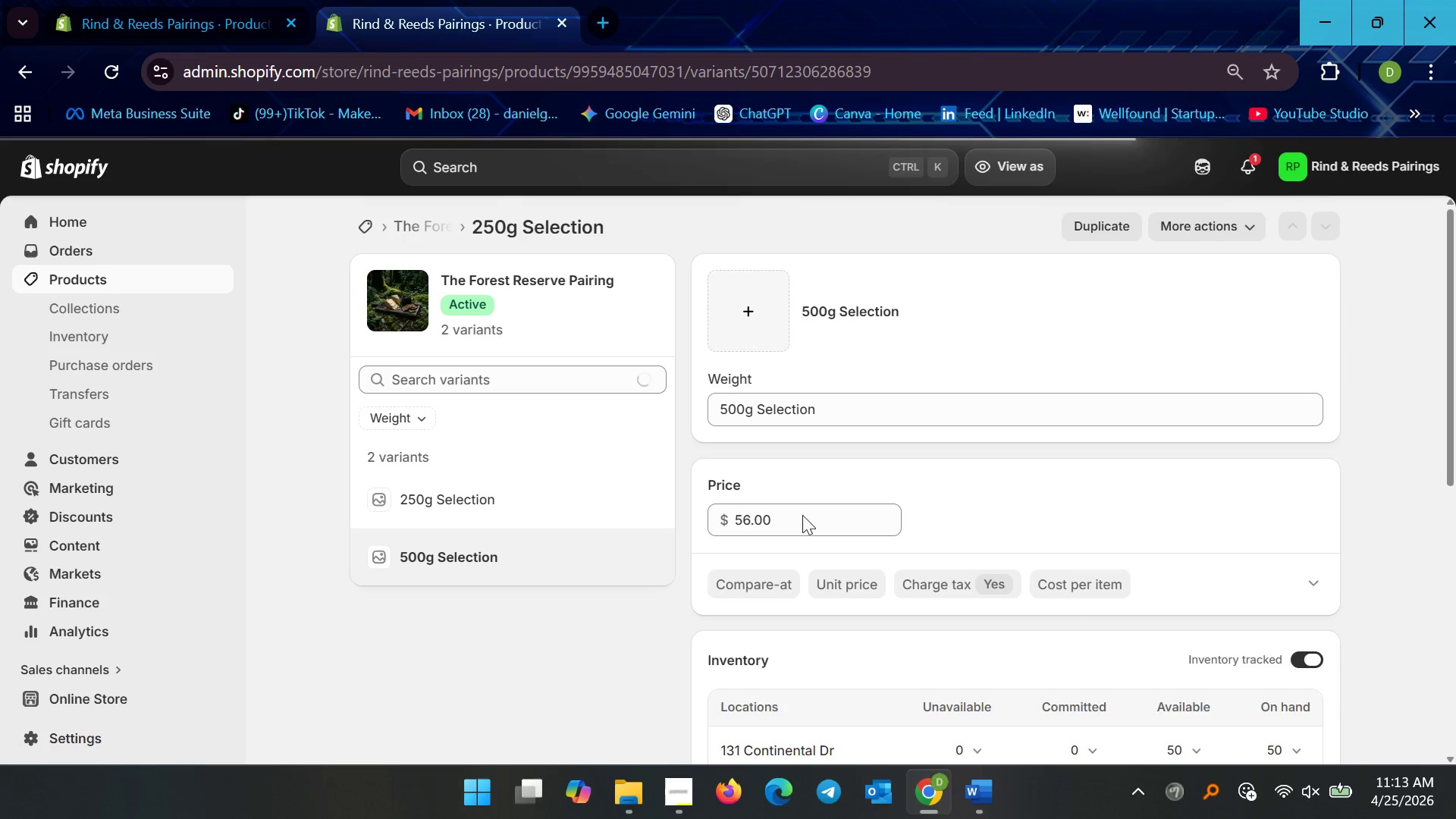 
scroll: coordinate [770, 662], scroll_direction: down, amount: 6.0
 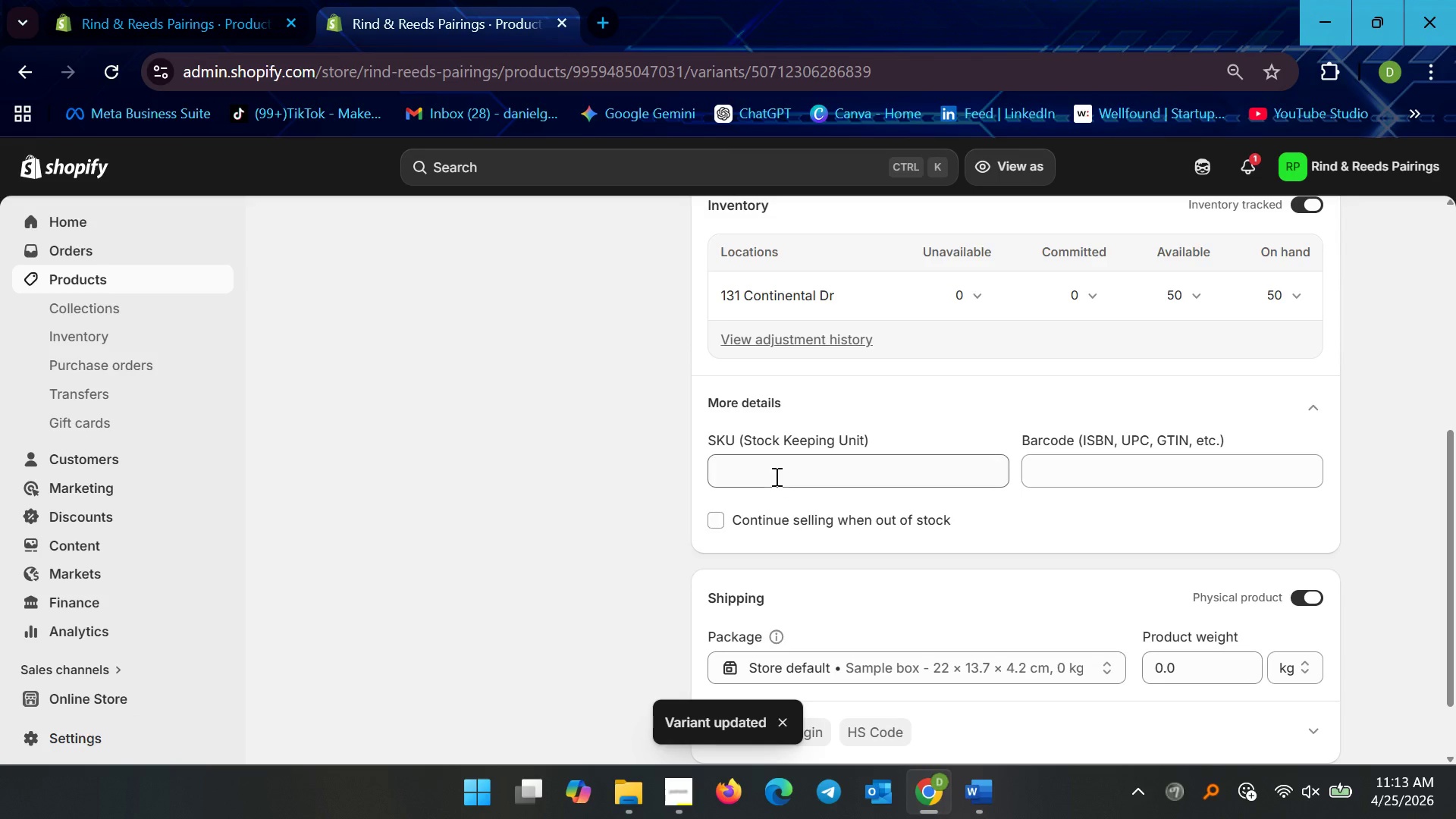 
left_click([777, 468])
 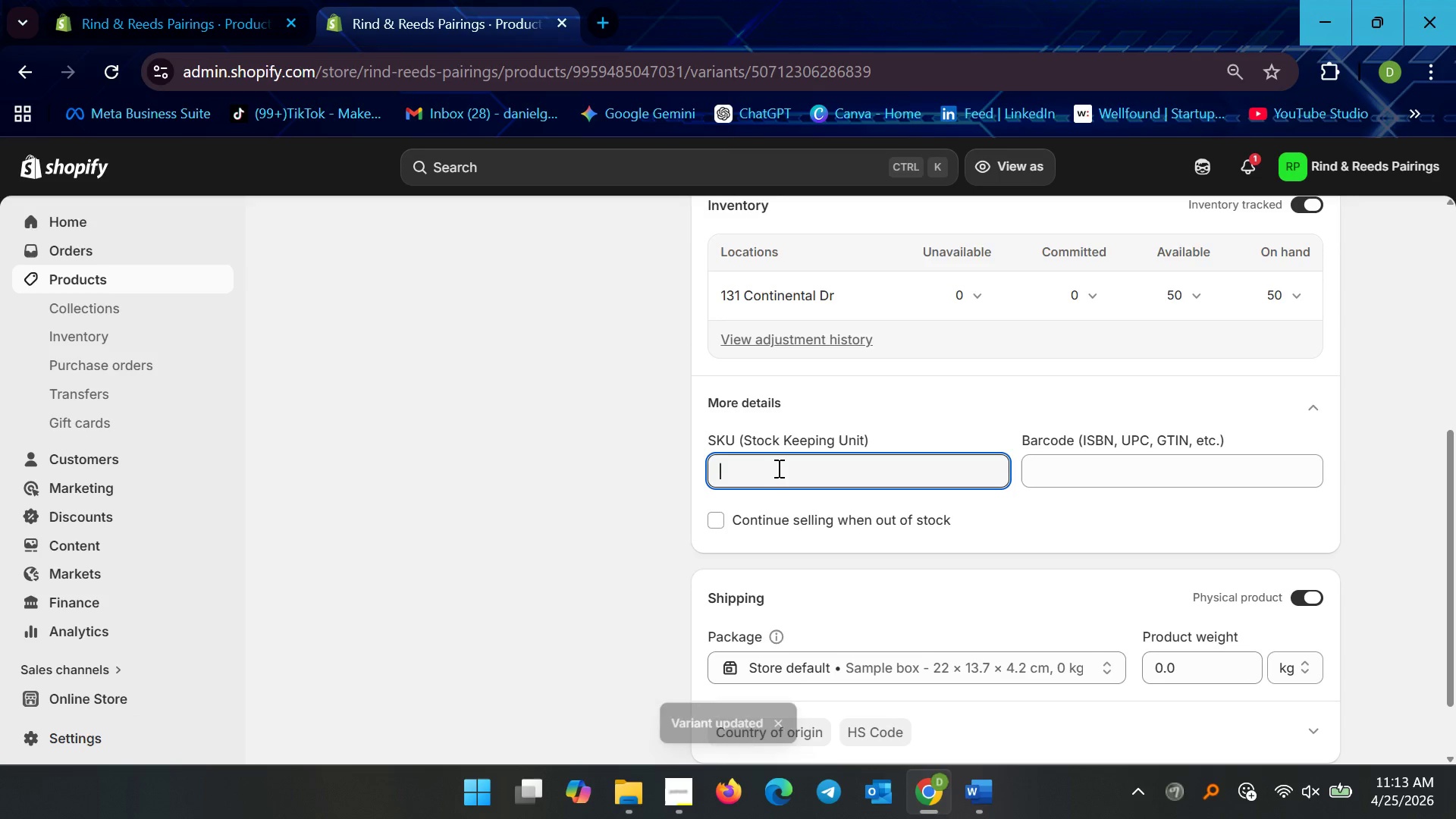 
key(Control+V)
 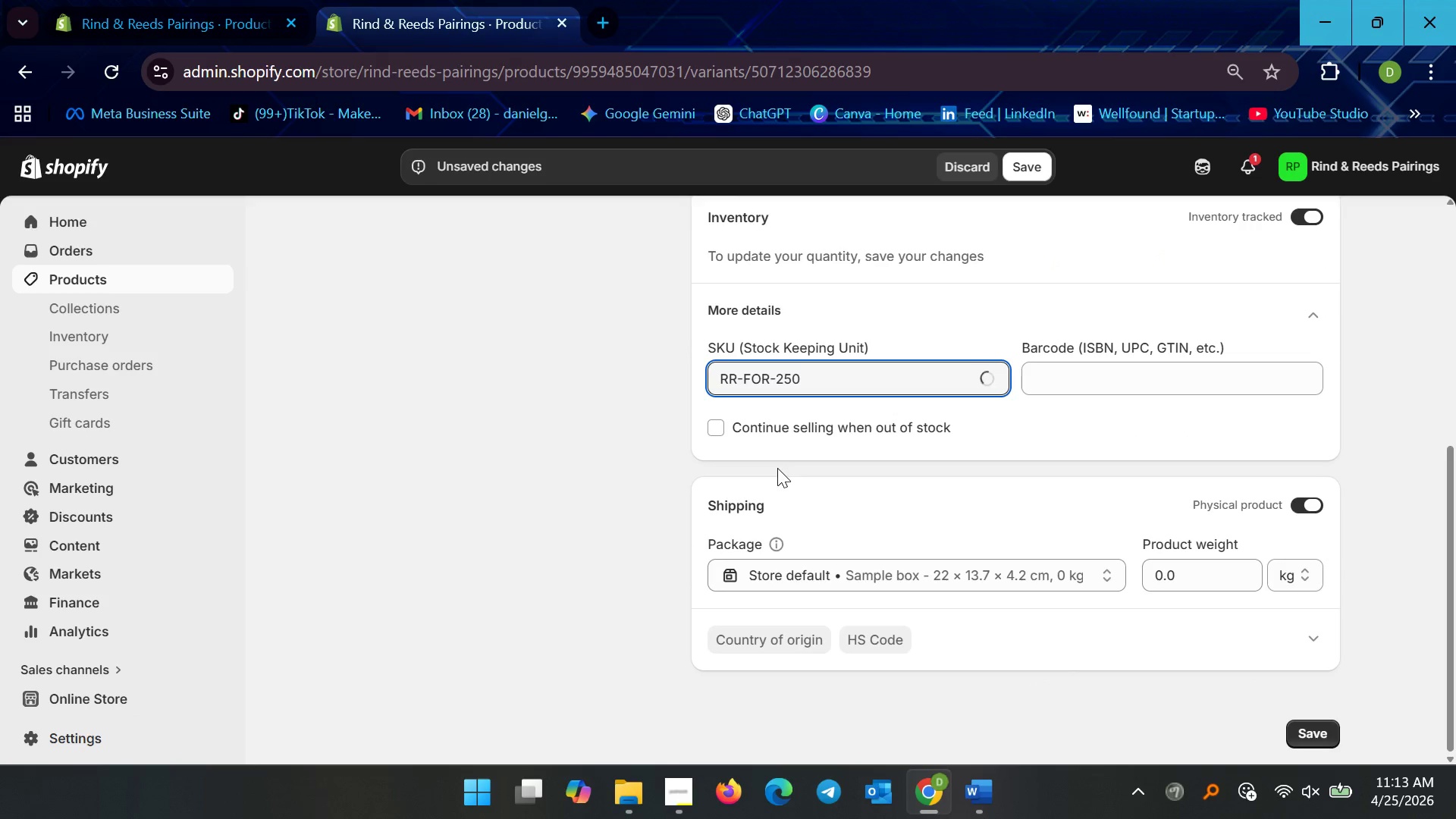 
key(Backspace)
key(Backspace)
key(Backspace)
type(500)
 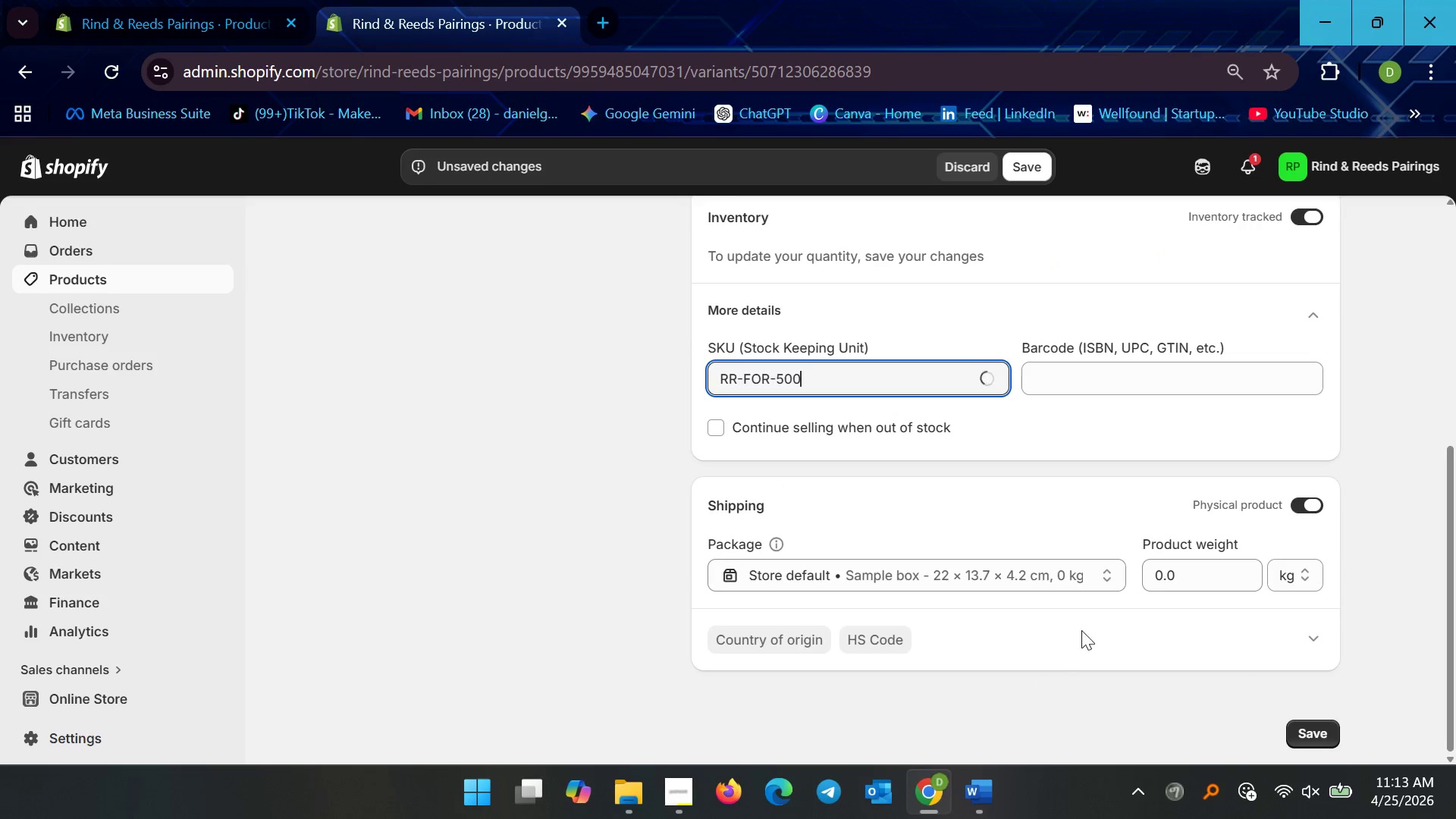 
left_click([1188, 563])
 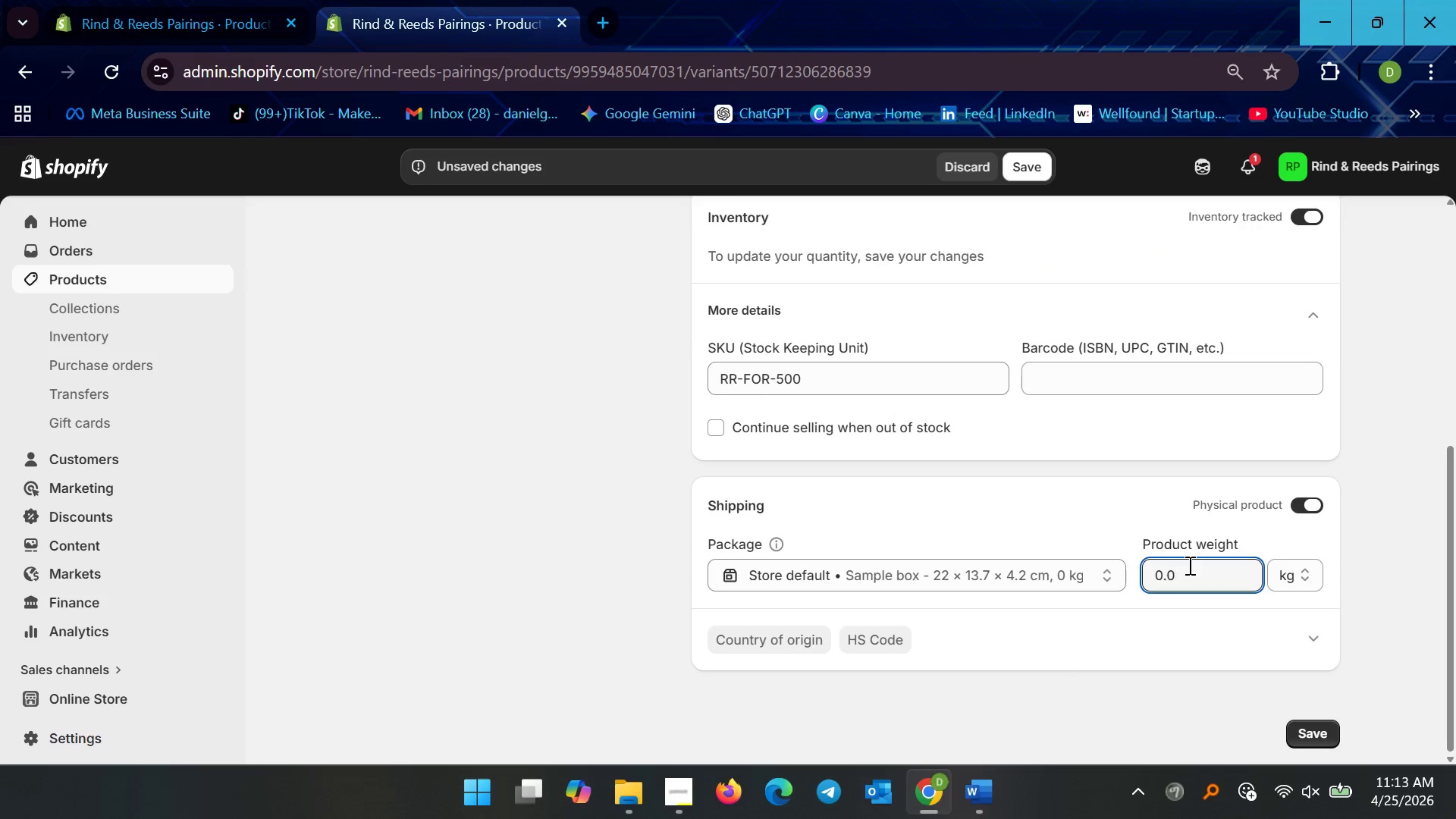 
key(Backspace)
 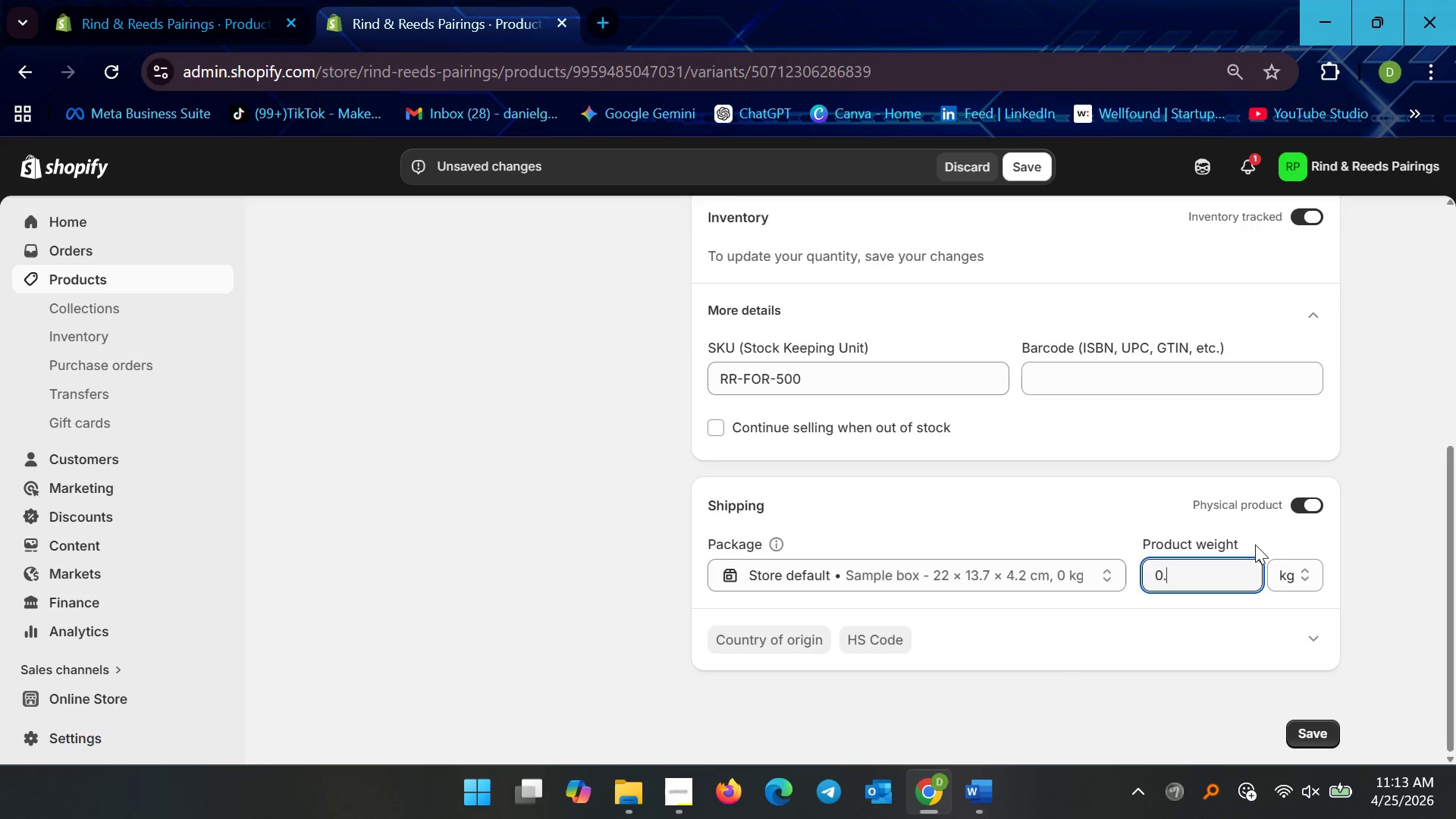 
key(5)
 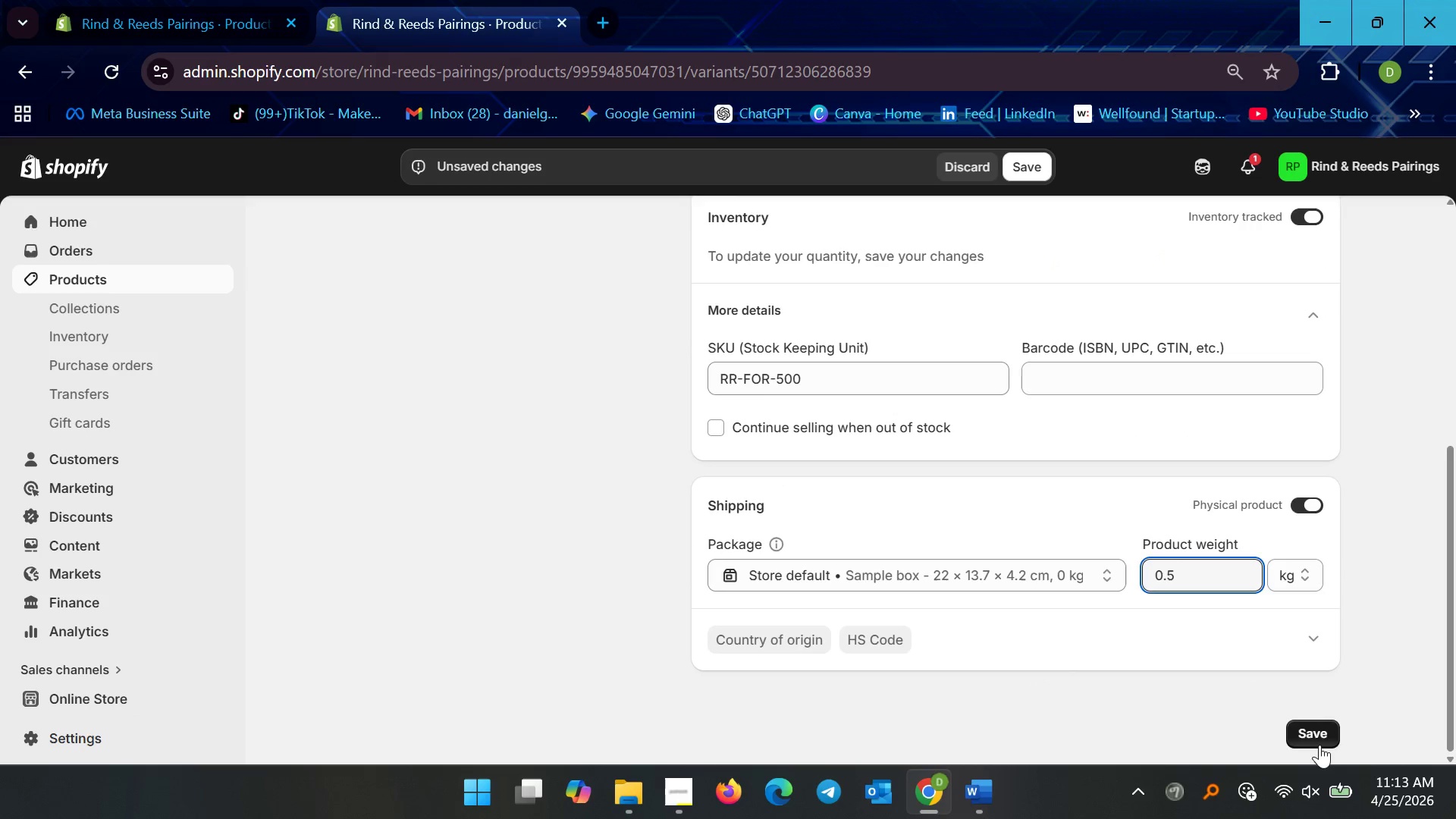 
left_click([1320, 745])
 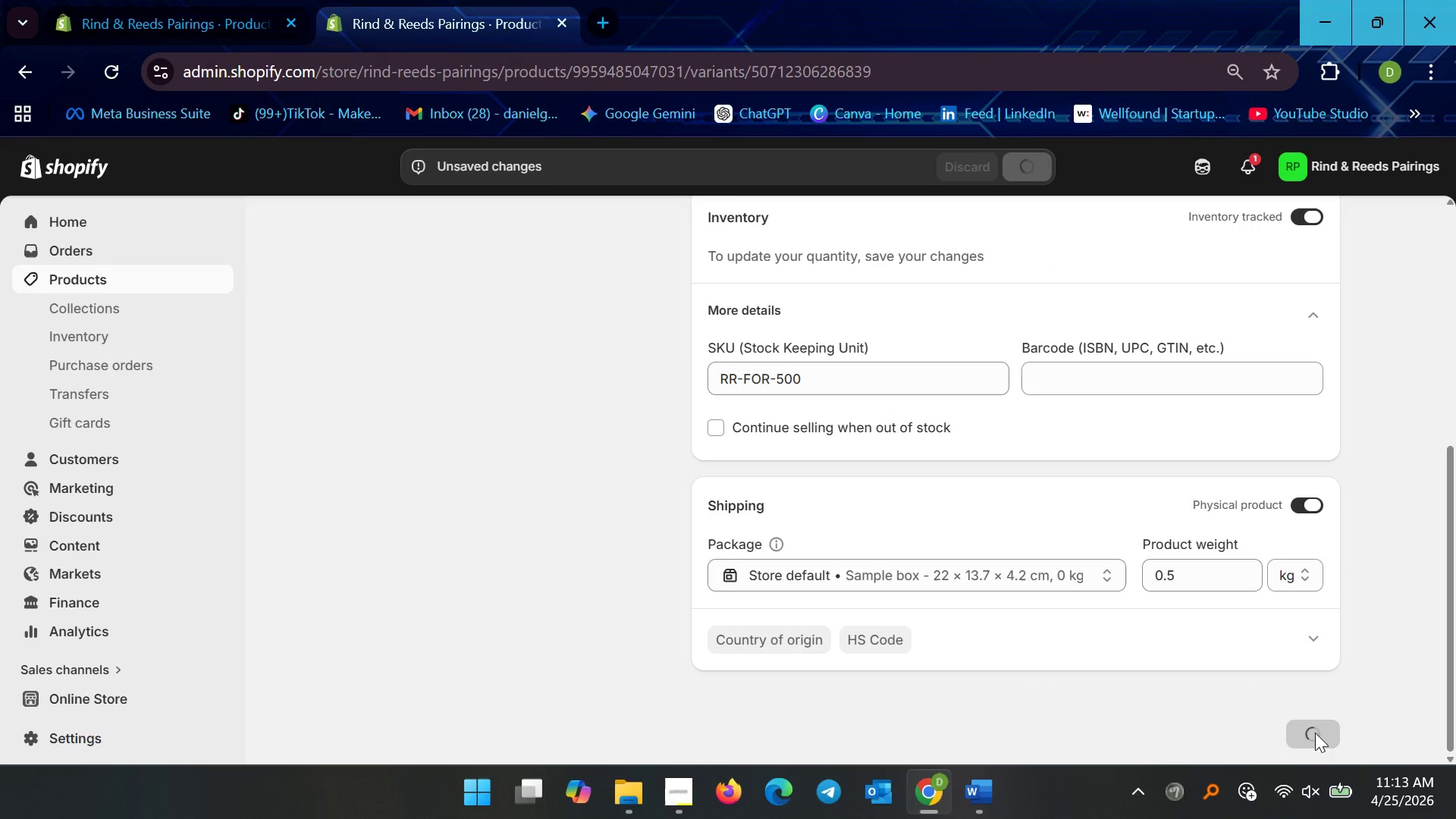 
left_click([1315, 730])
 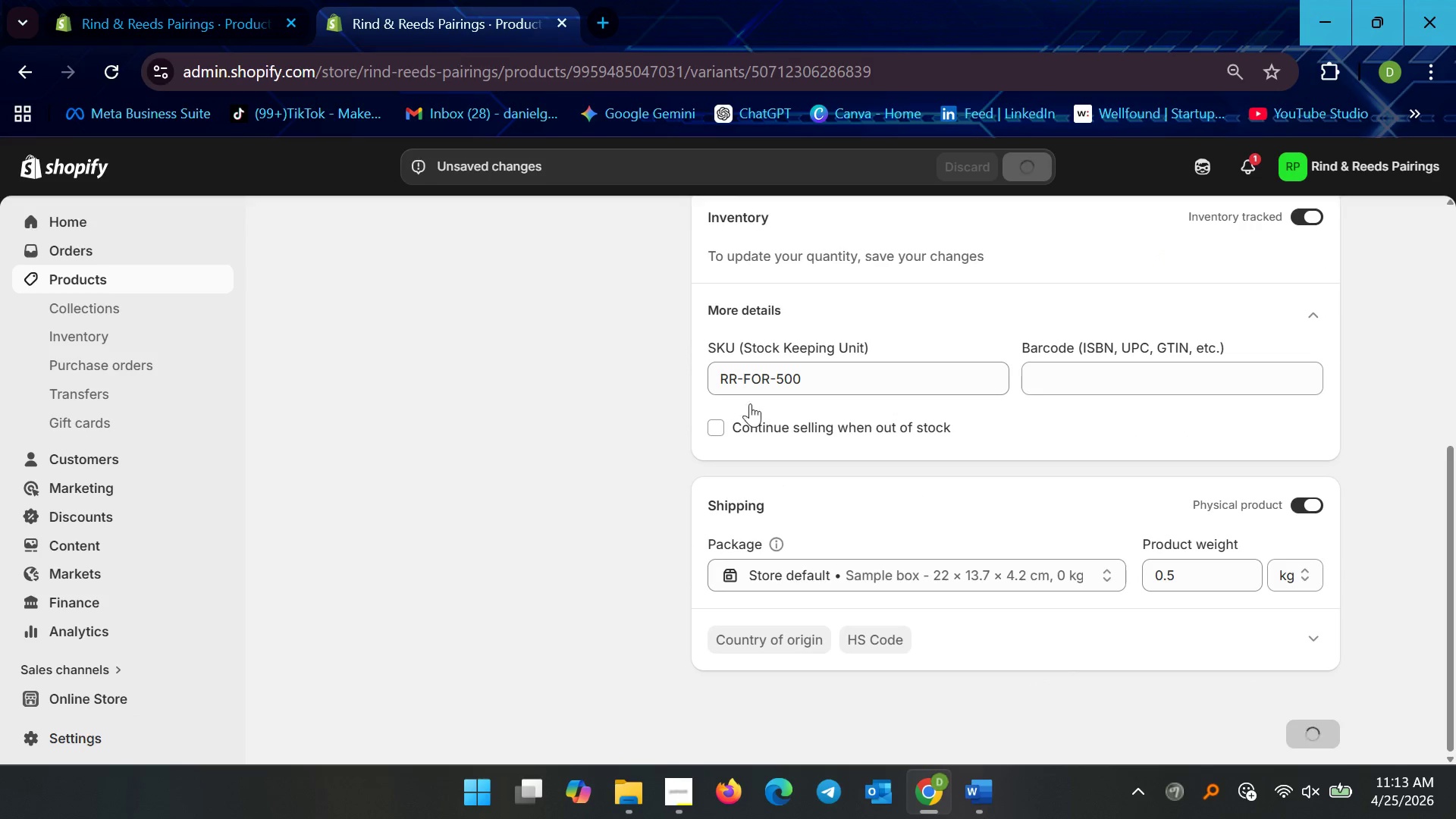 
scroll: coordinate [501, 343], scroll_direction: up, amount: 2.0
 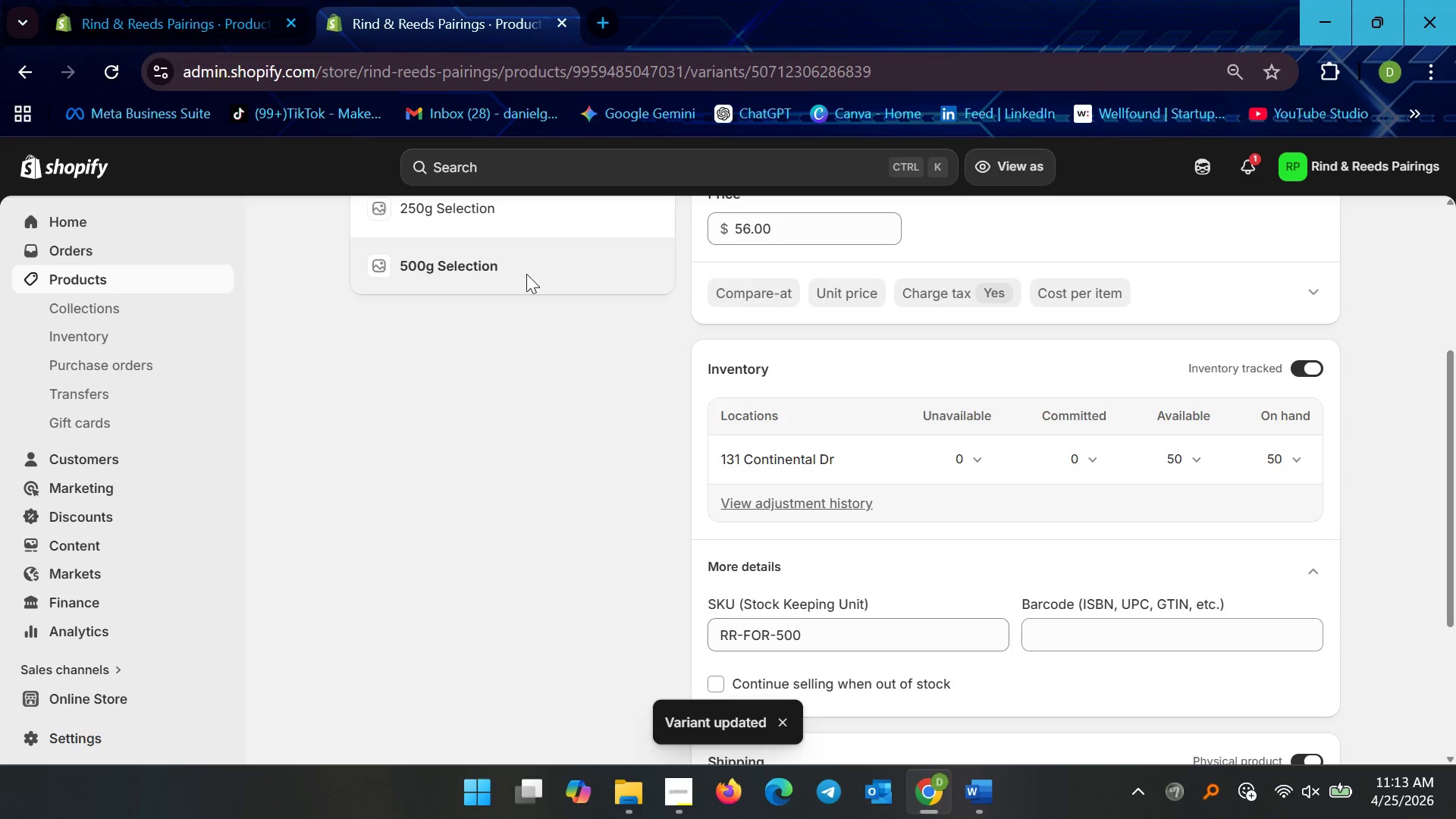 
left_click([516, 218])
 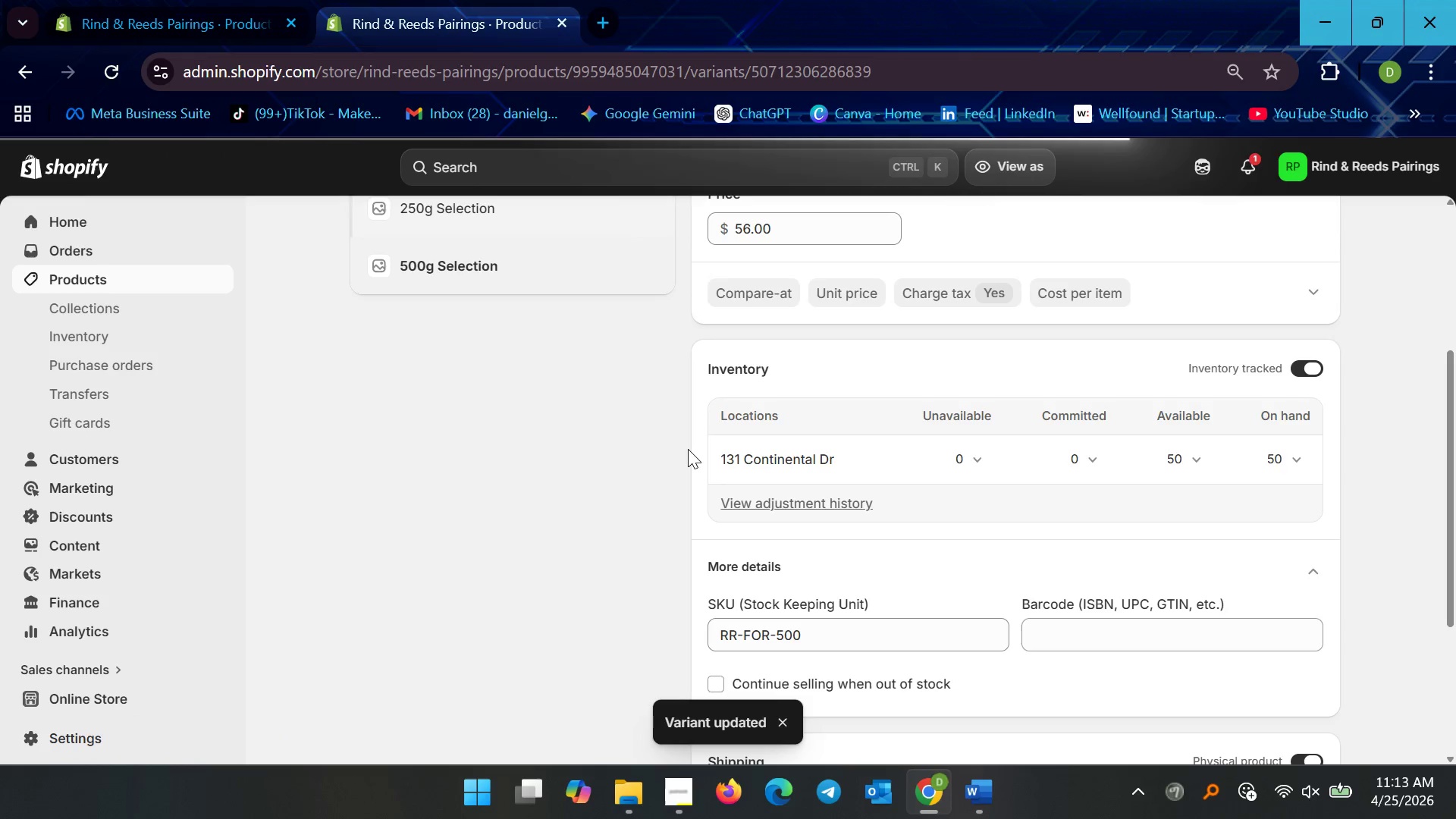 
scroll: coordinate [689, 448], scroll_direction: down, amount: 7.0
 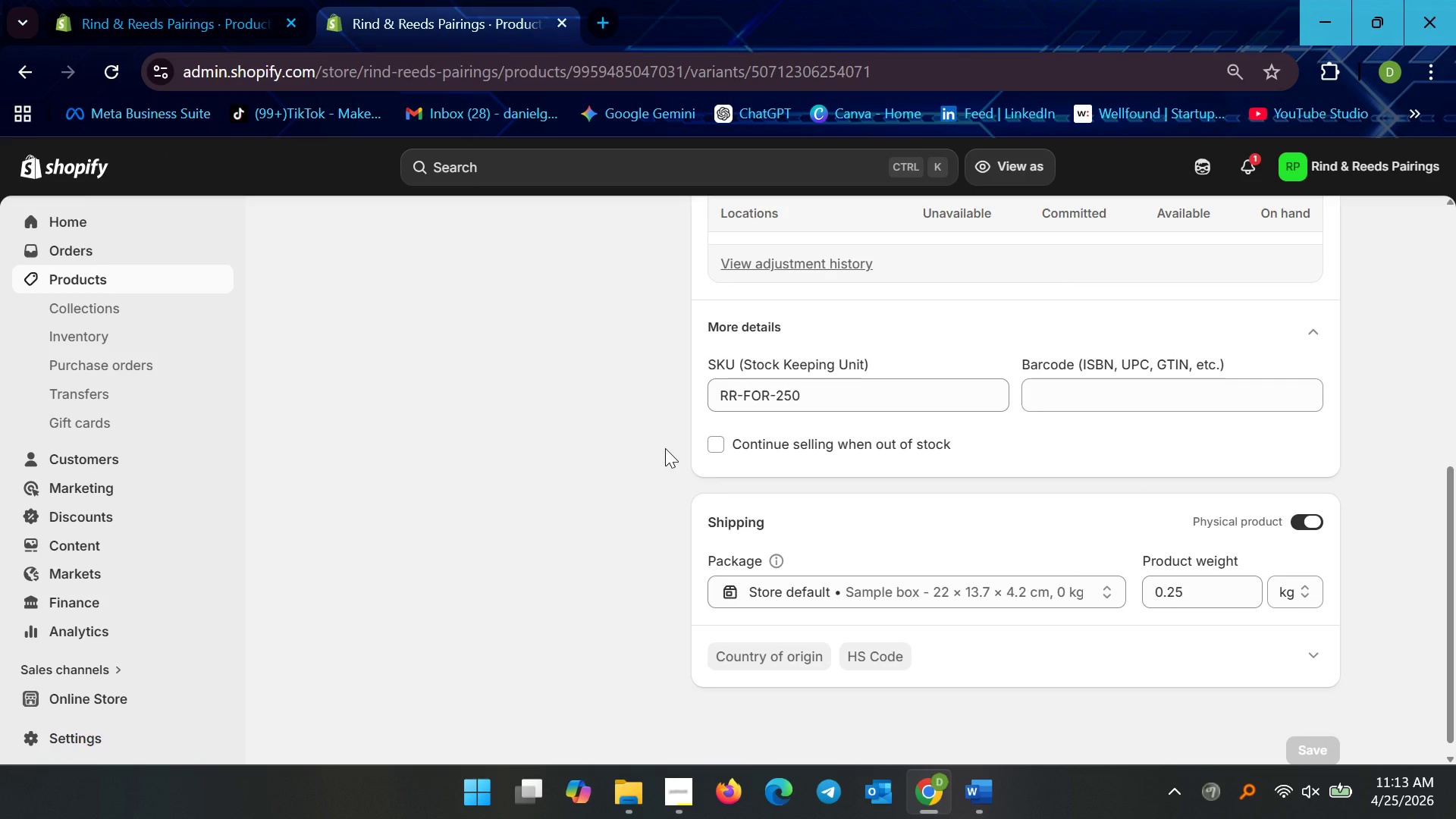 
scroll: coordinate [665, 444], scroll_direction: up, amount: 7.0
 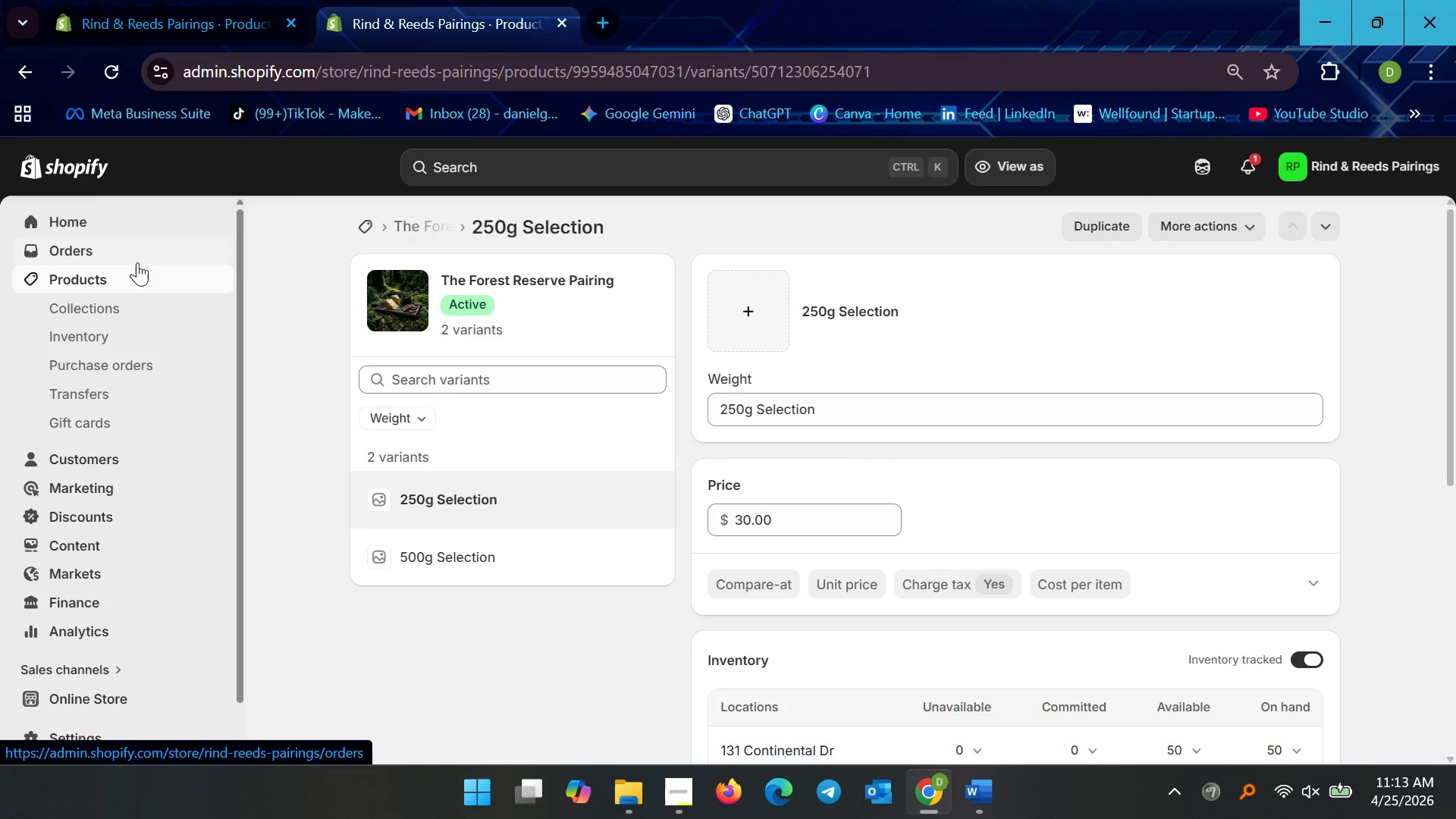 
left_click([130, 272])
 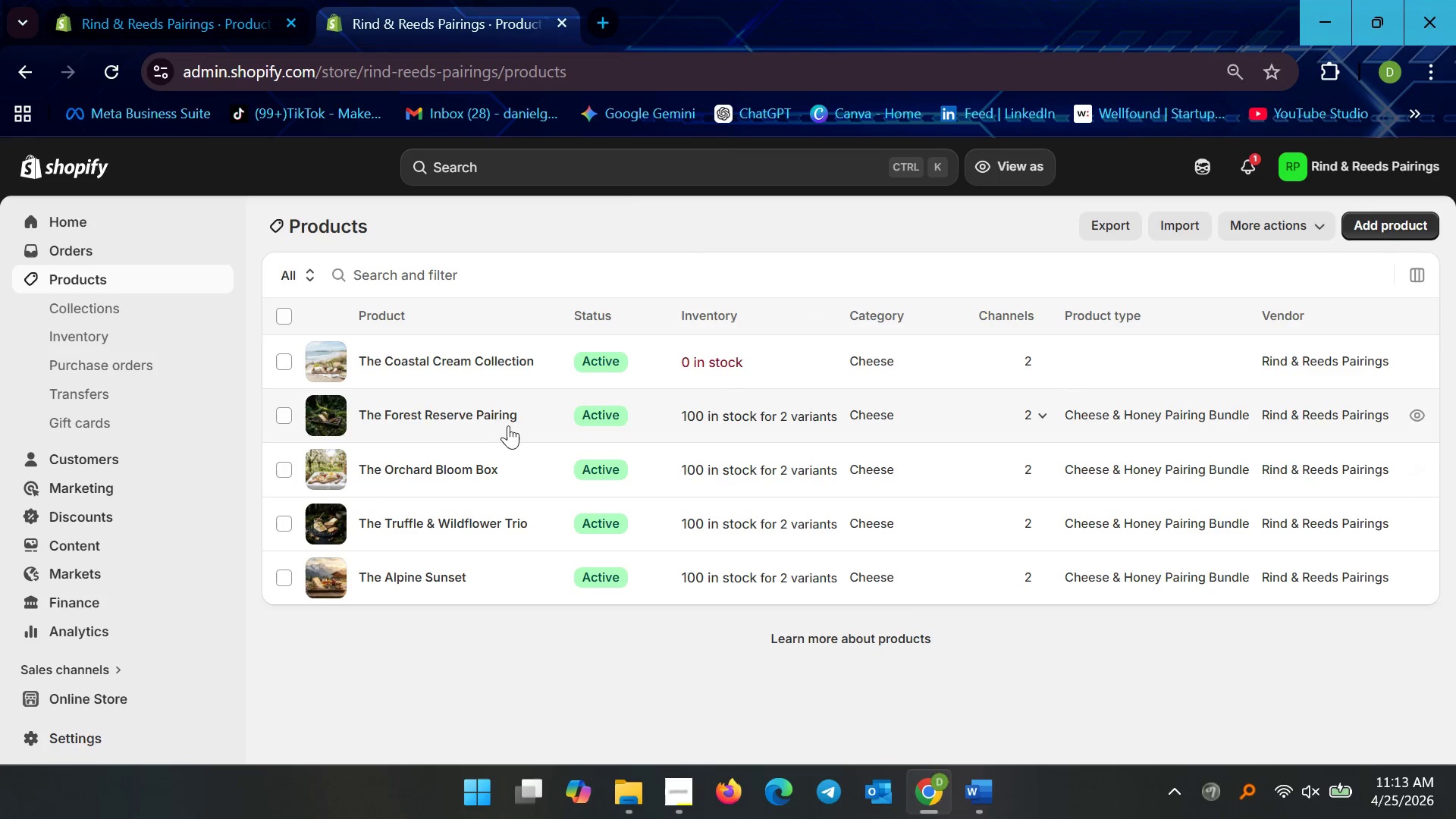 
left_click([499, 410])
 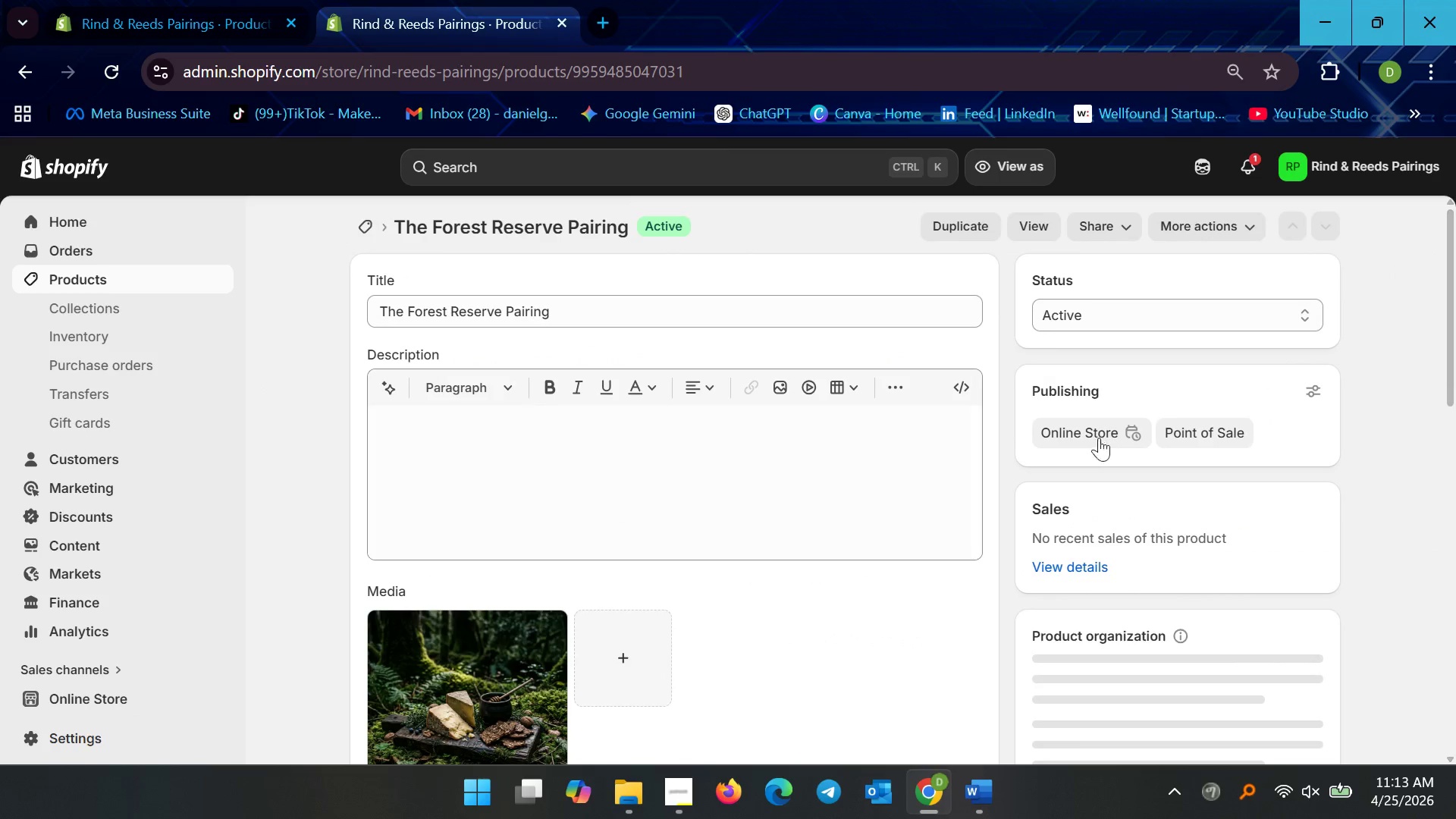 
scroll: coordinate [998, 548], scroll_direction: down, amount: 21.0
 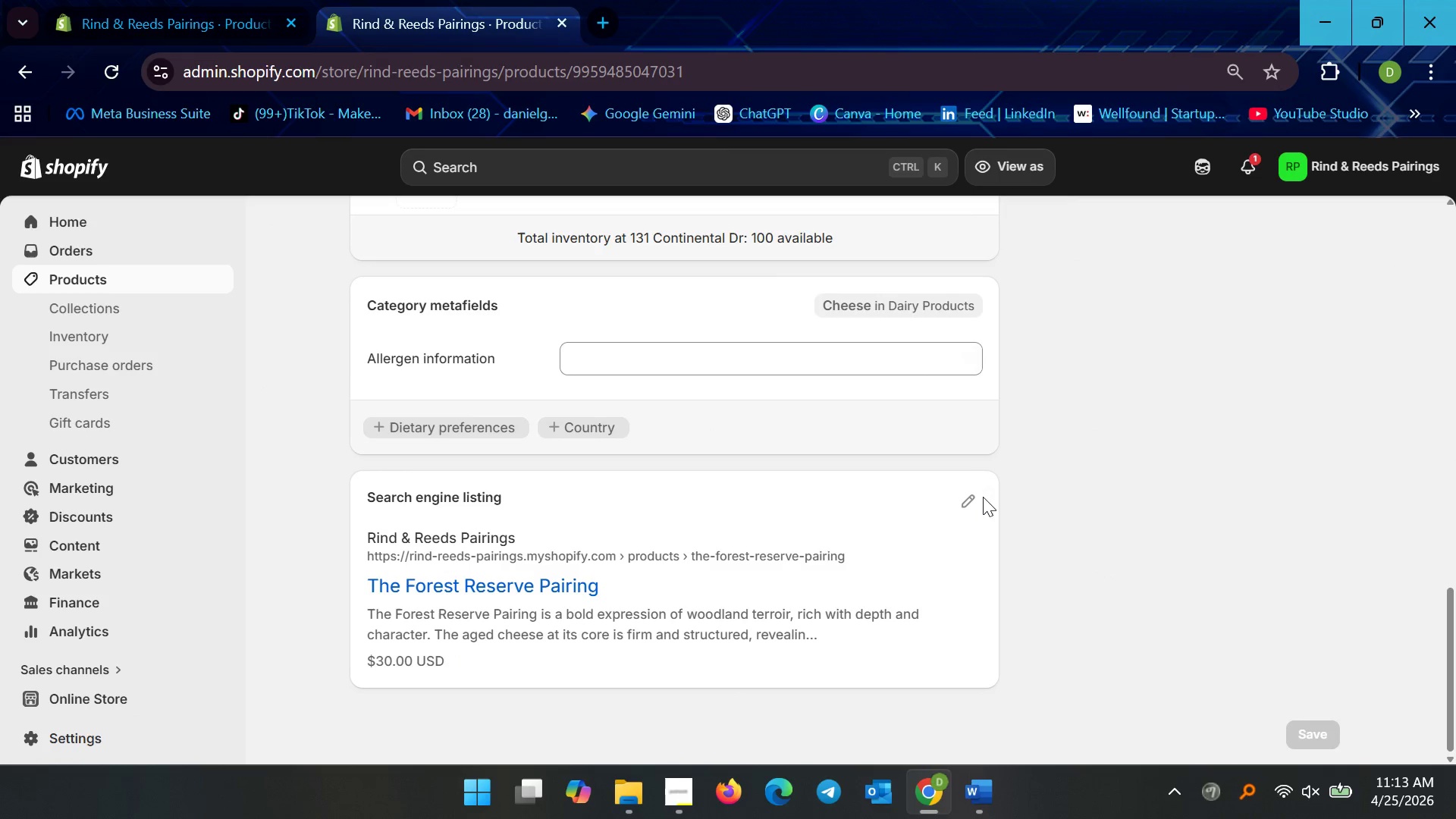 
double_click([974, 498])
 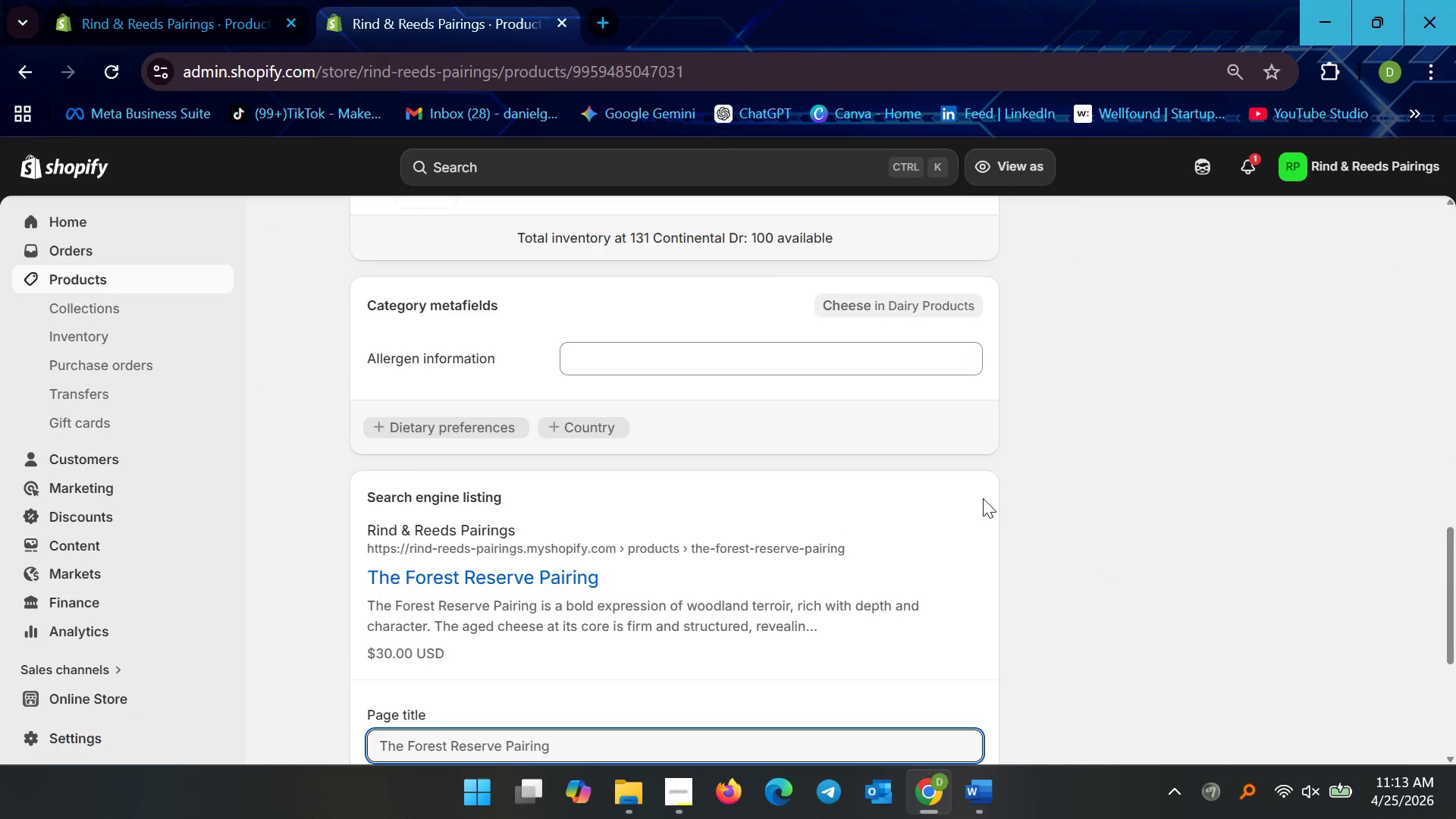 
scroll: coordinate [981, 499], scroll_direction: down, amount: 6.0
 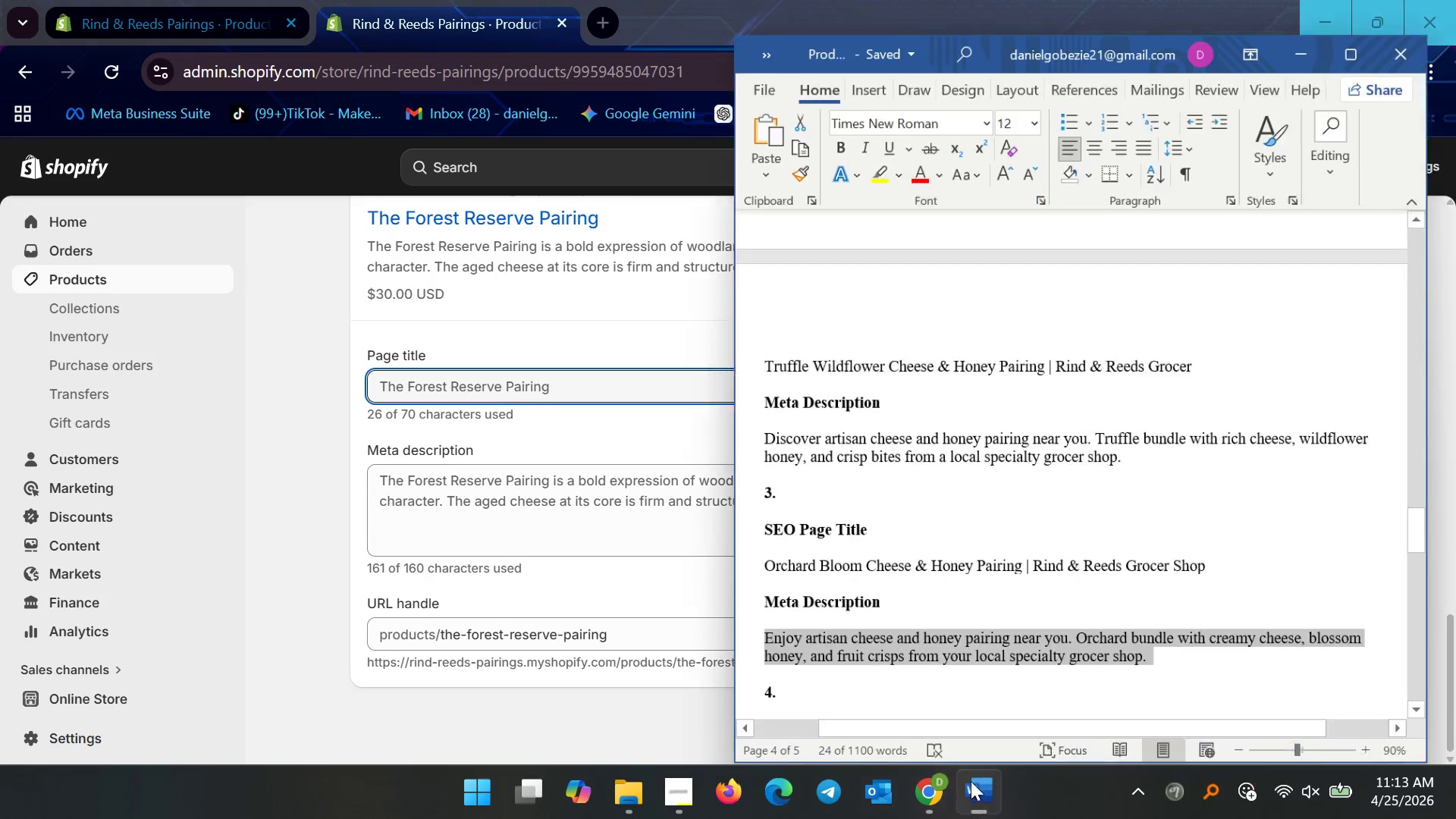 
left_click([957, 581])
 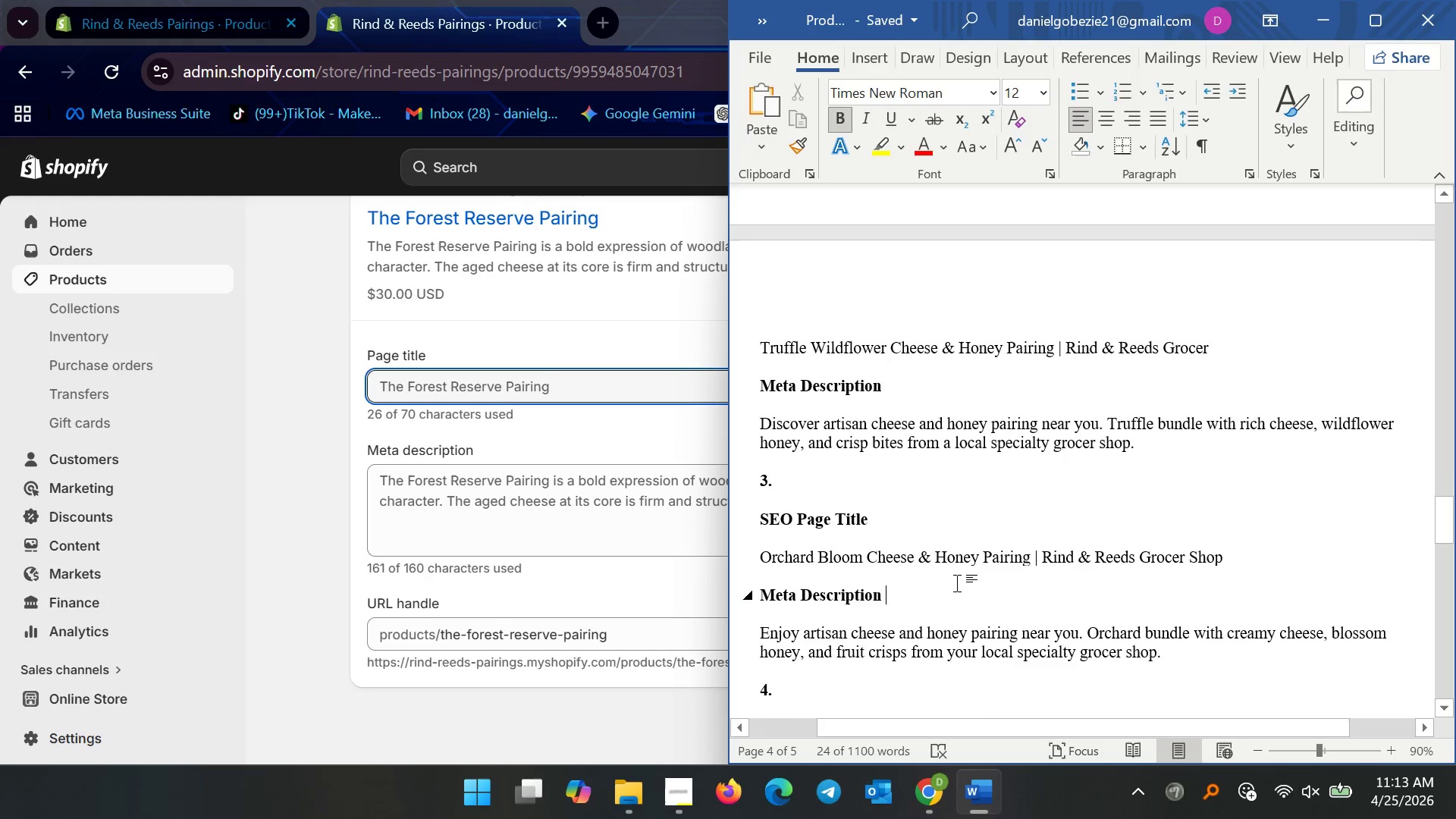 
scroll: coordinate [956, 587], scroll_direction: down, amount: 8.0
 